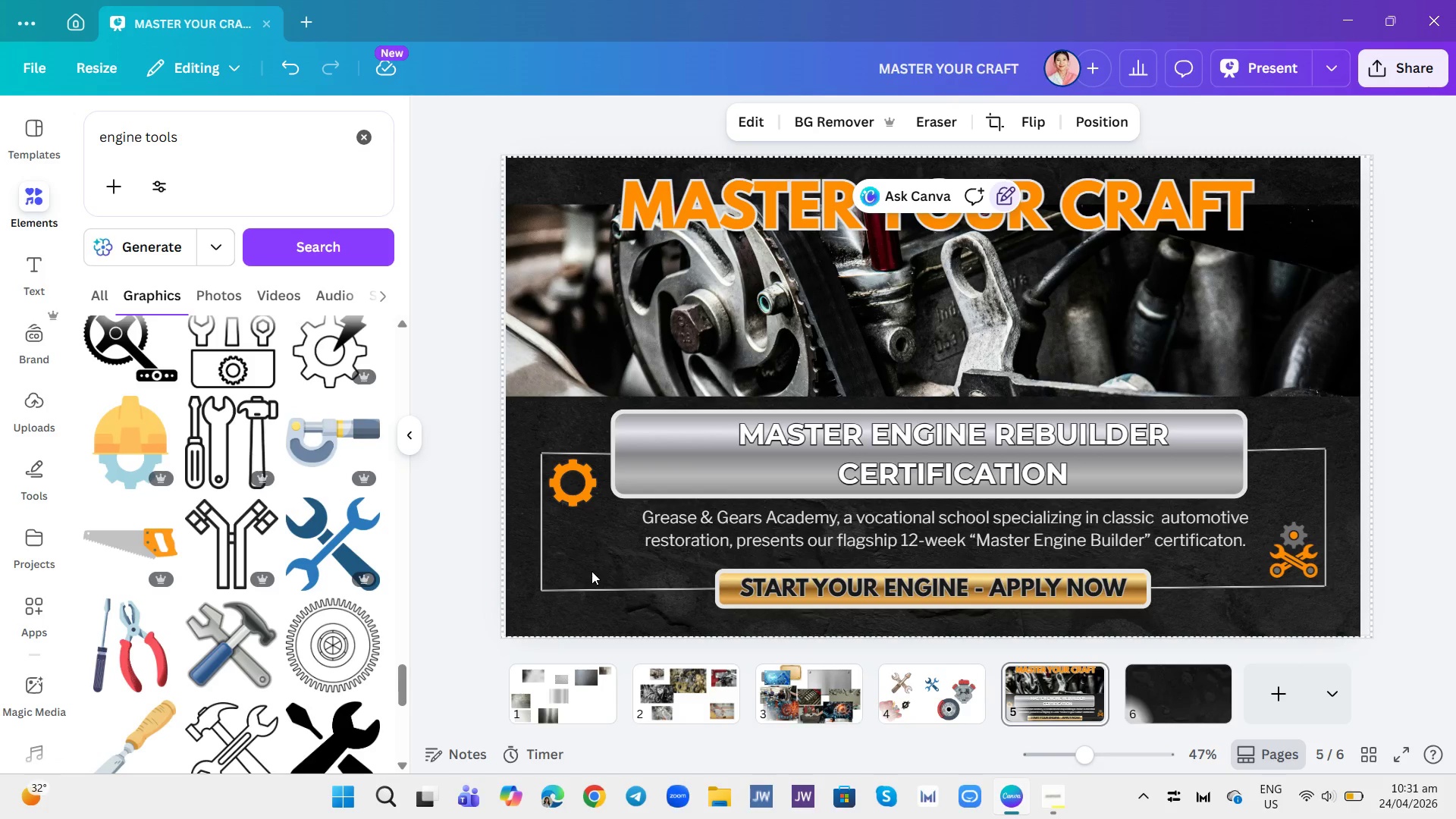 
left_click_drag(start_coordinate=[954, 684], to_coordinate=[950, 684])
 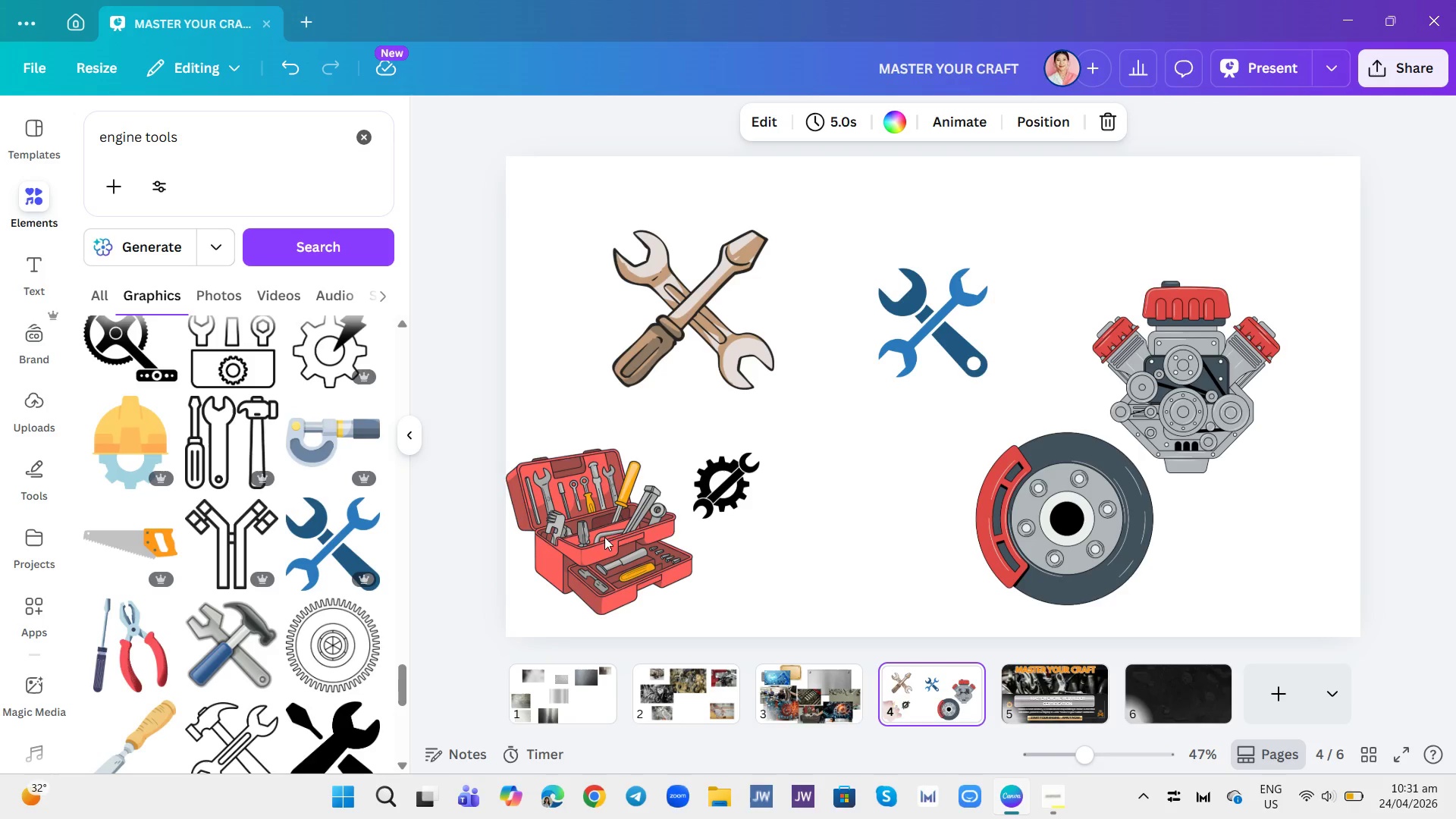 
scroll: coordinate [240, 590], scroll_direction: down, amount: 10.0
 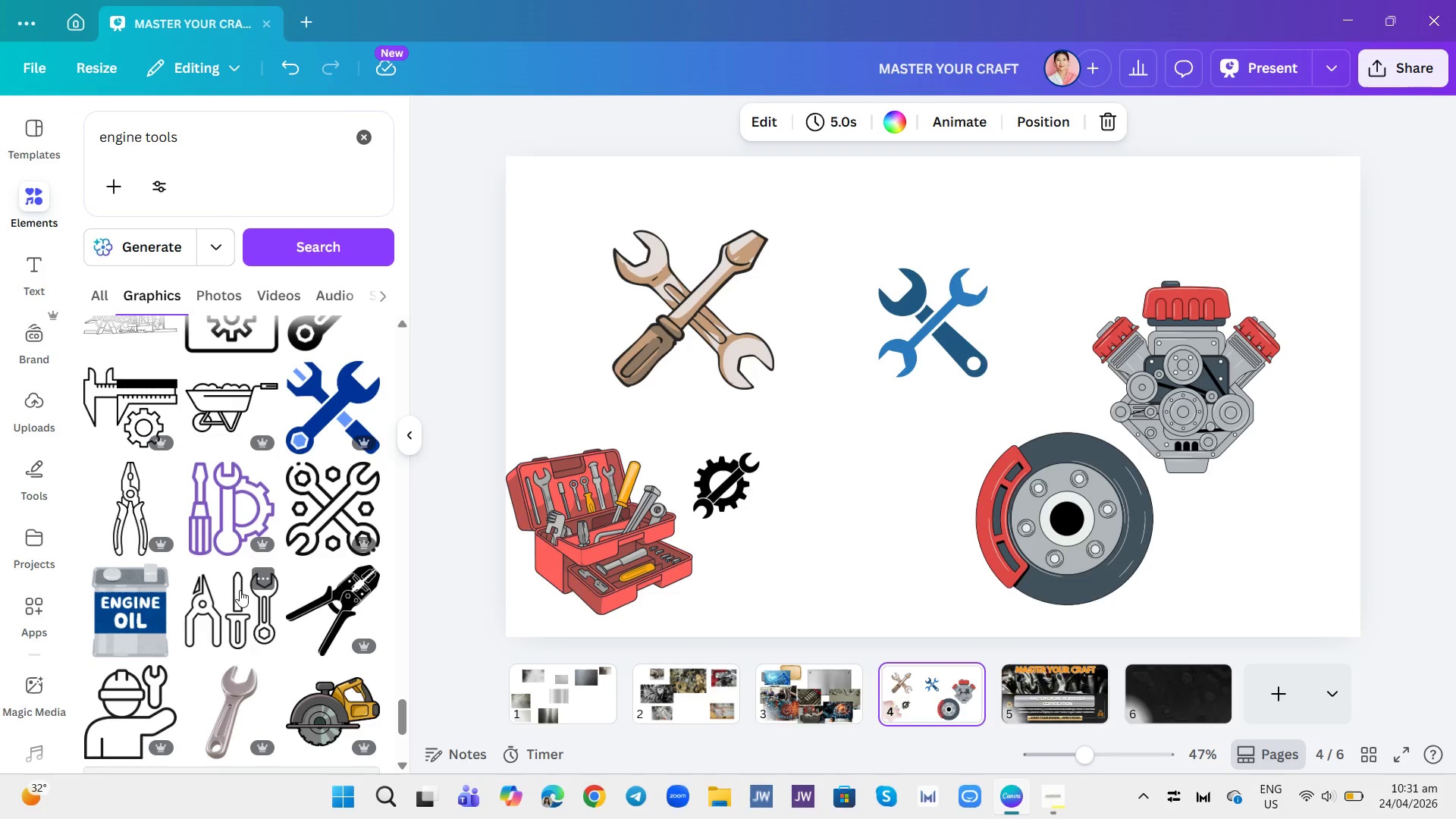 
scroll: coordinate [262, 514], scroll_direction: up, amount: 27.0
 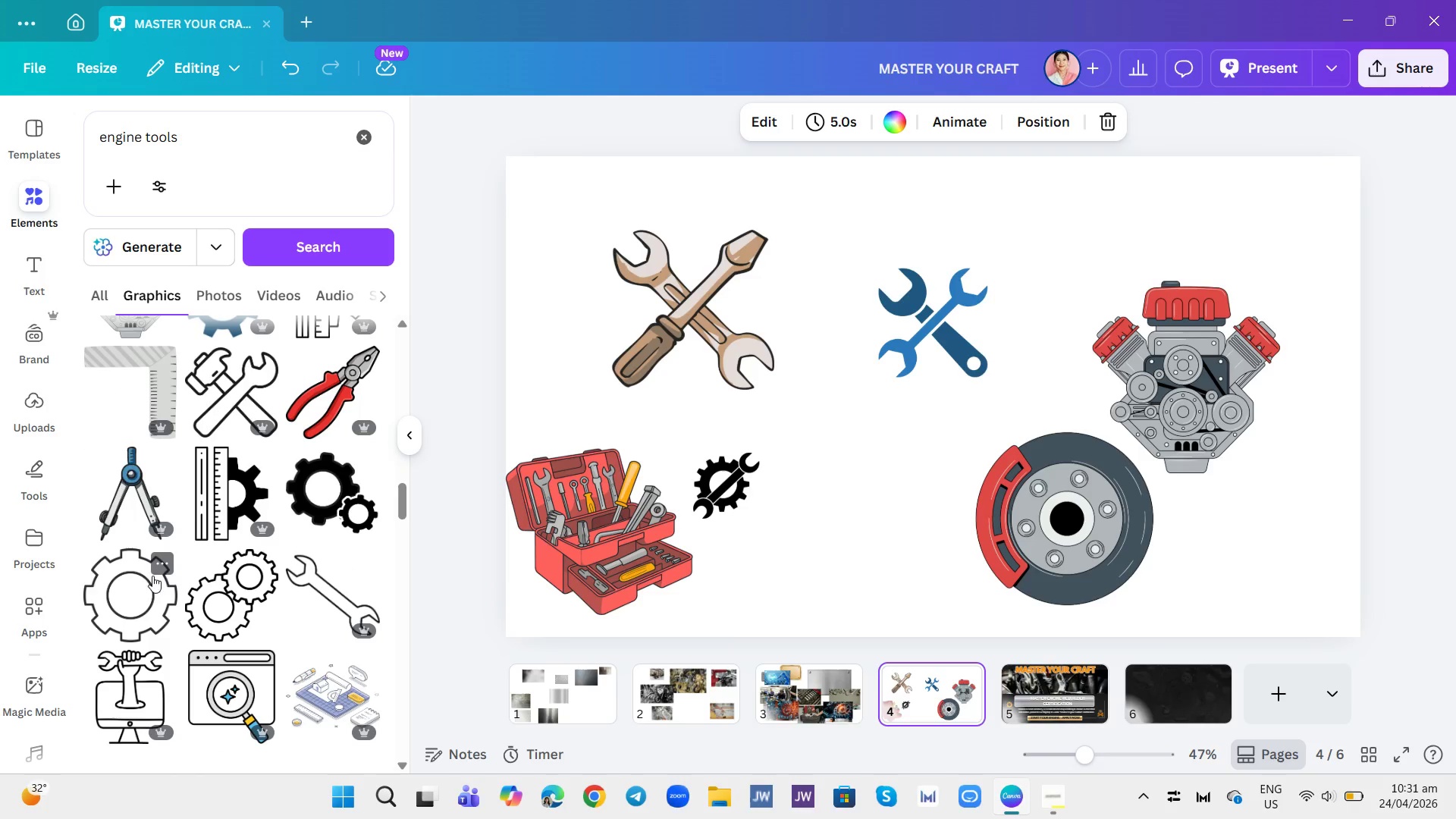 
left_click([164, 570])
 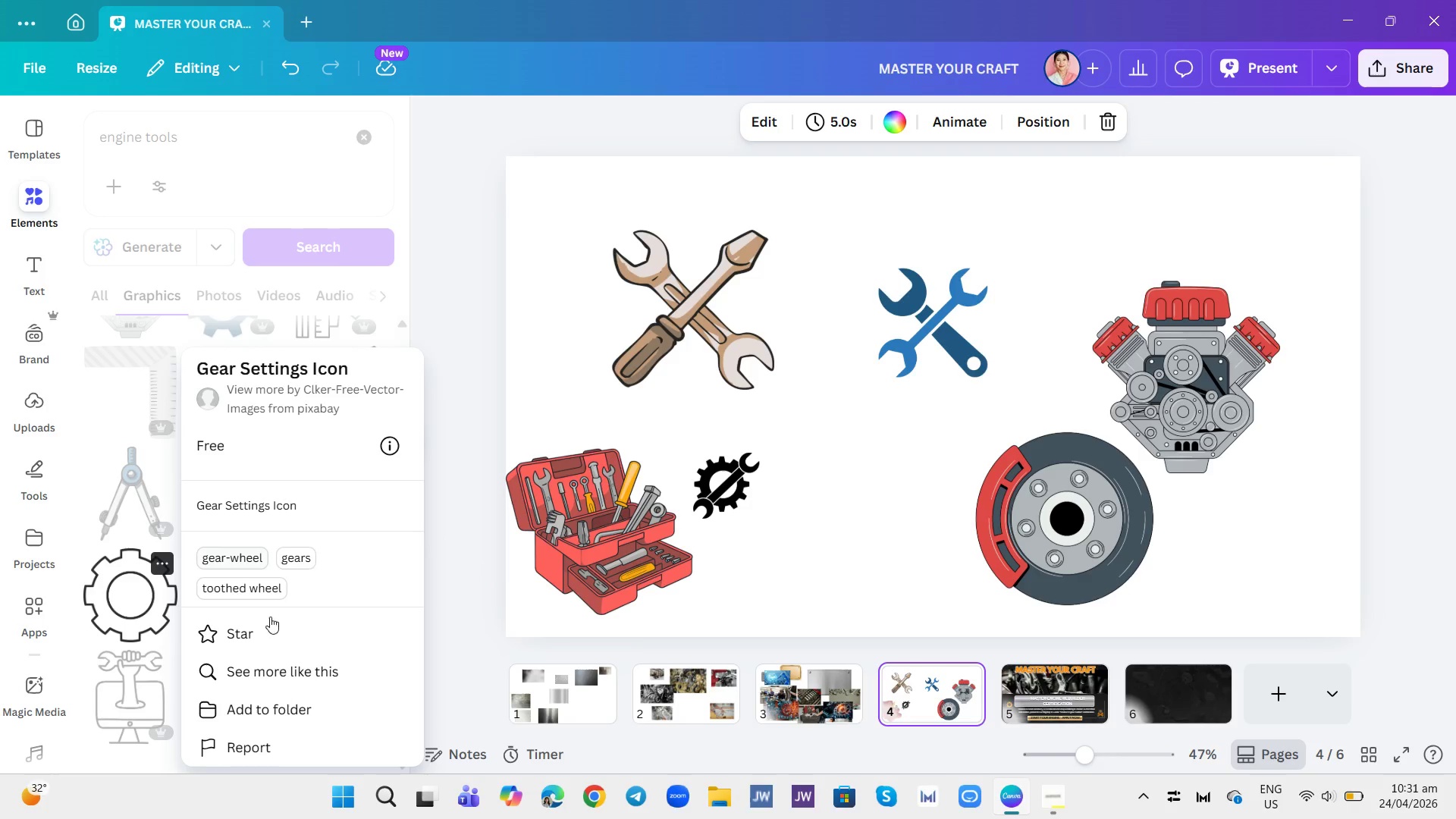 
left_click([270, 667])
 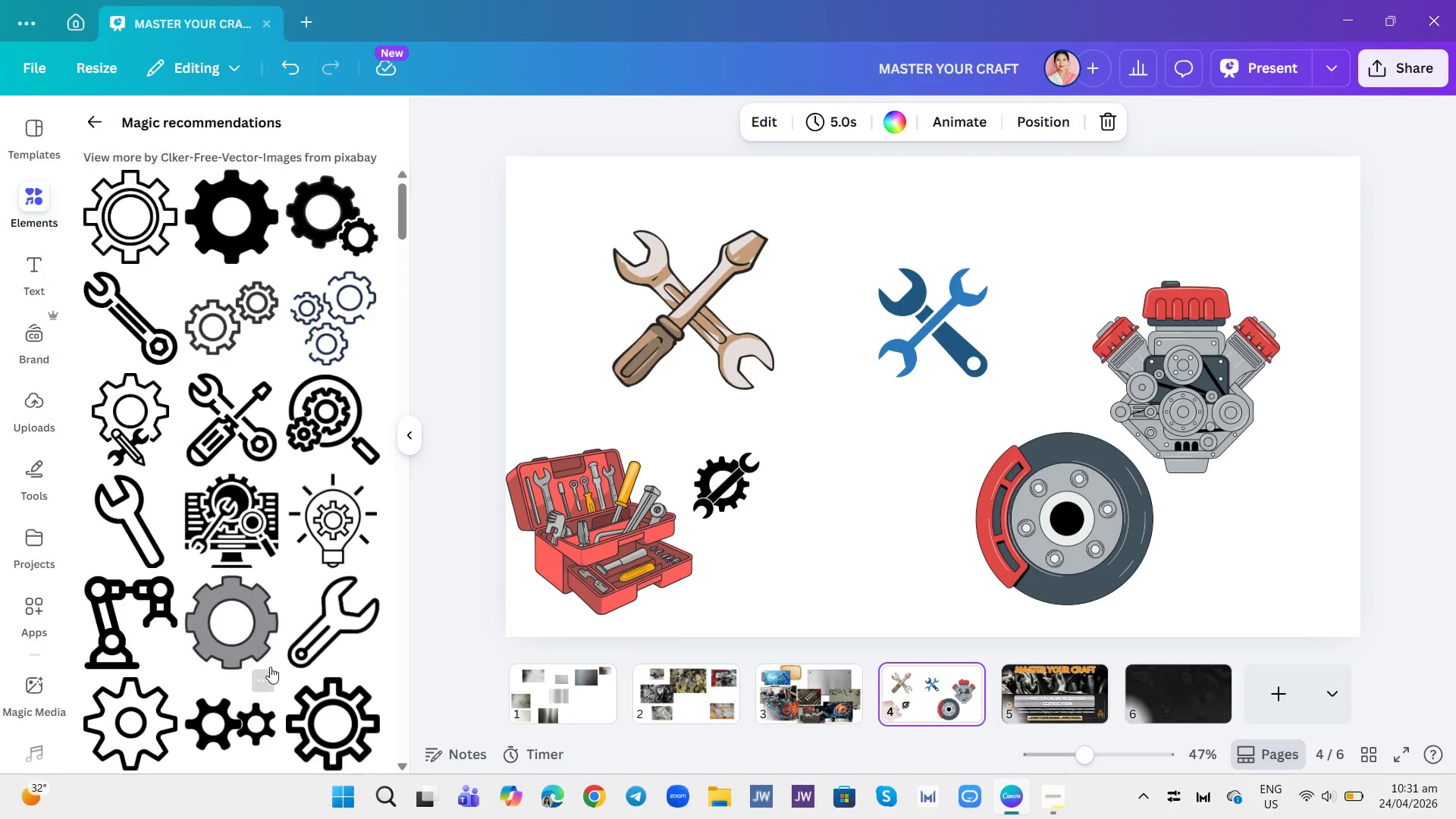 
scroll: coordinate [270, 640], scroll_direction: down, amount: 18.0
 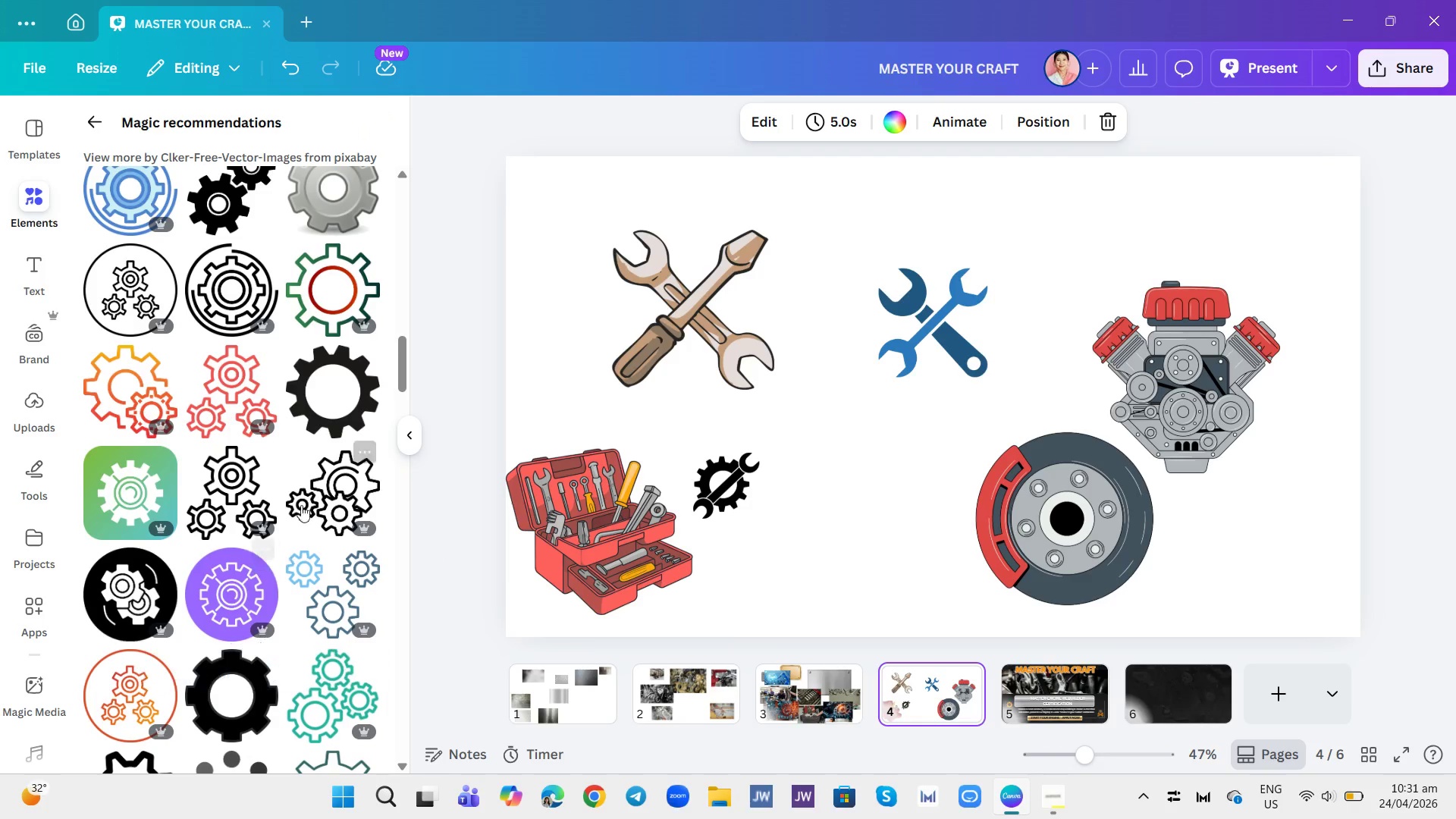 
left_click([334, 413])
 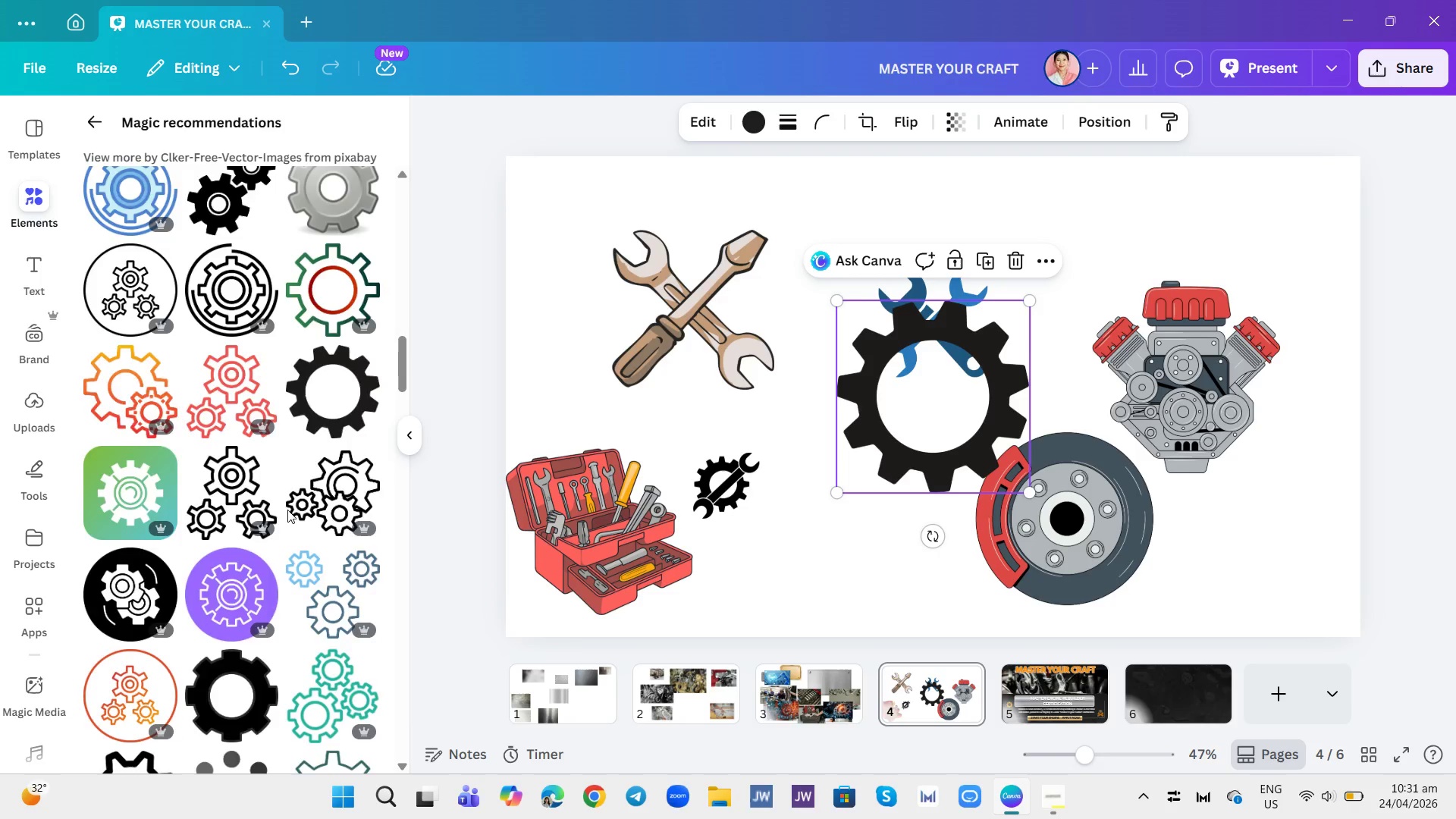 
scroll: coordinate [288, 510], scroll_direction: down, amount: 13.0
 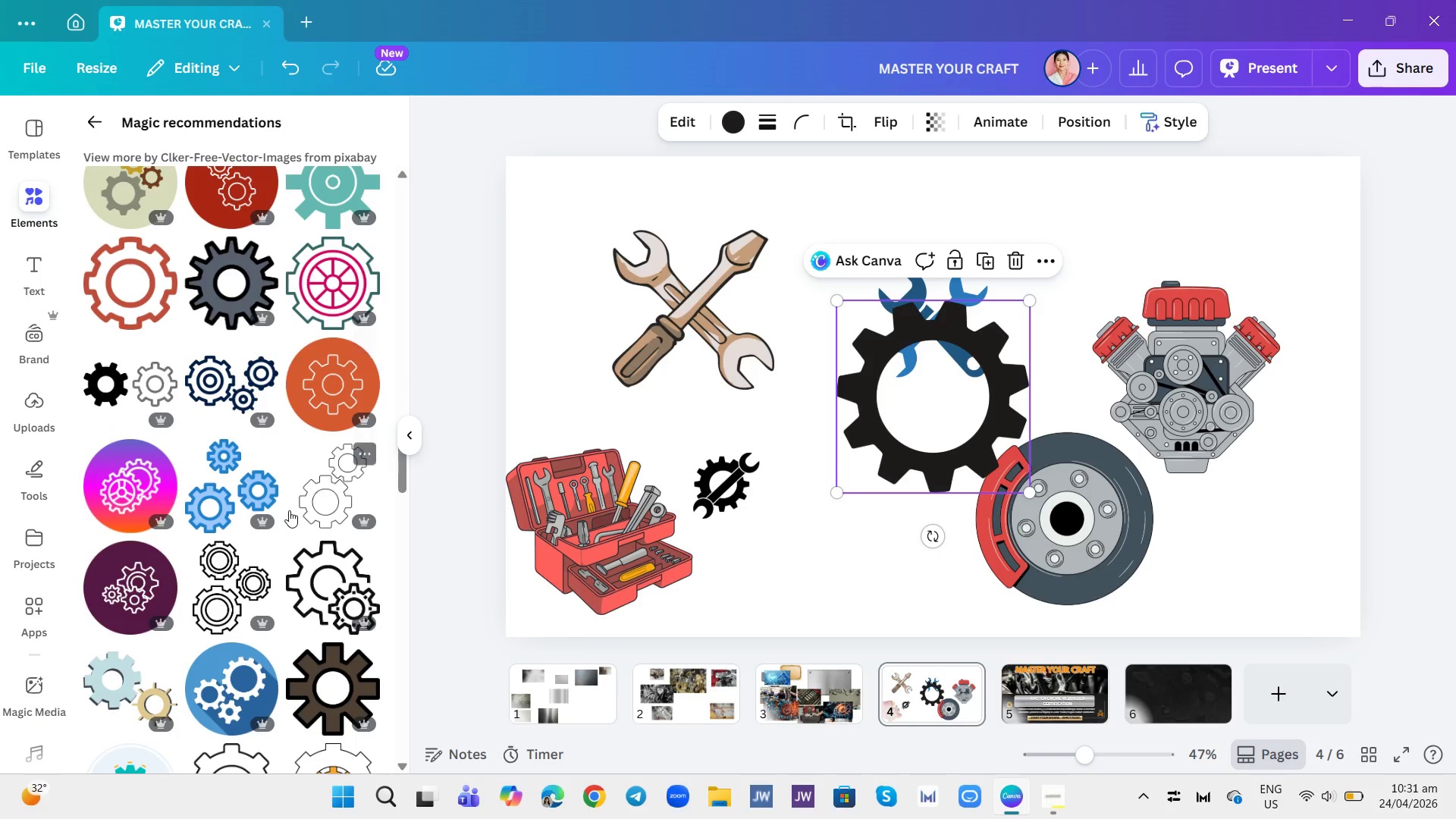 
scroll: coordinate [294, 517], scroll_direction: up, amount: 13.0
 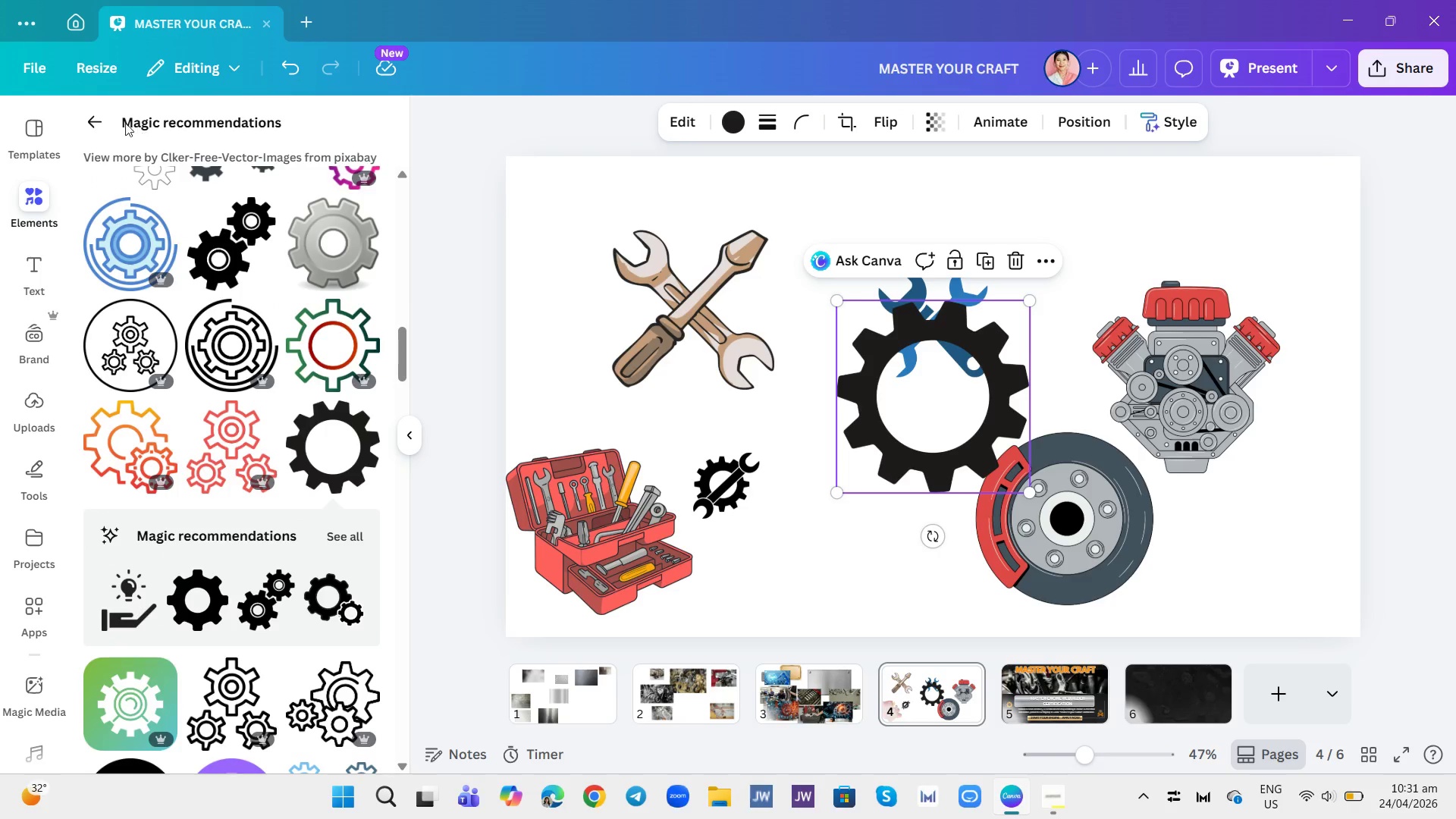 
left_click([96, 118])
 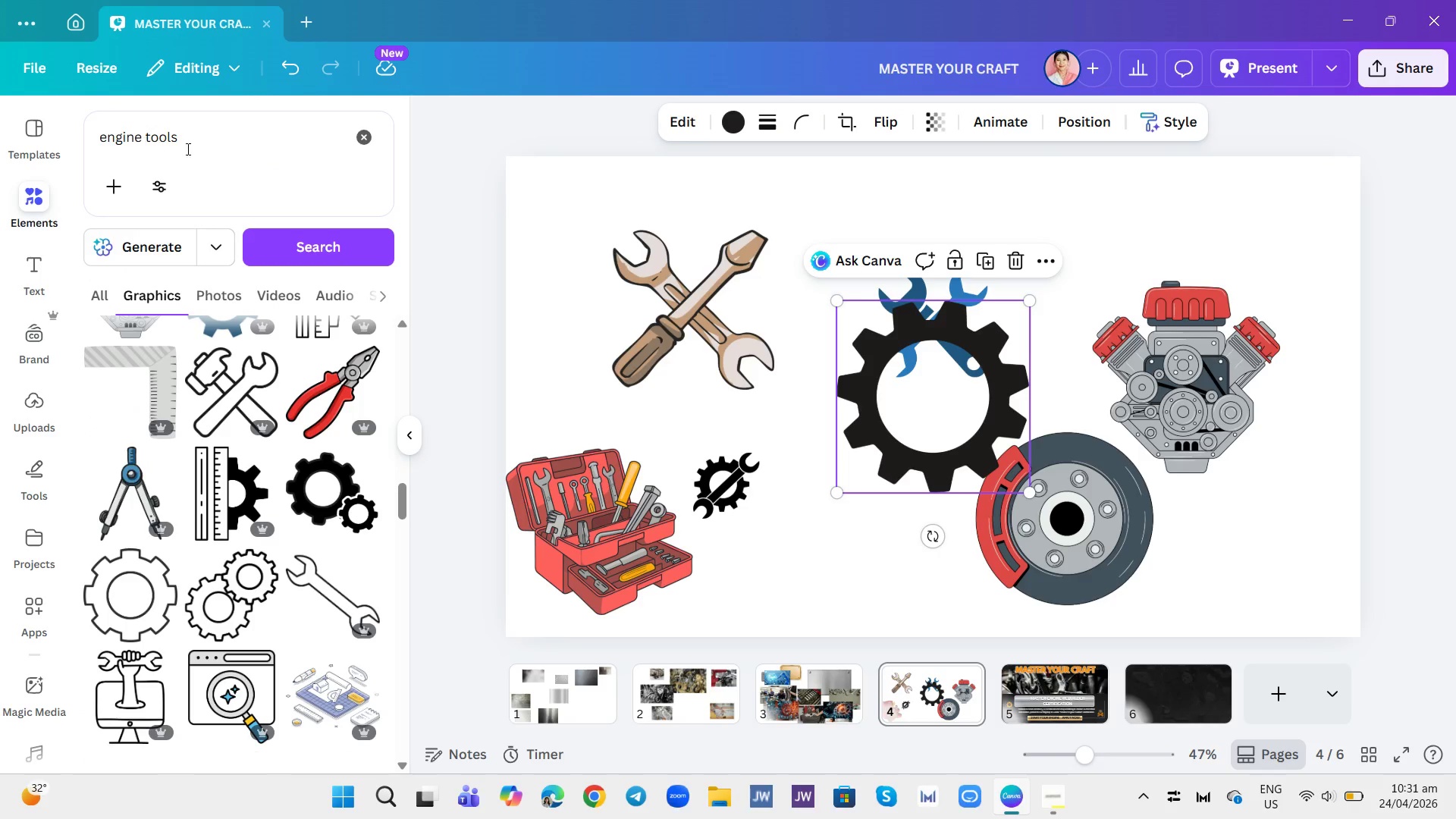 
left_click([218, 144])
 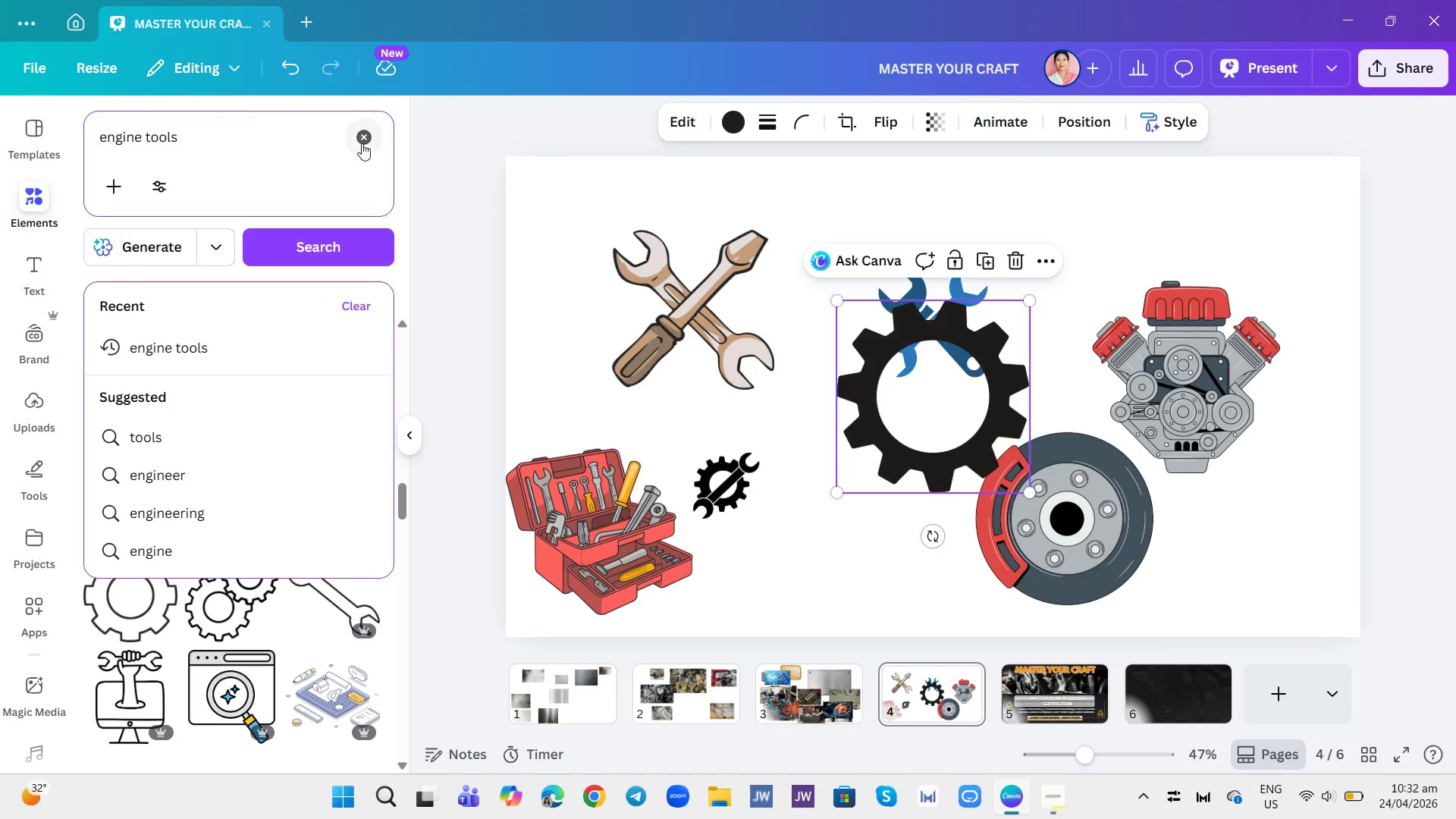 
left_click([367, 131])
 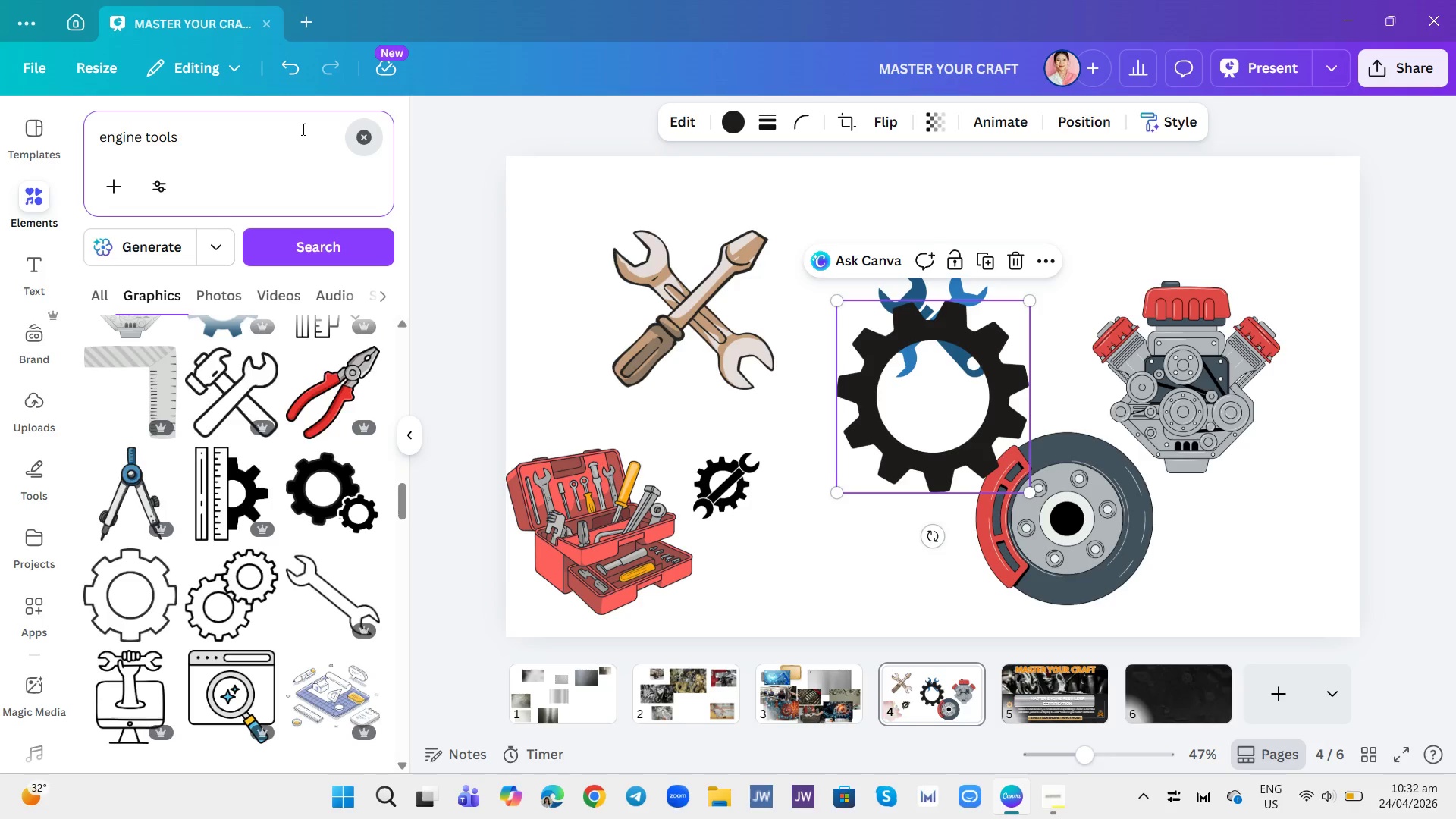 
left_click([302, 128])
 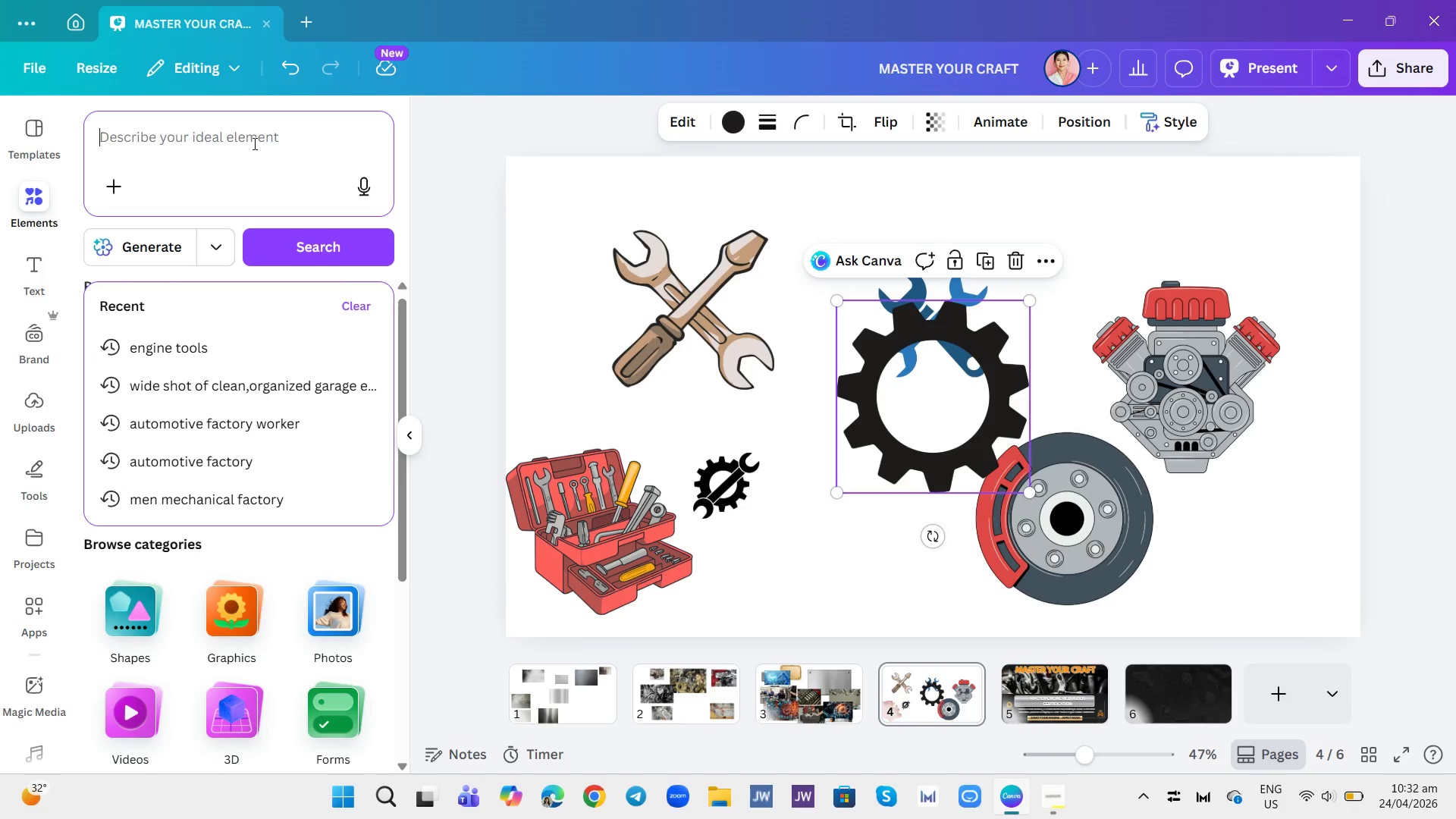 
key(G)
 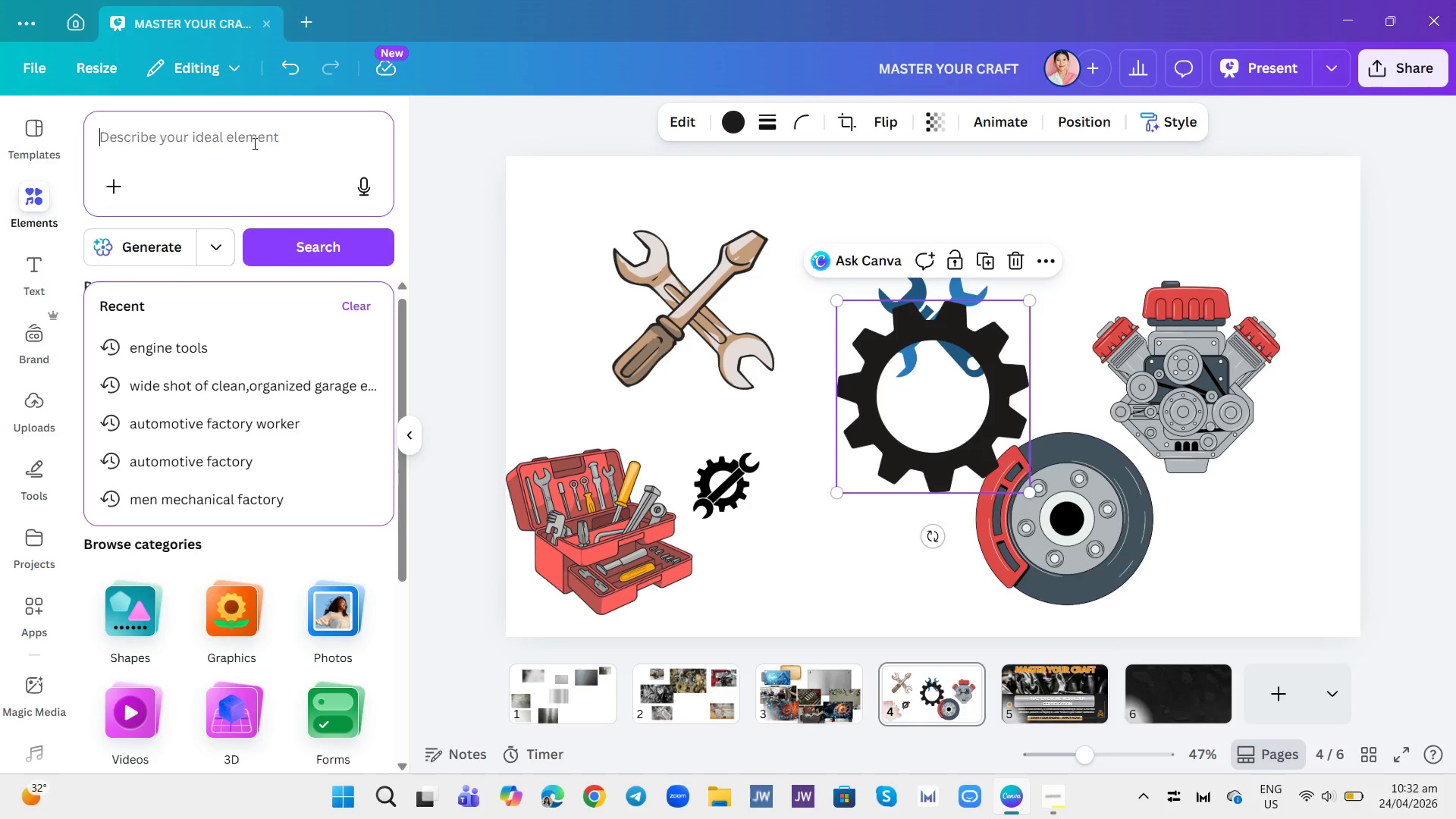 
key(Enter)
 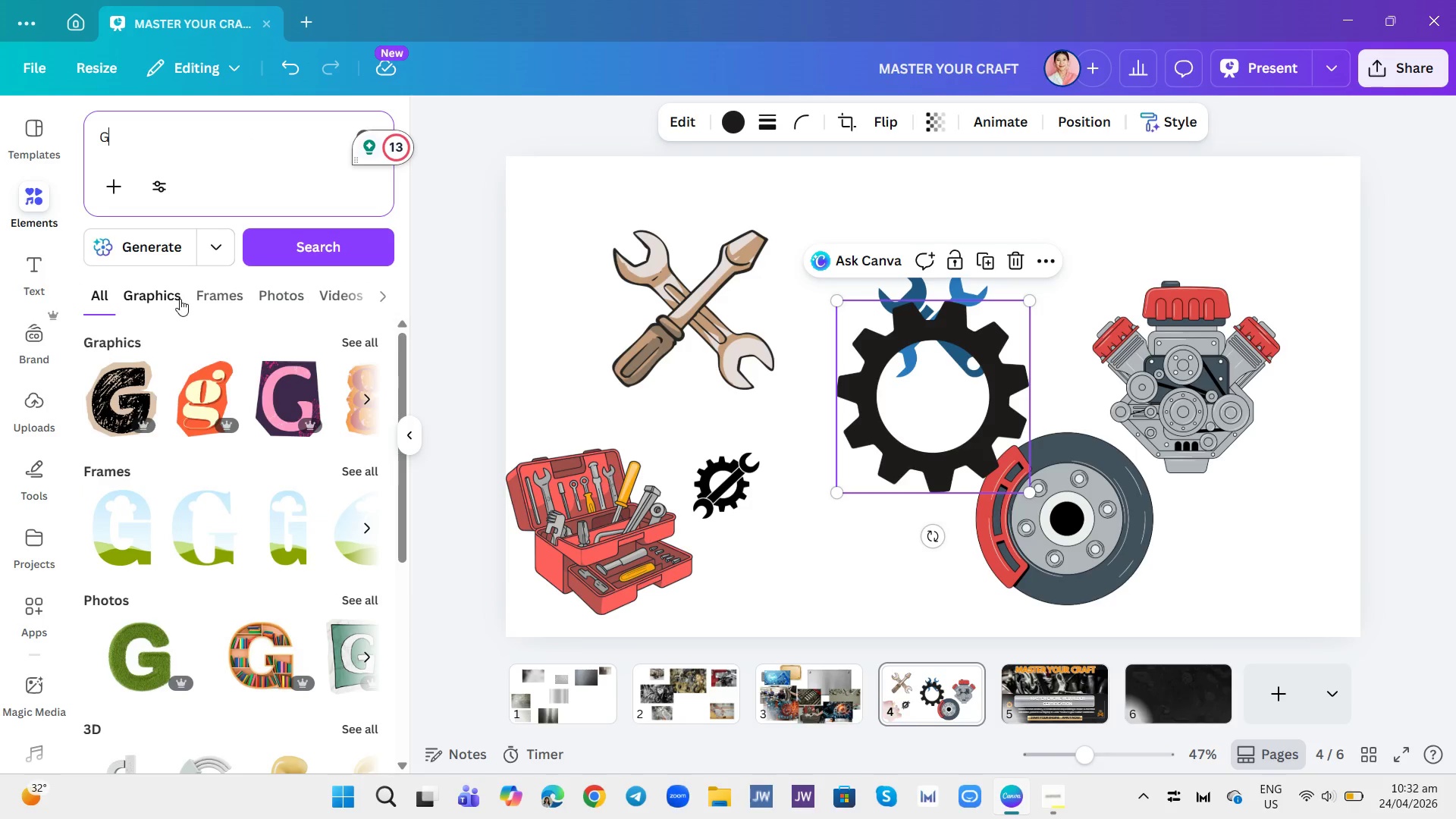 
left_click([178, 299])
 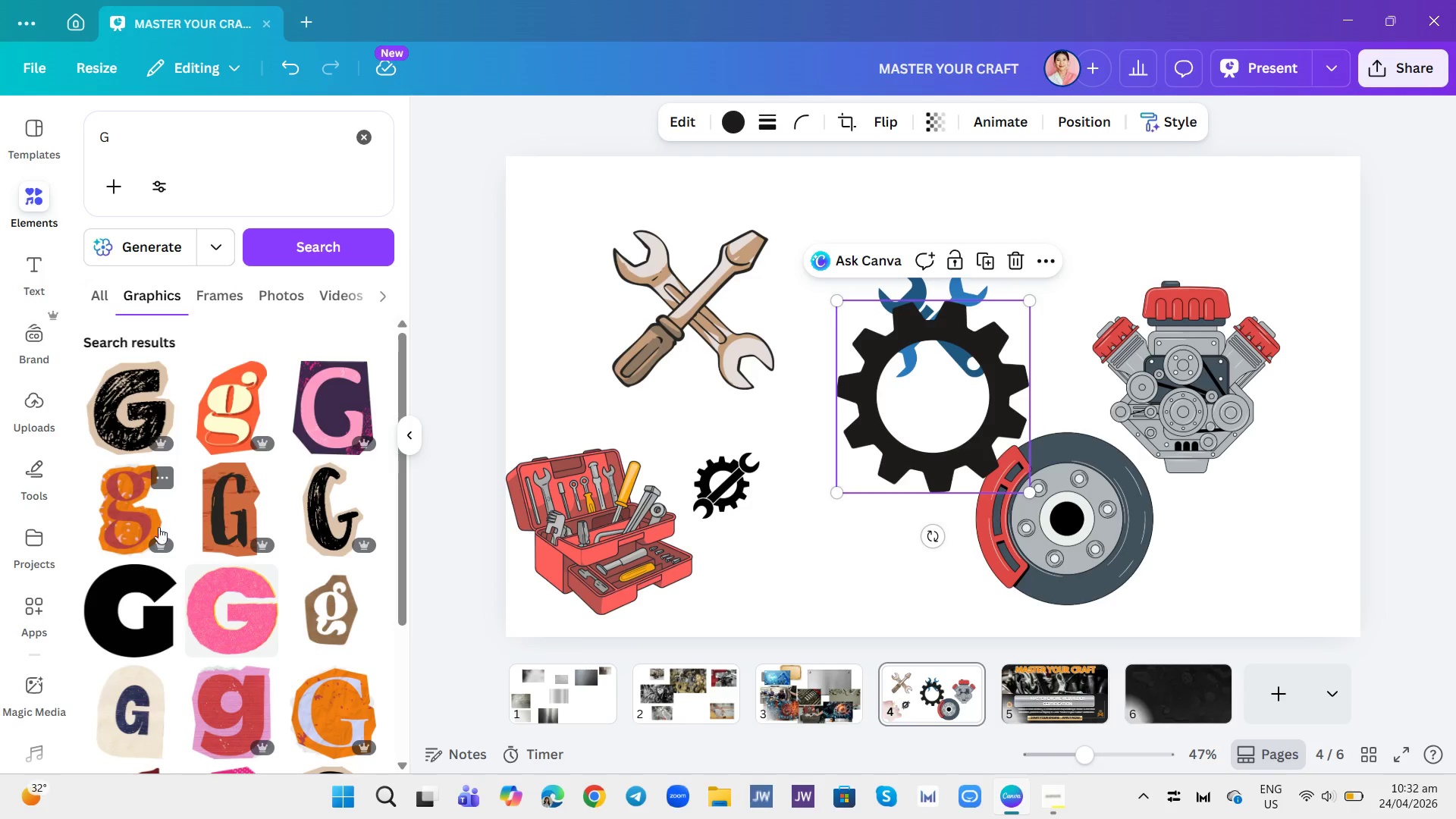 
scroll: coordinate [229, 524], scroll_direction: down, amount: 2.0
 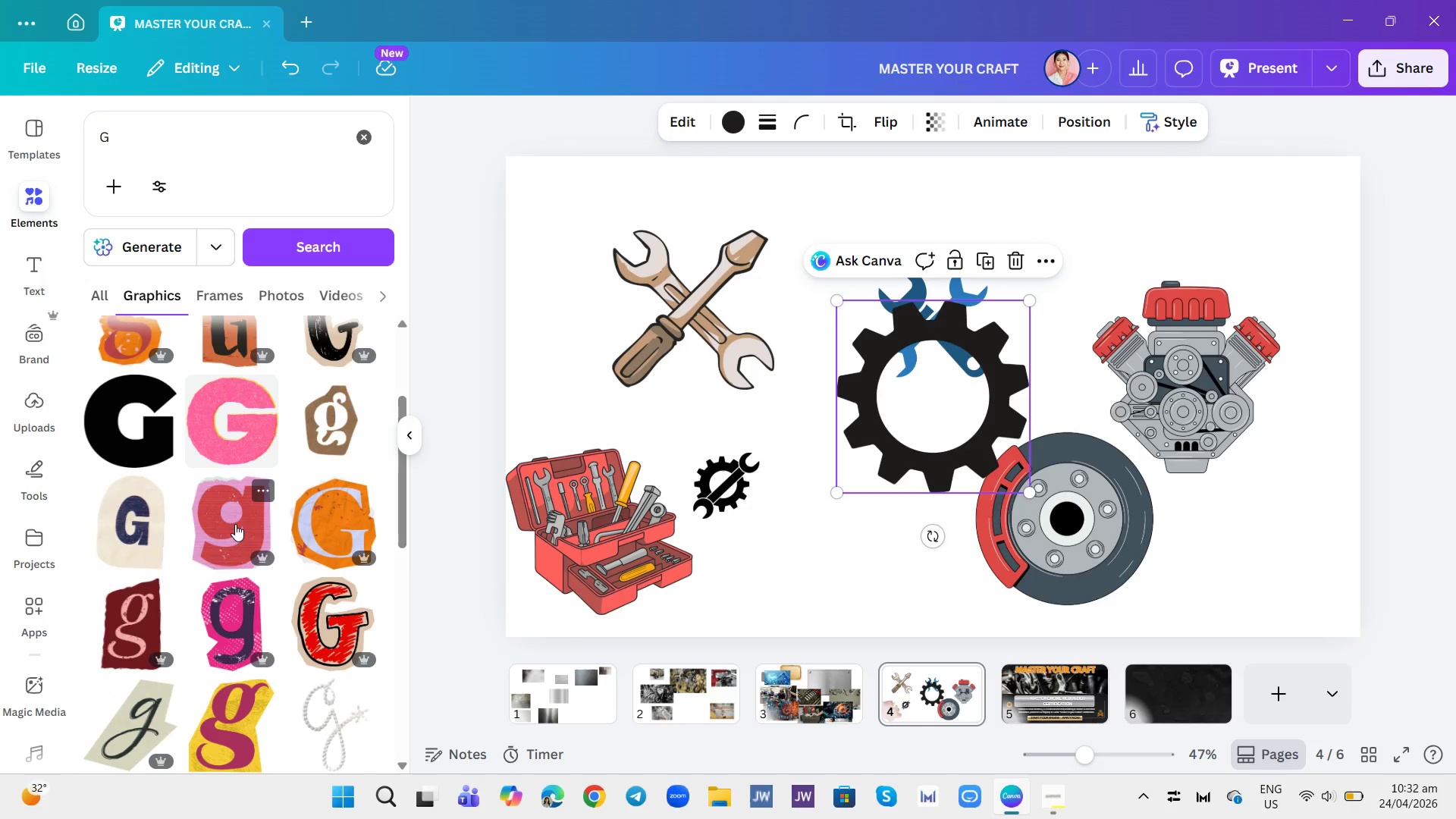 
scroll: coordinate [246, 538], scroll_direction: up, amount: 5.0
 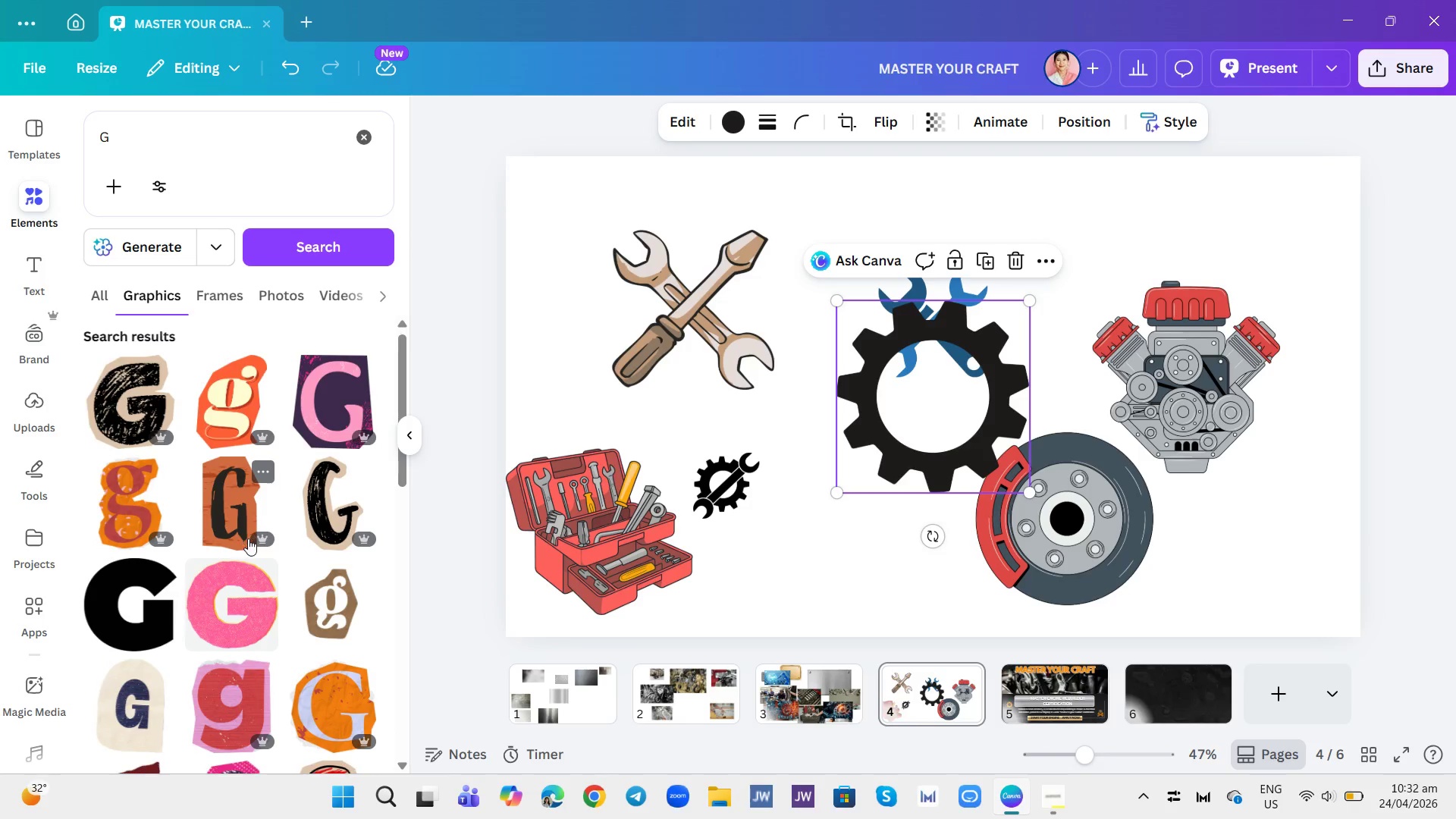 
scroll: coordinate [265, 538], scroll_direction: down, amount: 11.0
 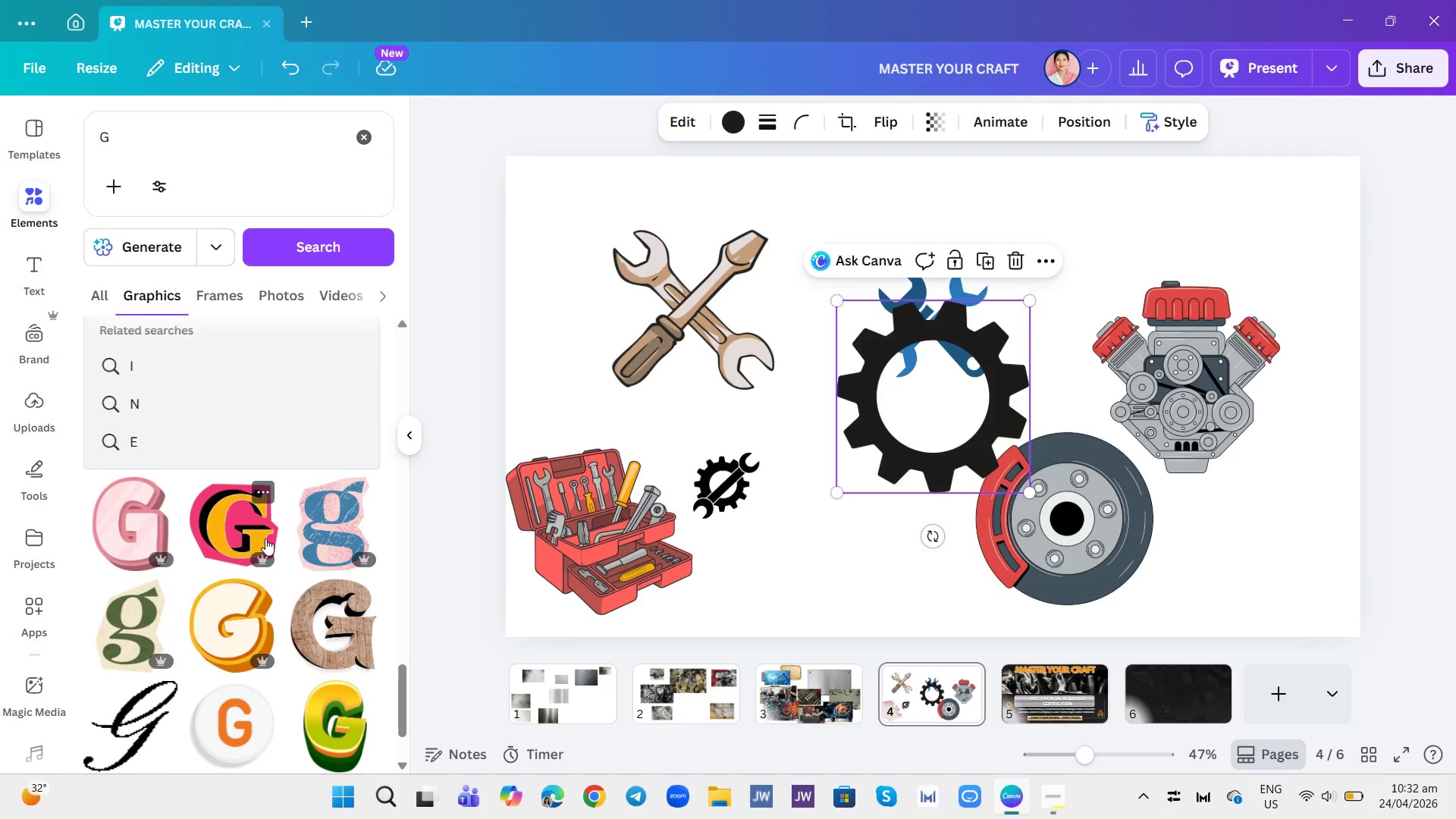 
scroll: coordinate [272, 541], scroll_direction: down, amount: 11.0
 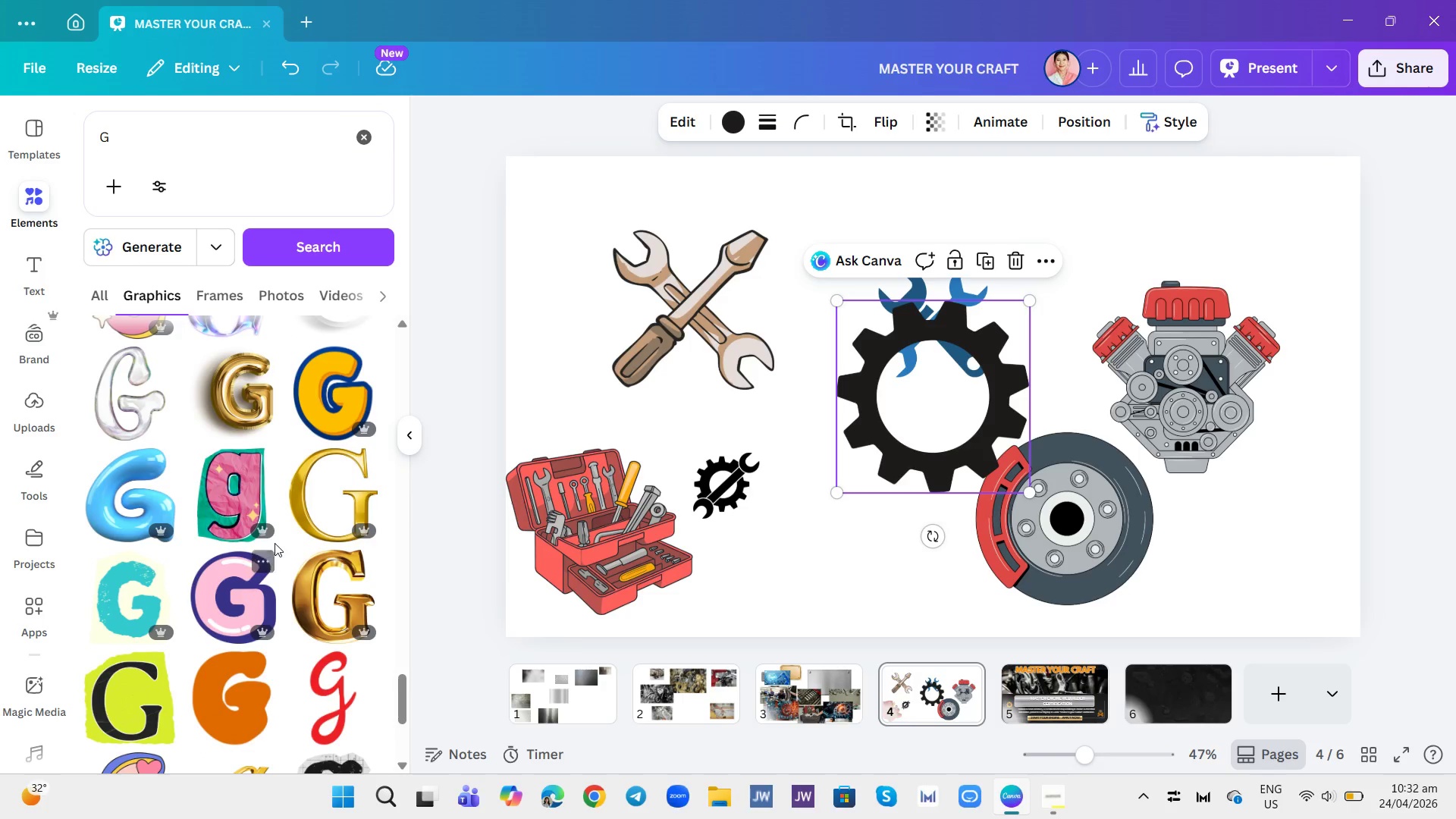 
scroll: coordinate [214, 541], scroll_direction: down, amount: 9.0
 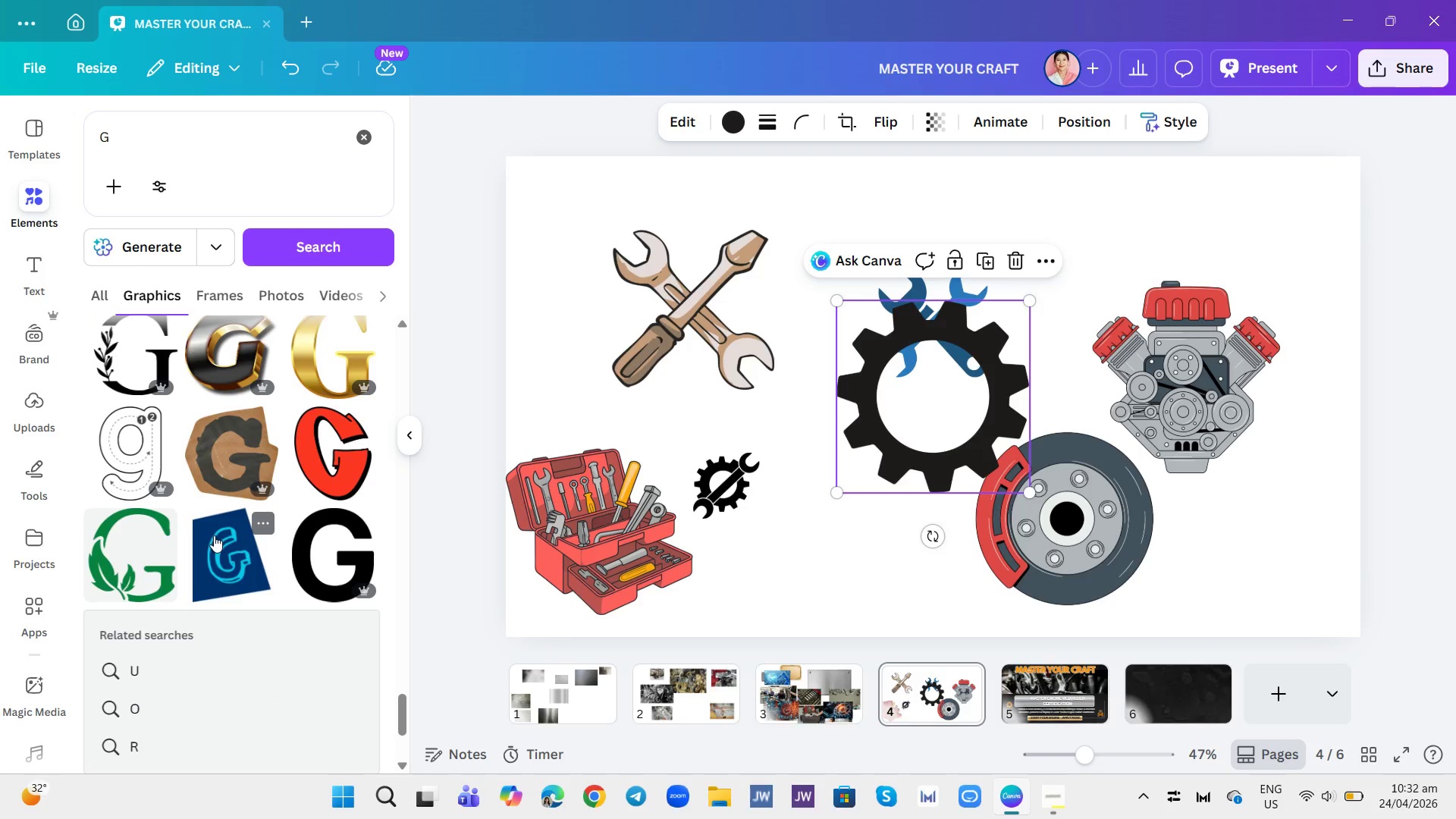 
scroll: coordinate [228, 529], scroll_direction: down, amount: 9.0
 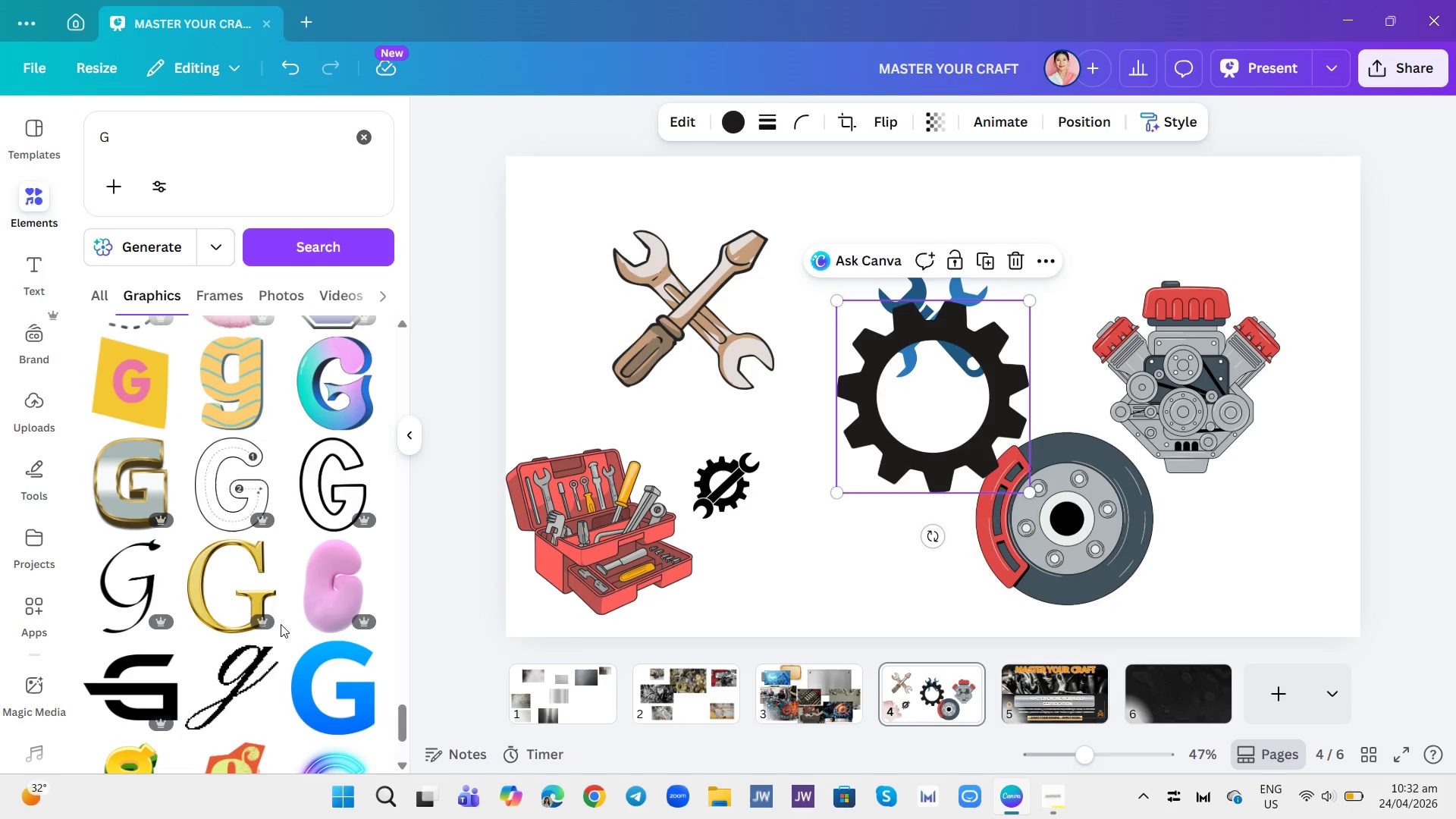 
left_click([337, 682])
 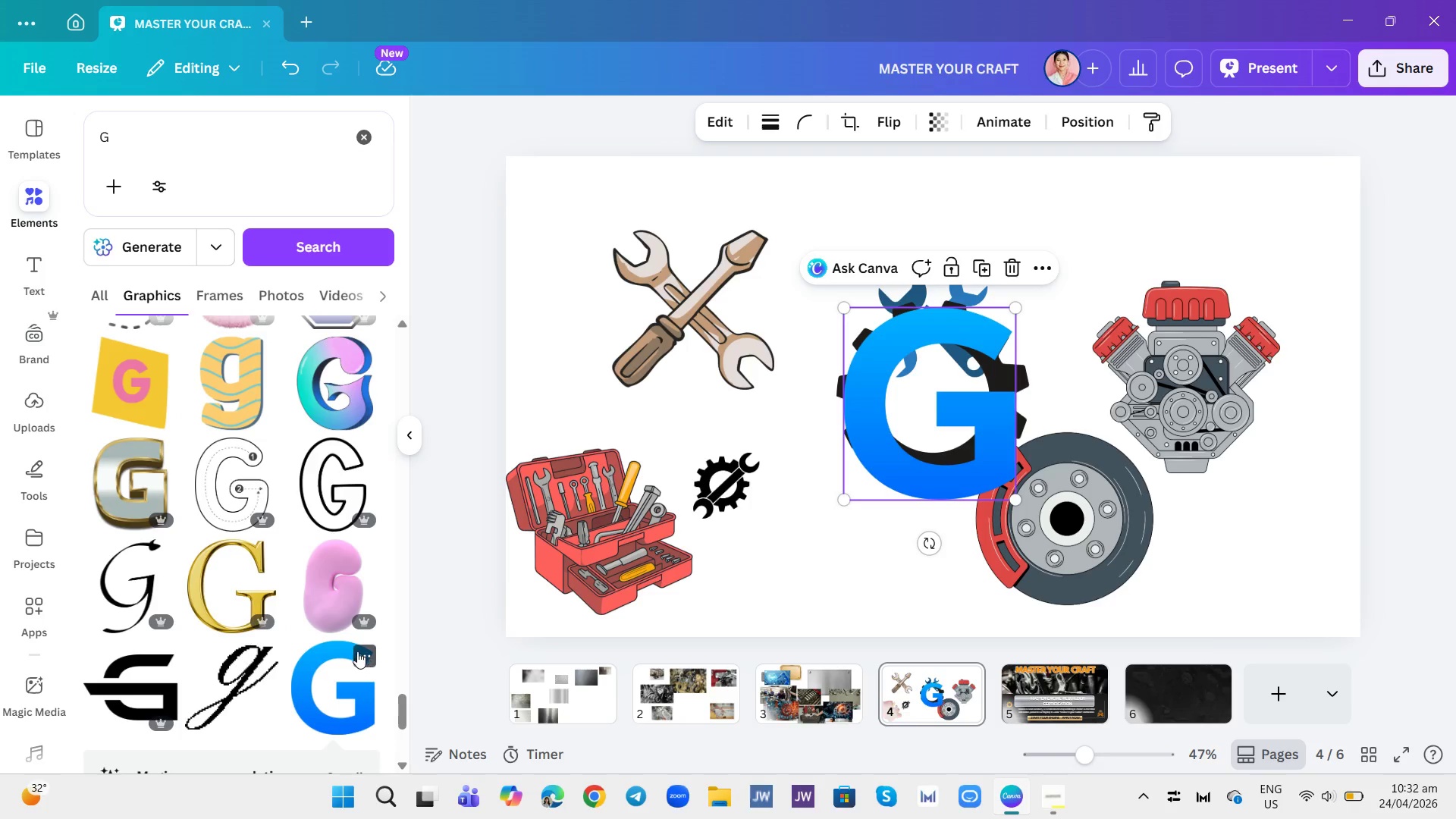 
scroll: coordinate [249, 592], scroll_direction: down, amount: 8.0
 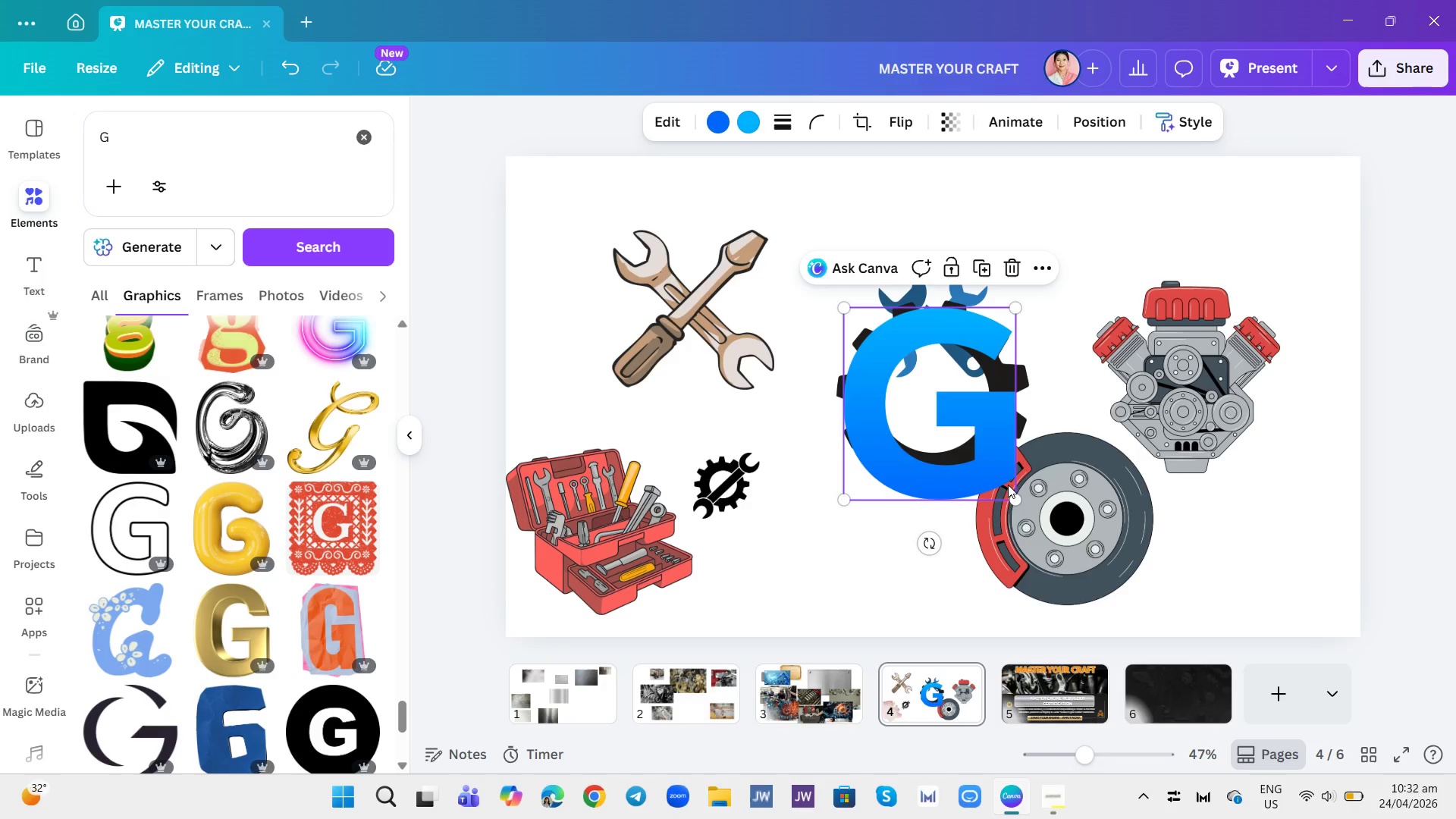 
left_click_drag(start_coordinate=[1018, 498], to_coordinate=[951, 415])
 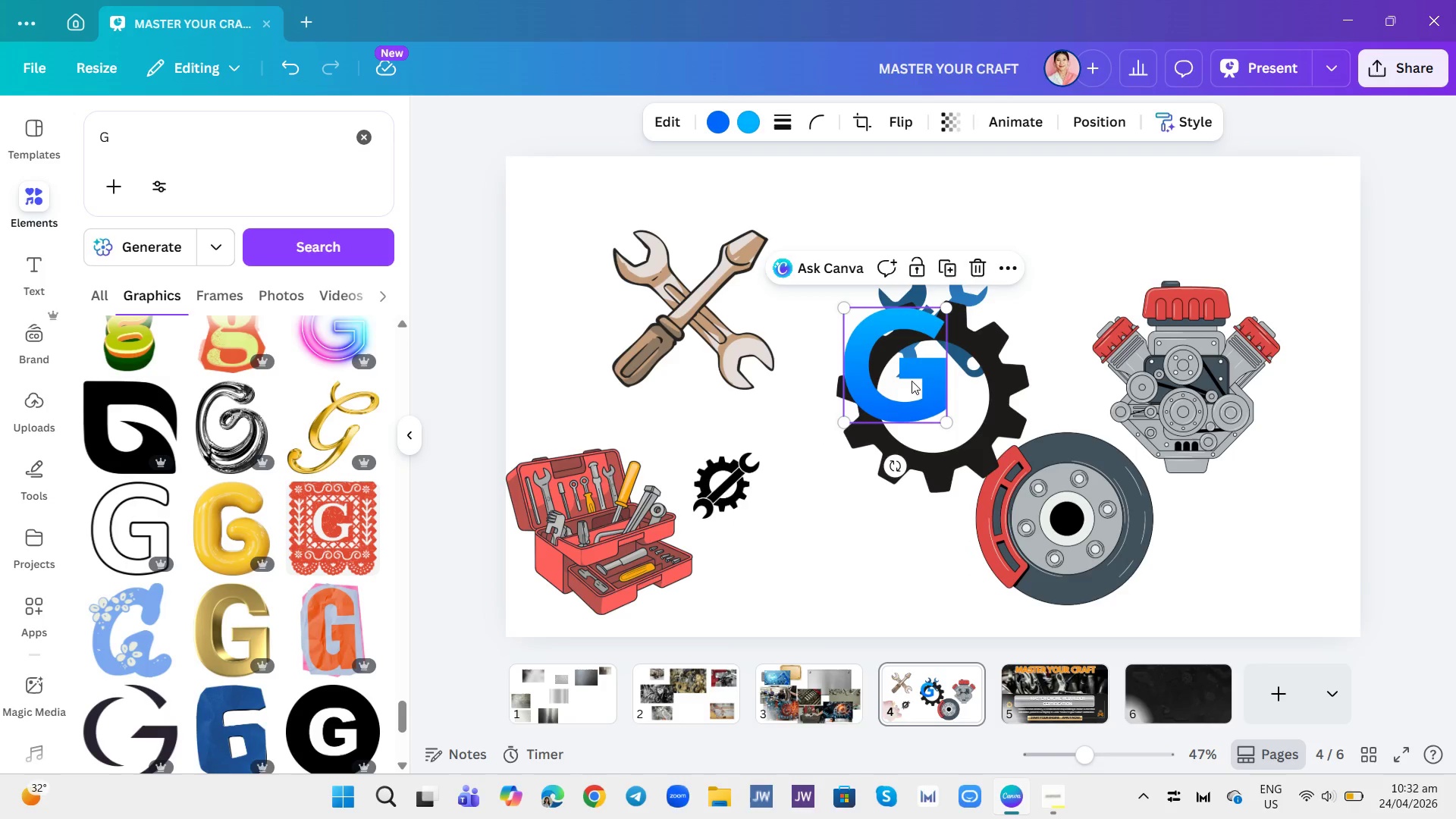 
left_click_drag(start_coordinate=[908, 363], to_coordinate=[939, 393])
 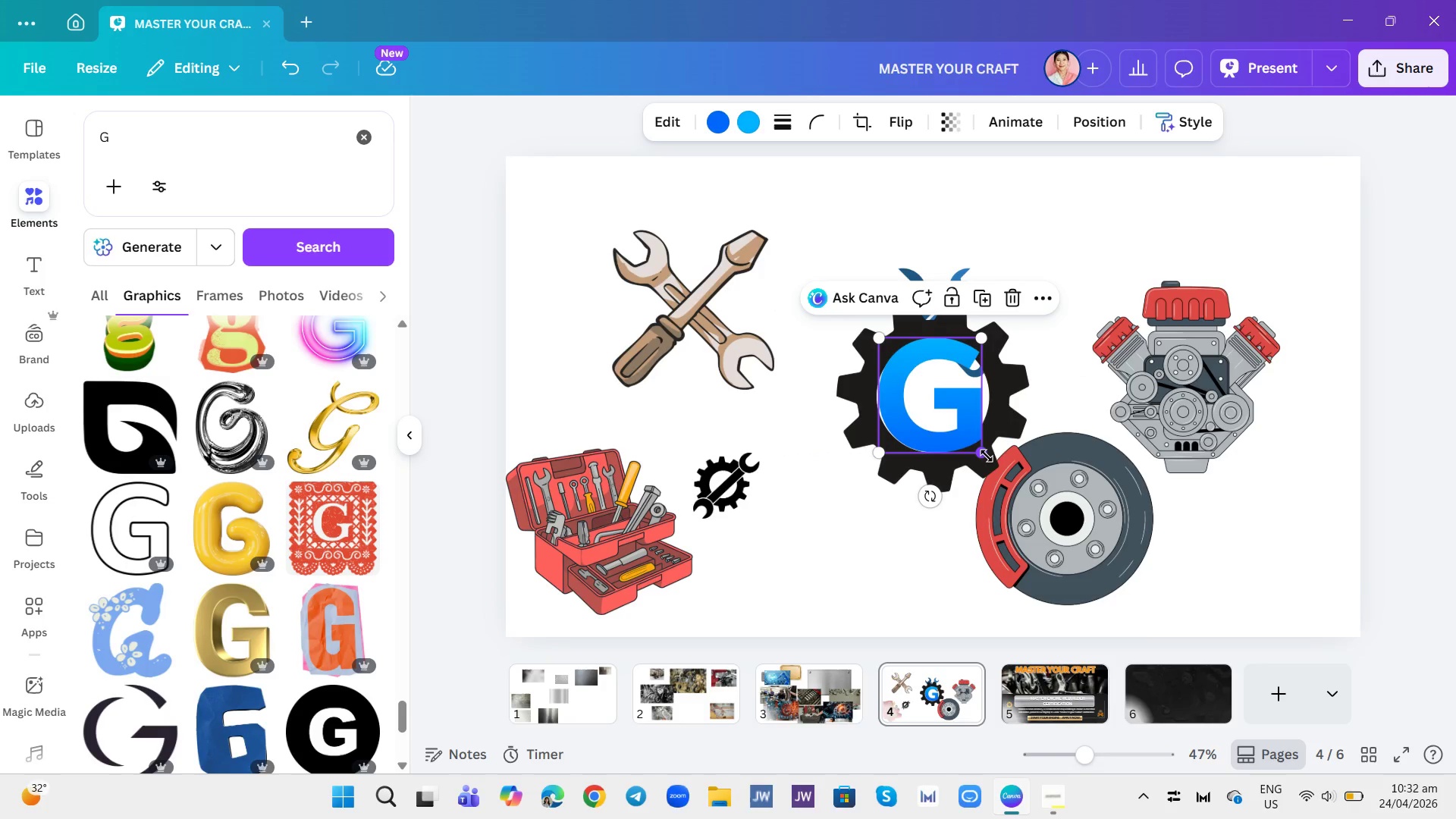 
left_click_drag(start_coordinate=[987, 456], to_coordinate=[975, 432])
 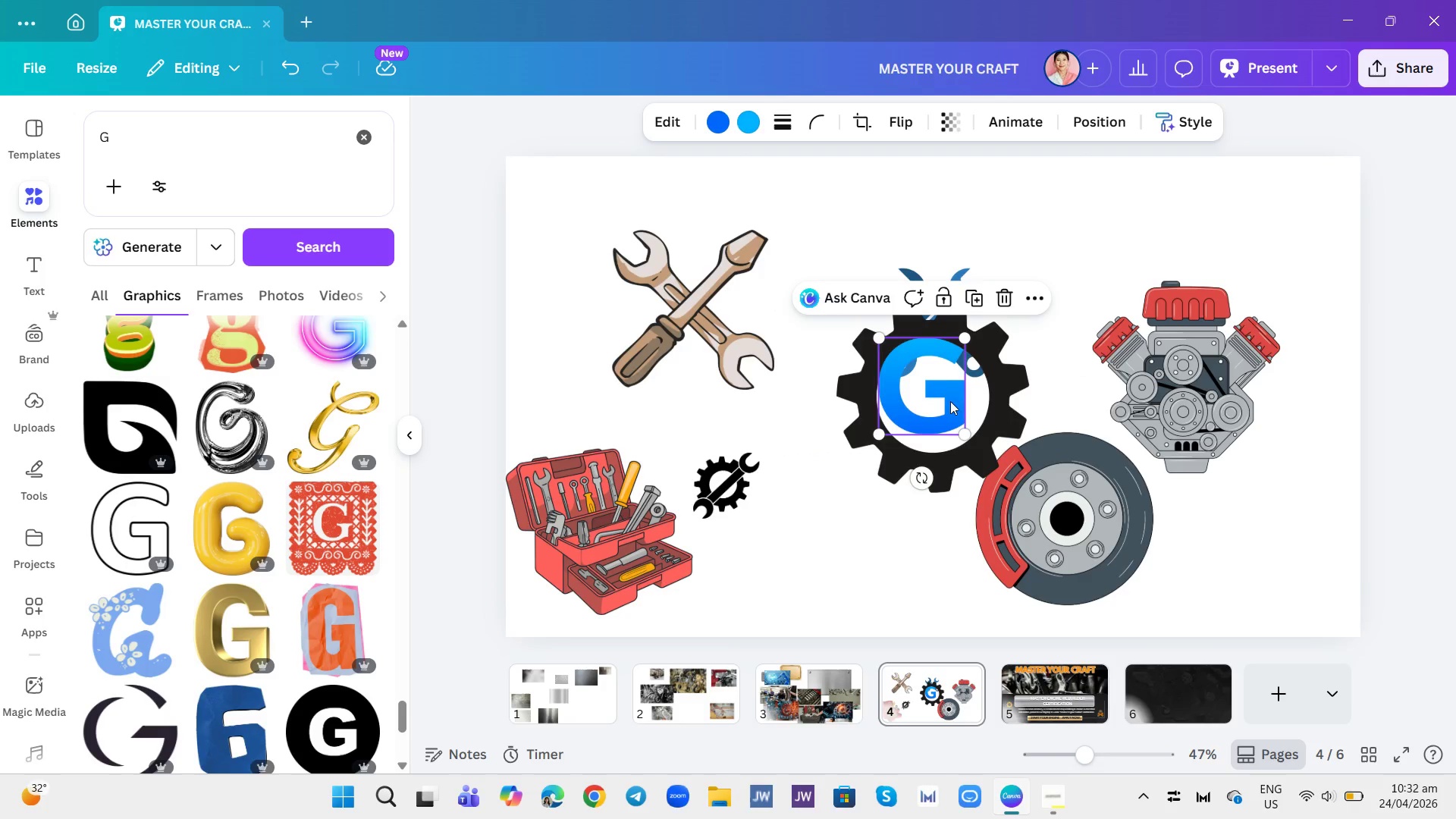 
left_click_drag(start_coordinate=[950, 401], to_coordinate=[960, 414])
 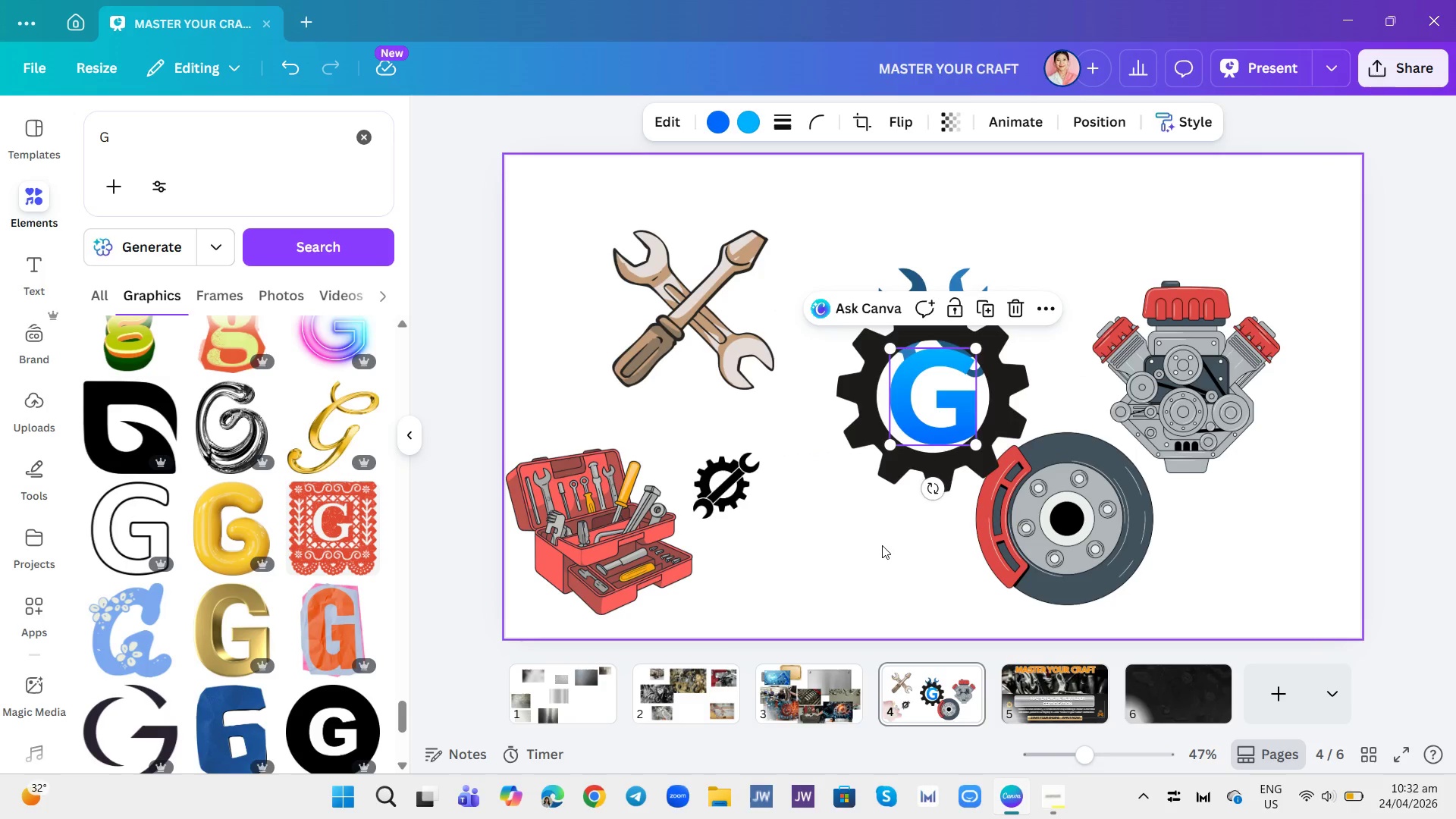 
left_click([882, 545])
 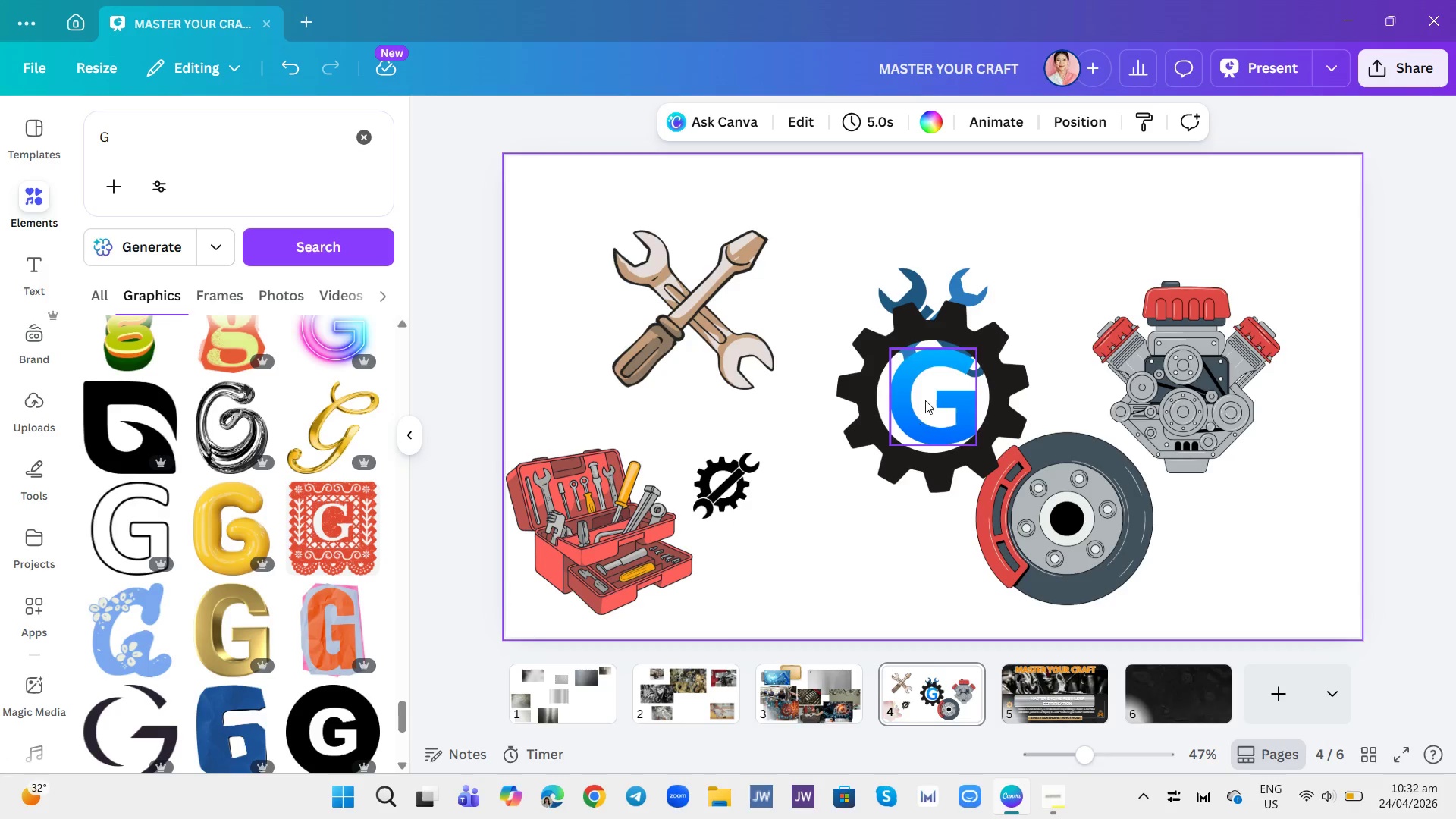 
left_click_drag(start_coordinate=[925, 400], to_coordinate=[921, 401])
 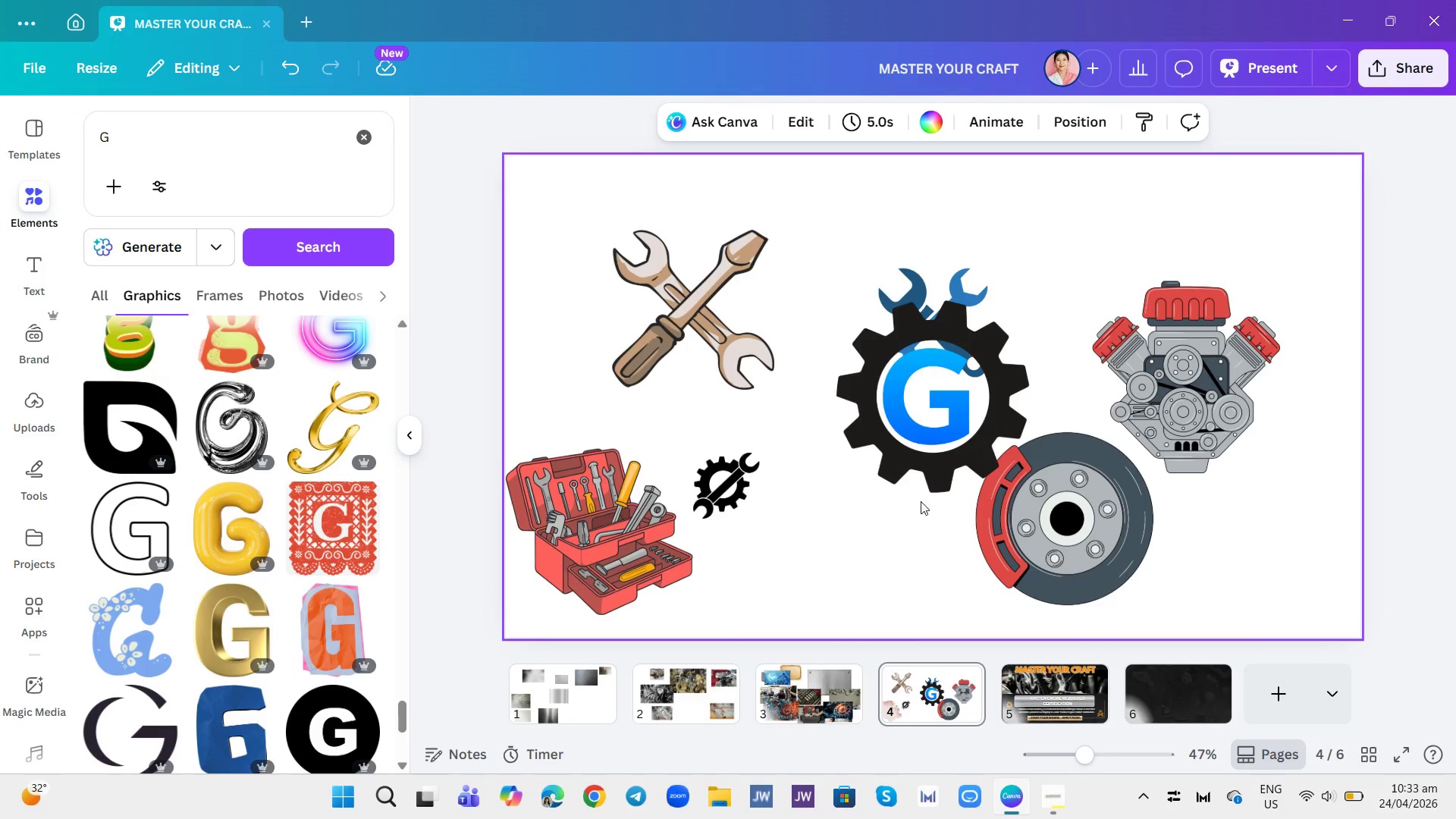 
left_click_drag(start_coordinate=[924, 467], to_coordinate=[918, 467])
 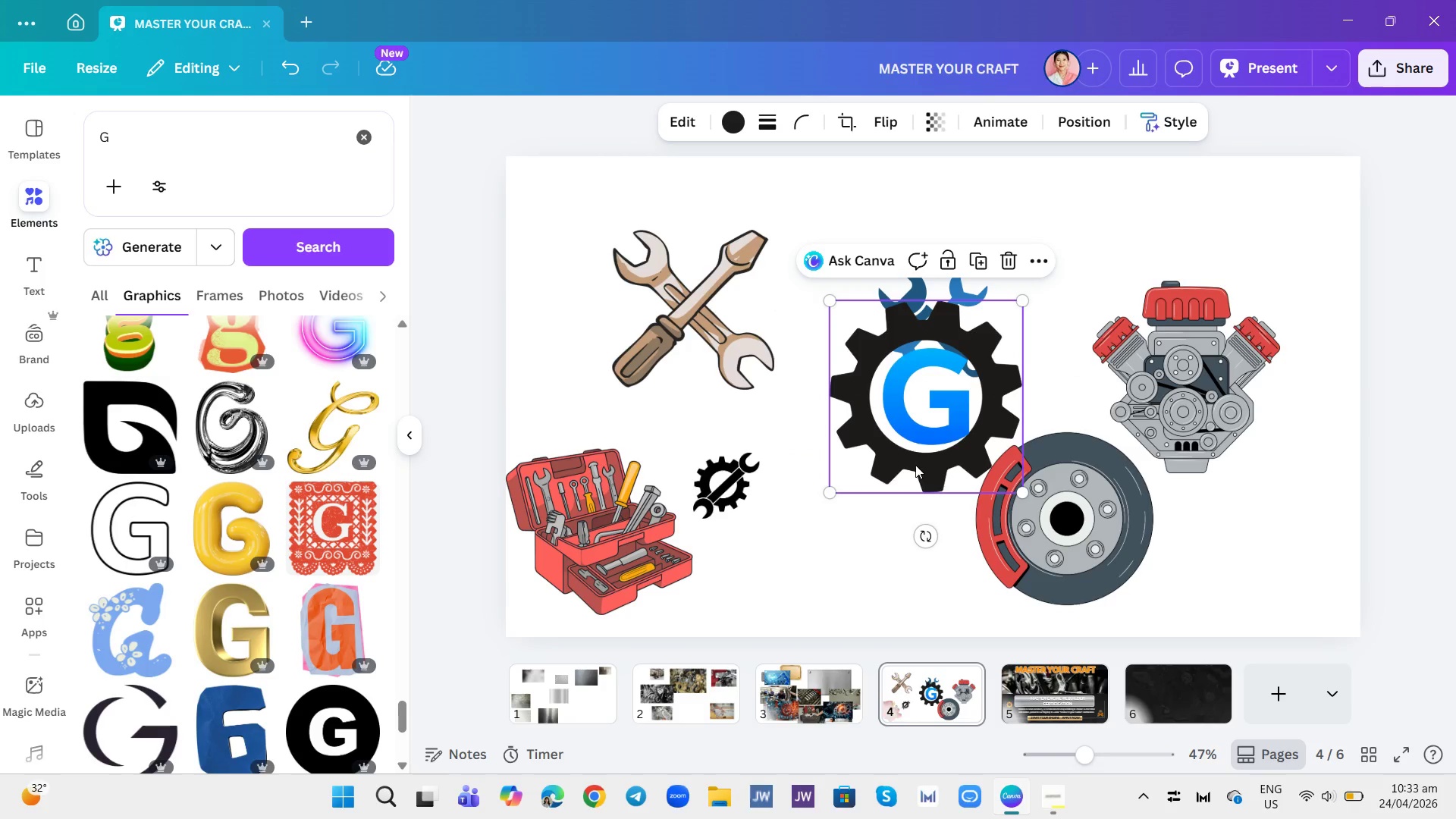 
left_click_drag(start_coordinate=[915, 465], to_coordinate=[919, 465])
 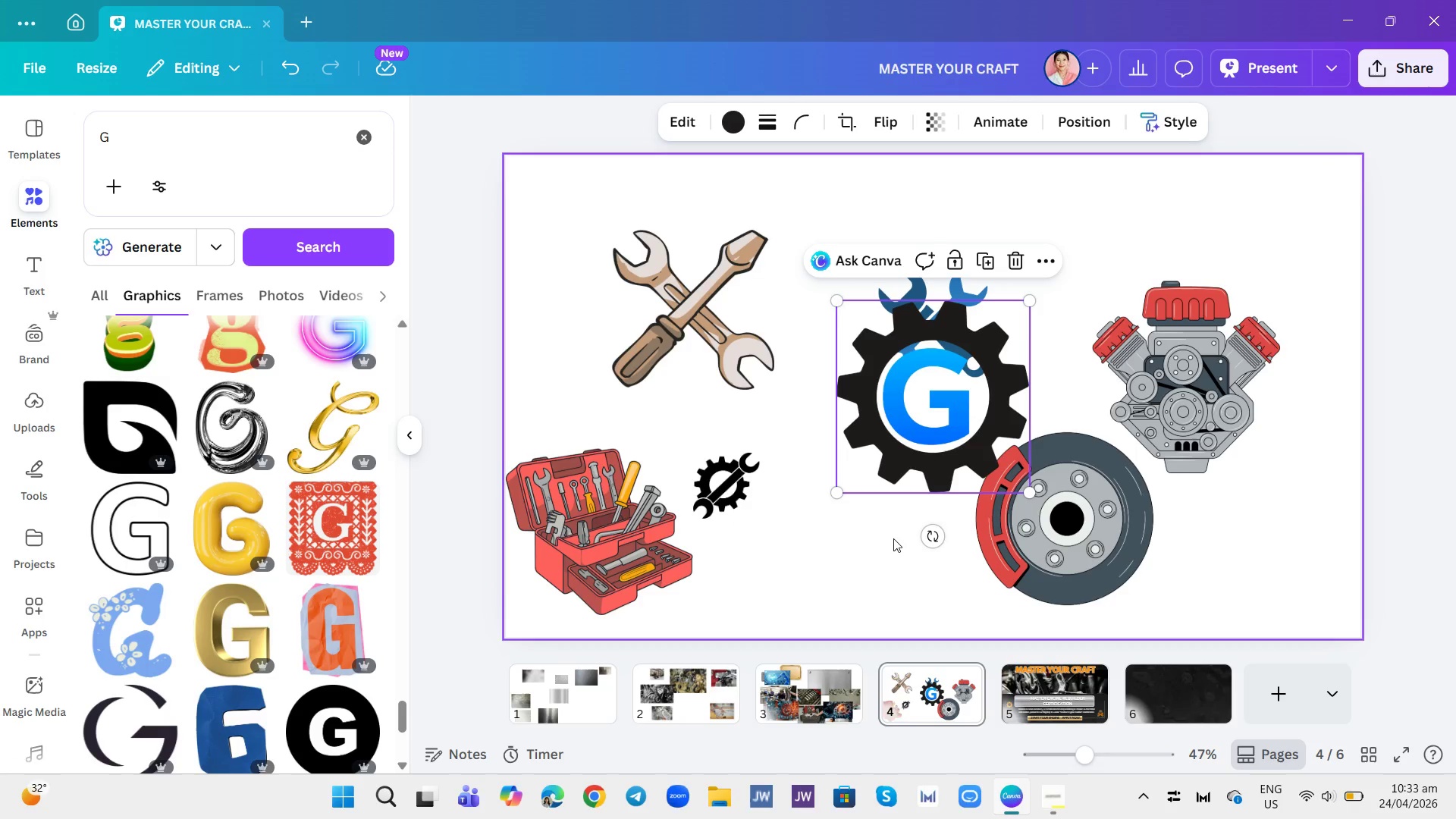 
left_click([893, 539])
 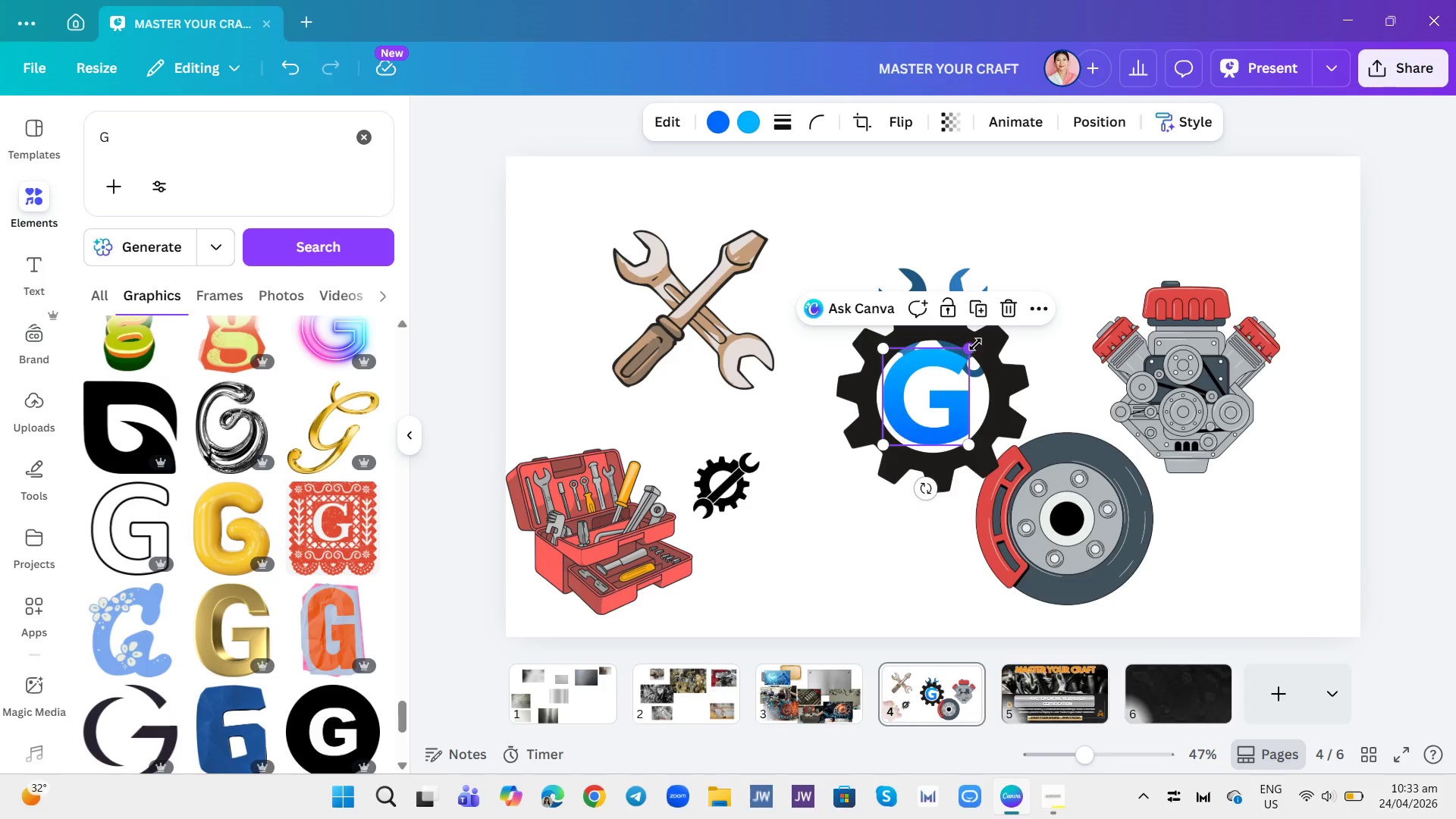 
left_click([979, 340])
 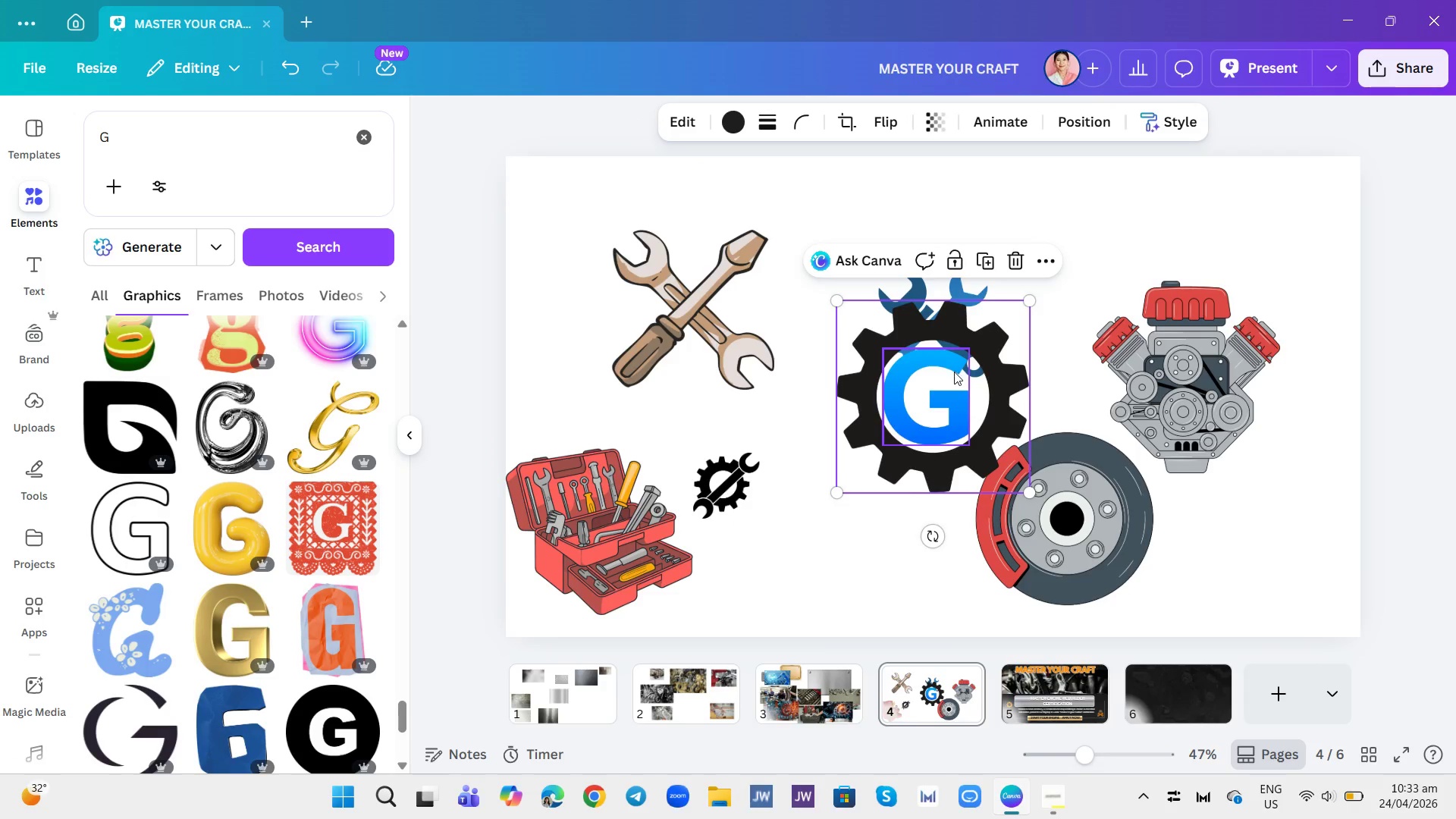 
left_click([954, 372])
 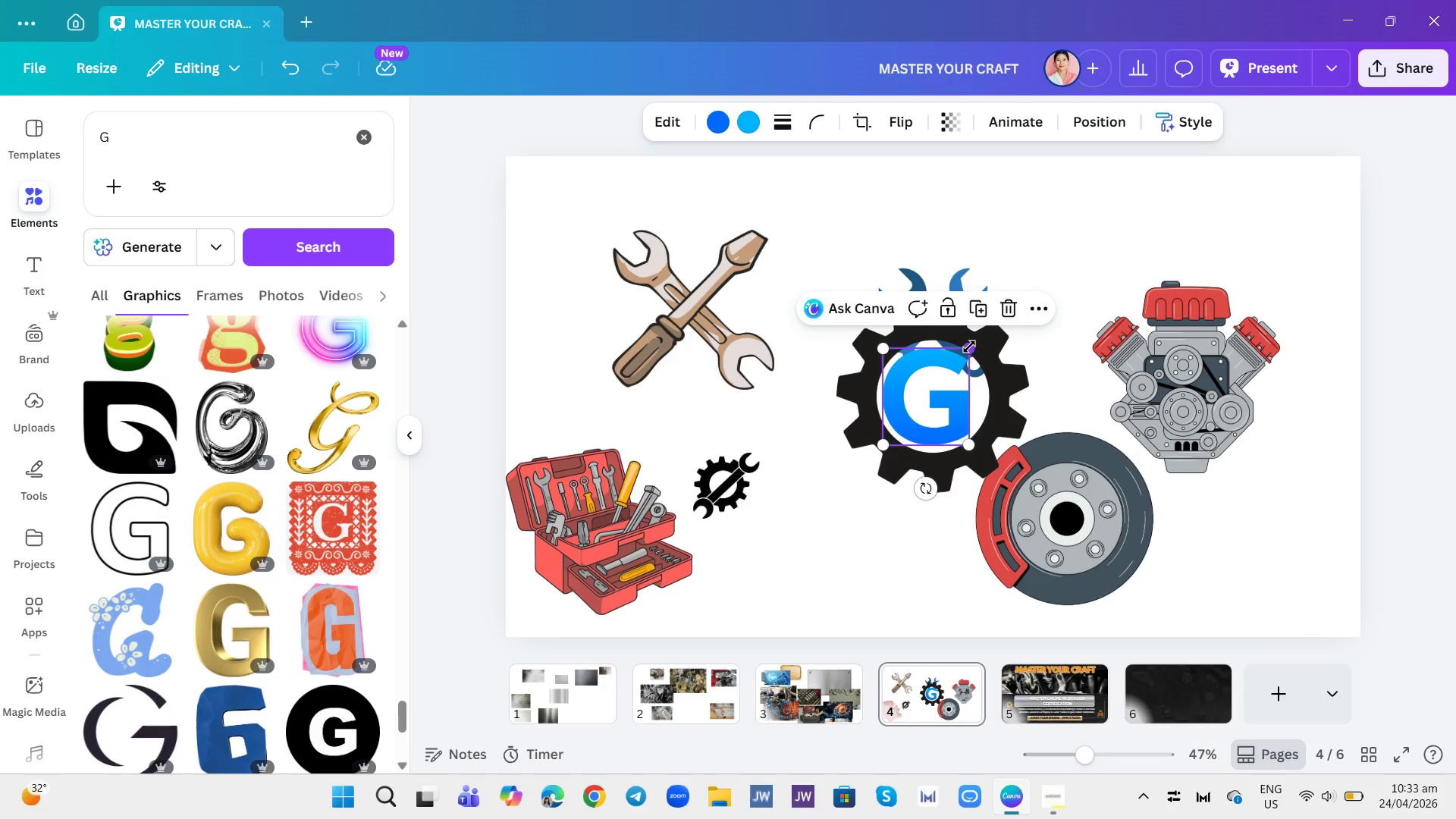 
left_click_drag(start_coordinate=[969, 347], to_coordinate=[974, 348])
 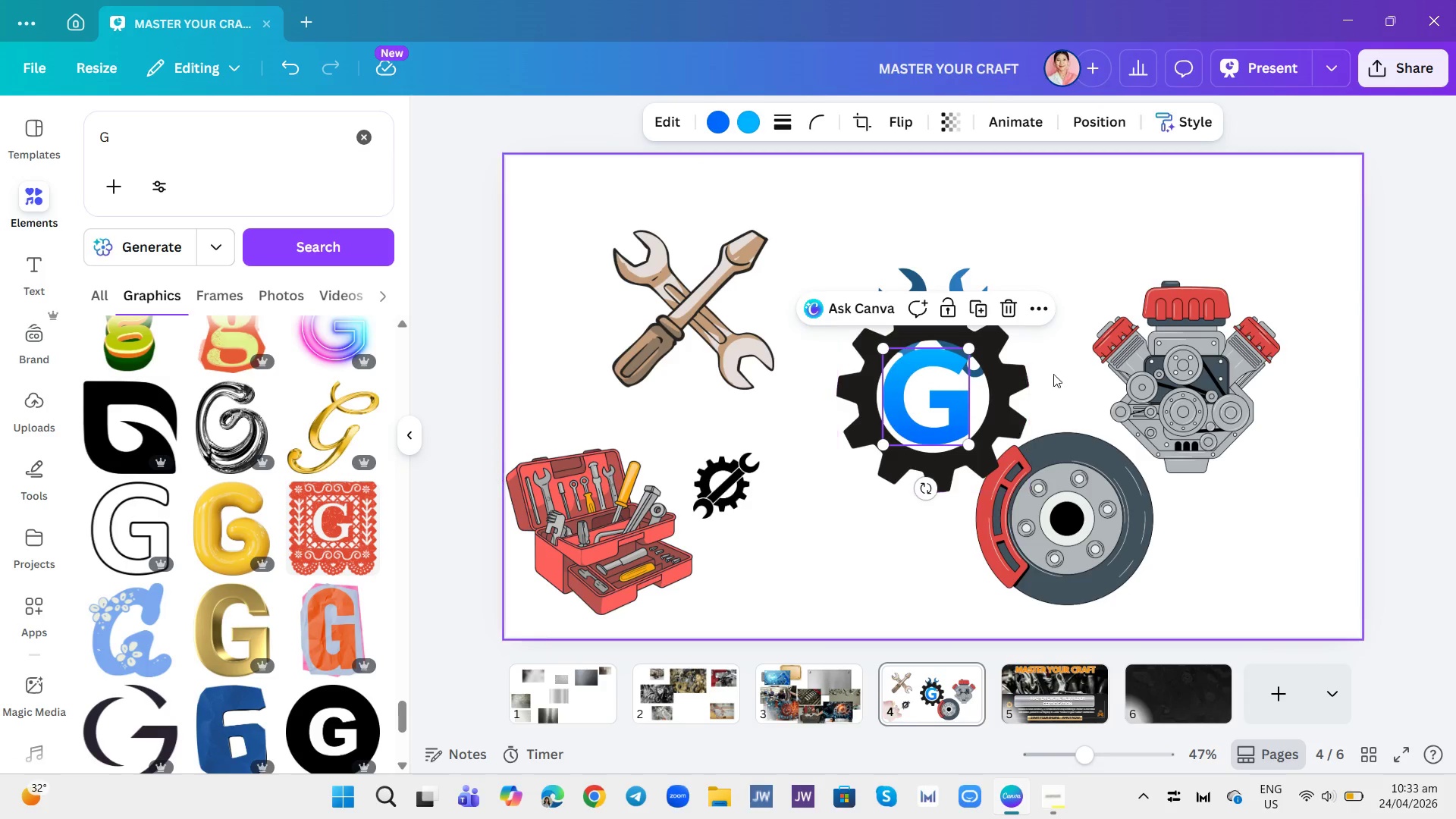 
left_click([1068, 377])
 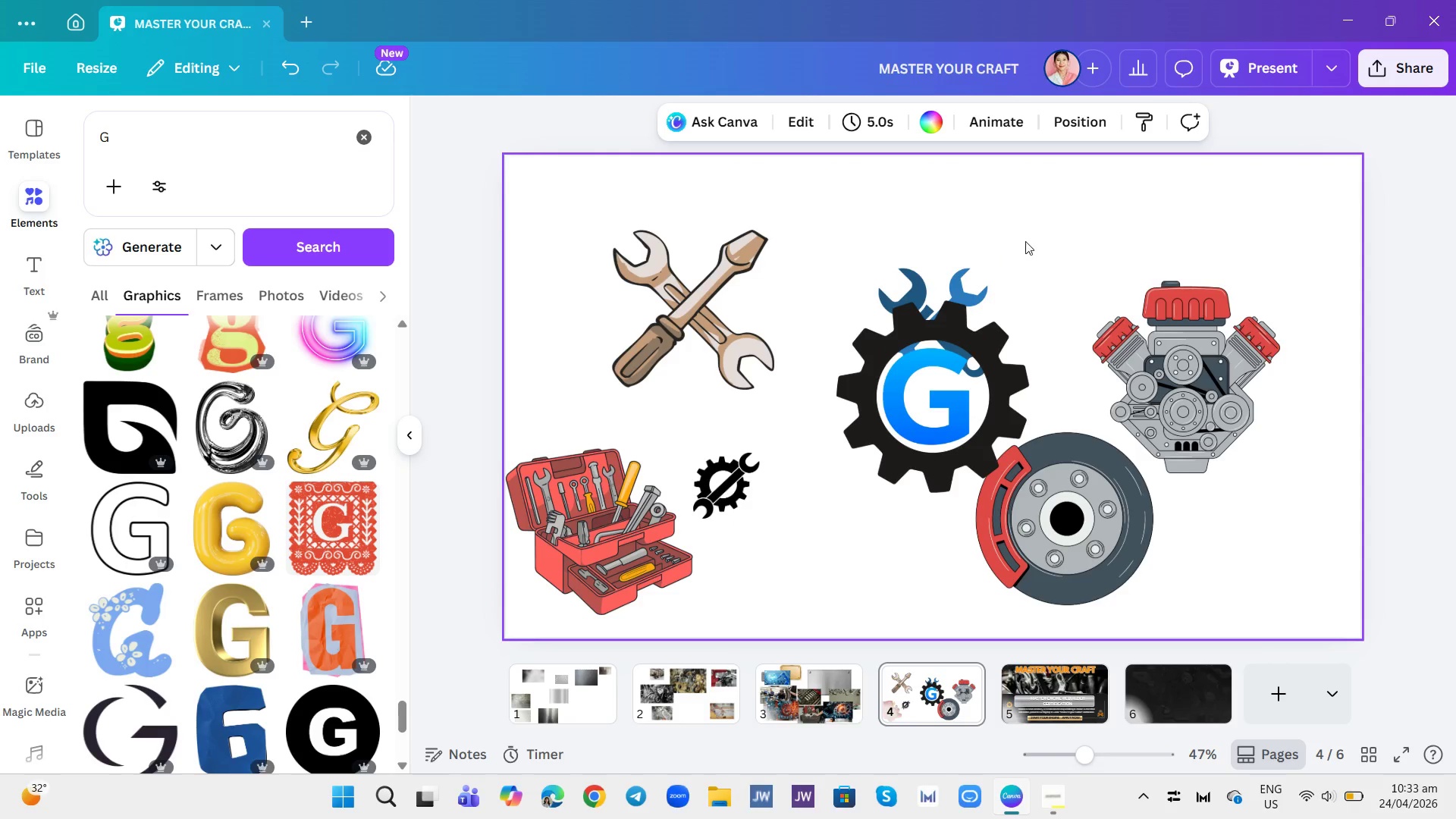 
left_click([959, 271])
 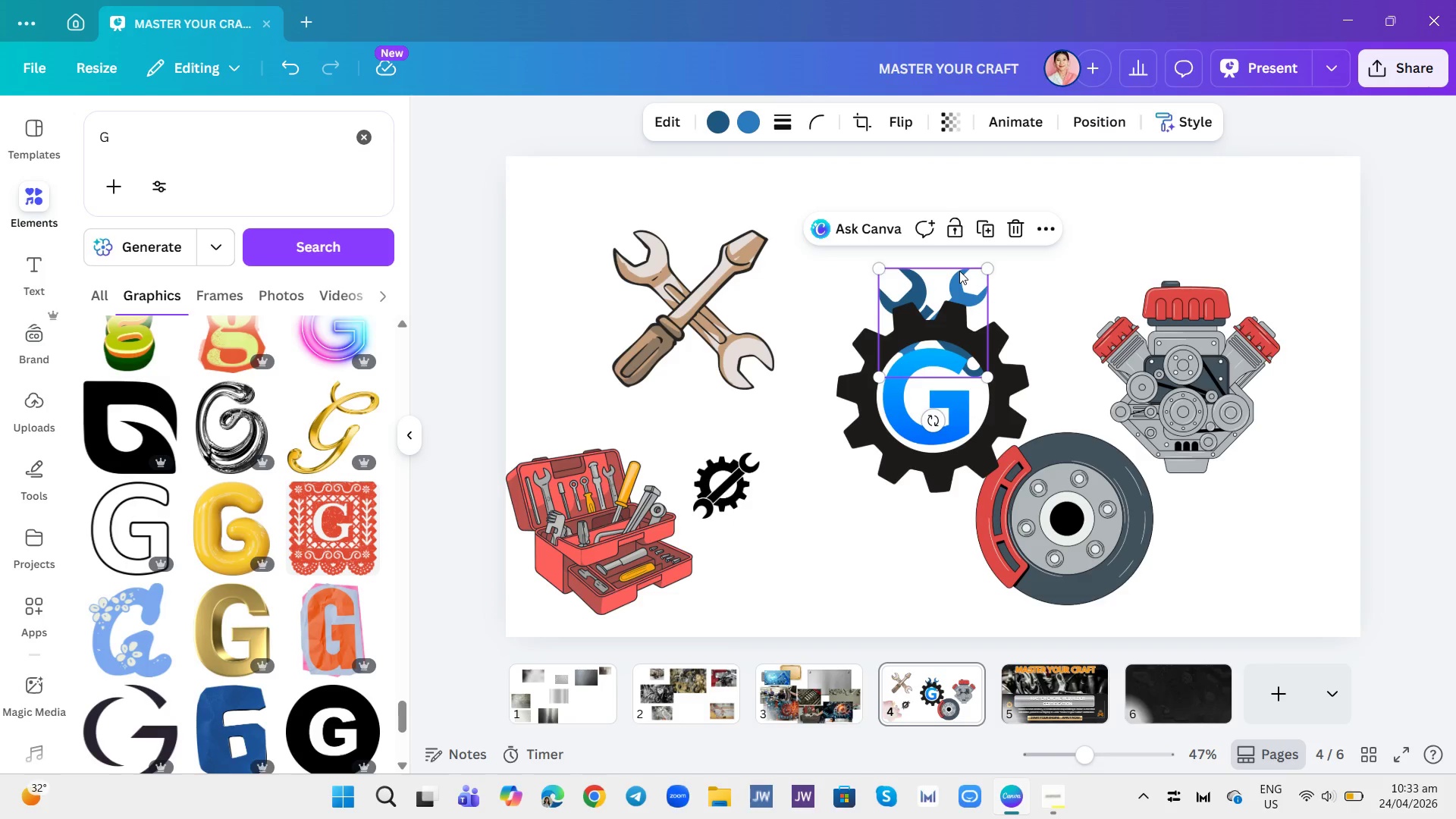 
left_click_drag(start_coordinate=[959, 271], to_coordinate=[1164, 197])
 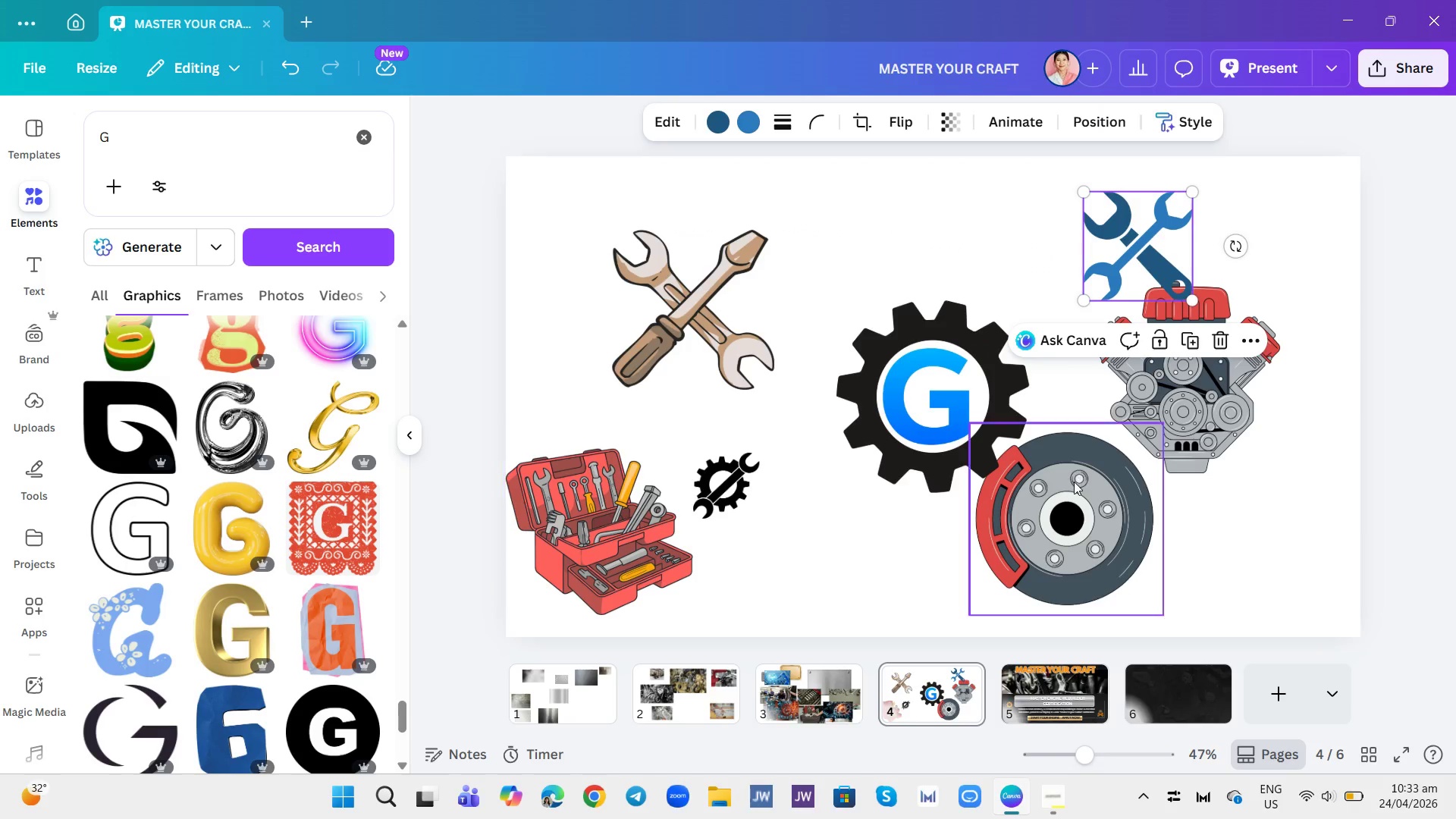 
left_click_drag(start_coordinate=[1074, 482], to_coordinate=[1180, 510])
 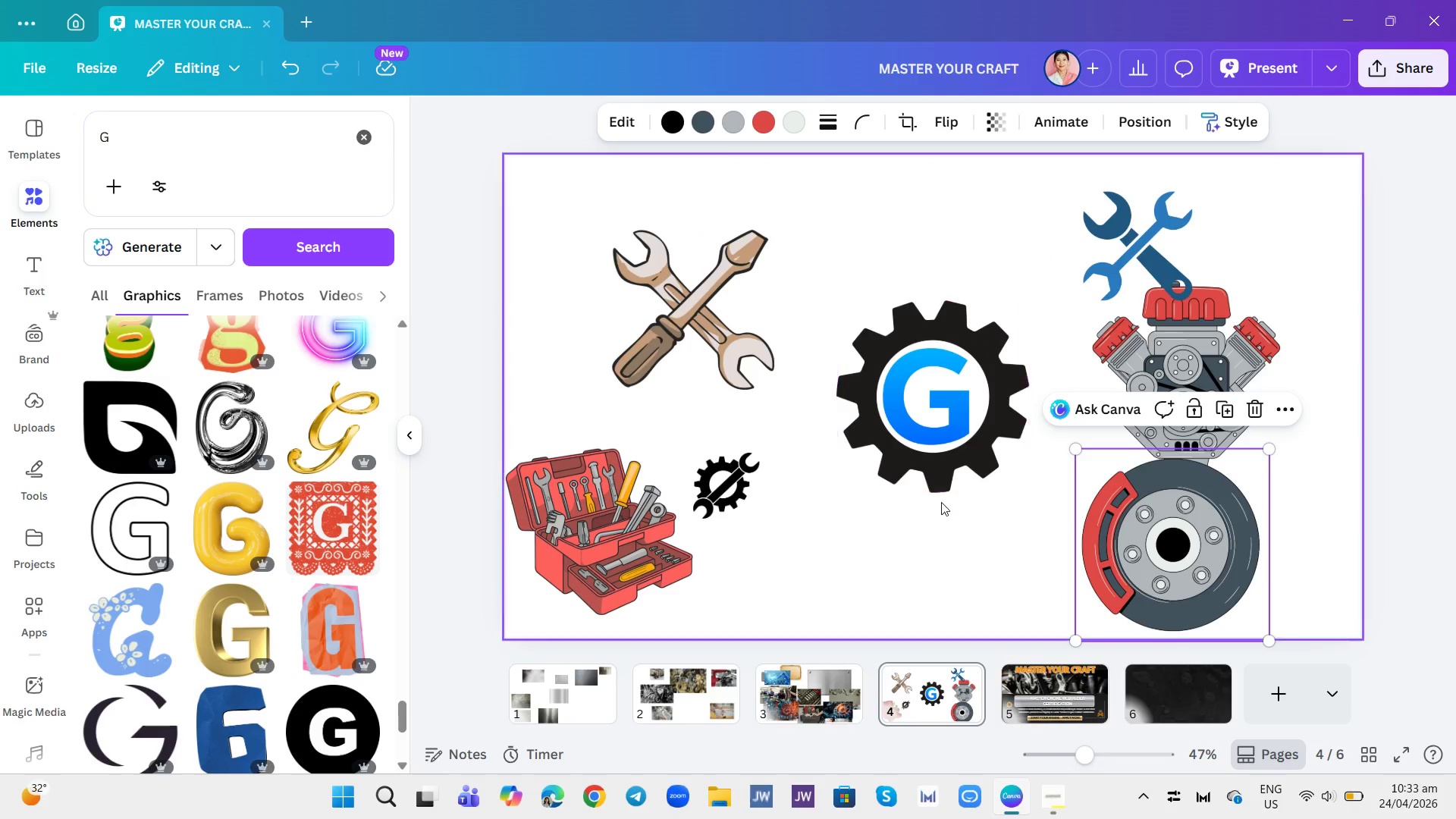 
left_click([924, 528])
 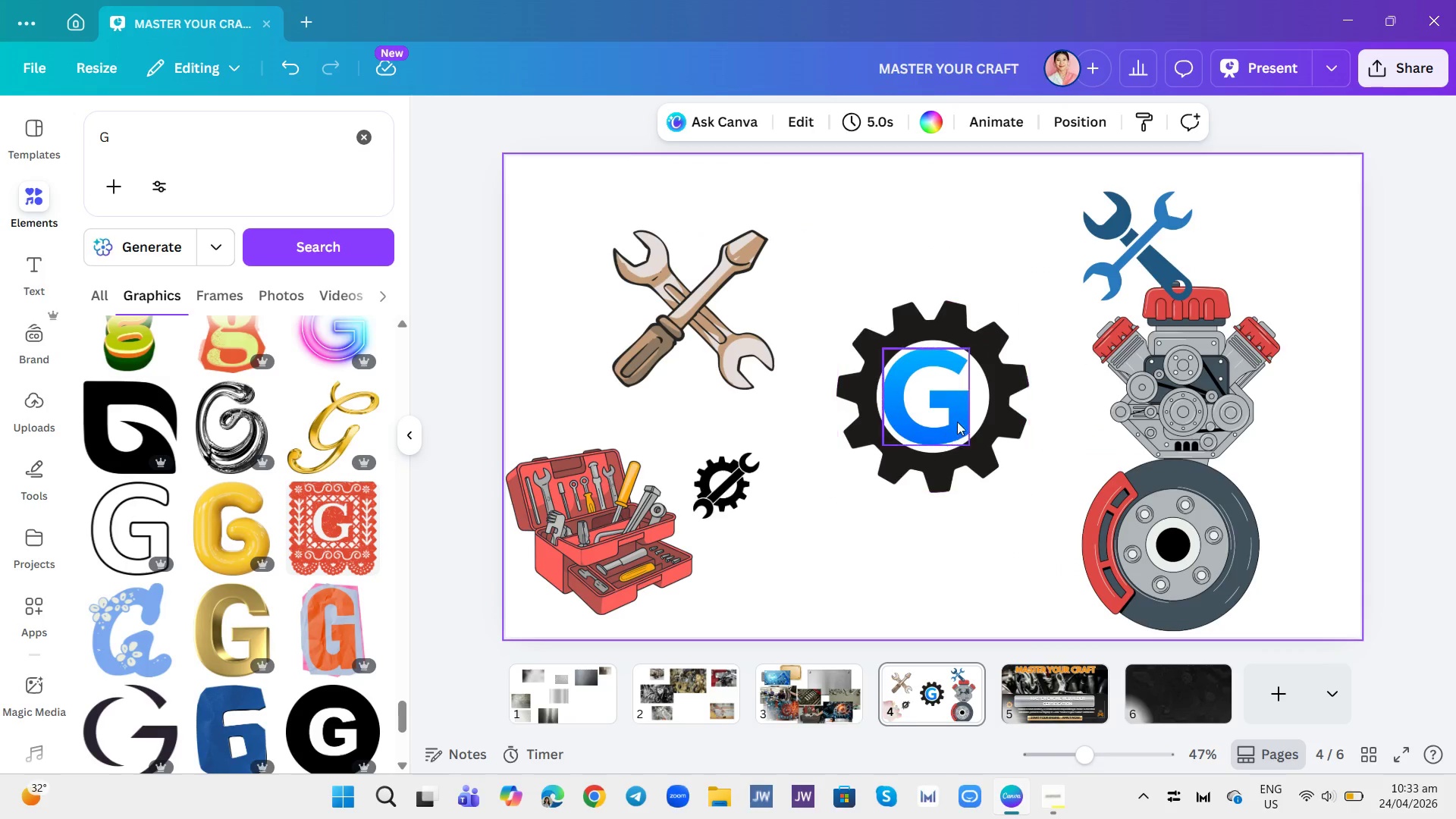 
left_click([953, 416])
 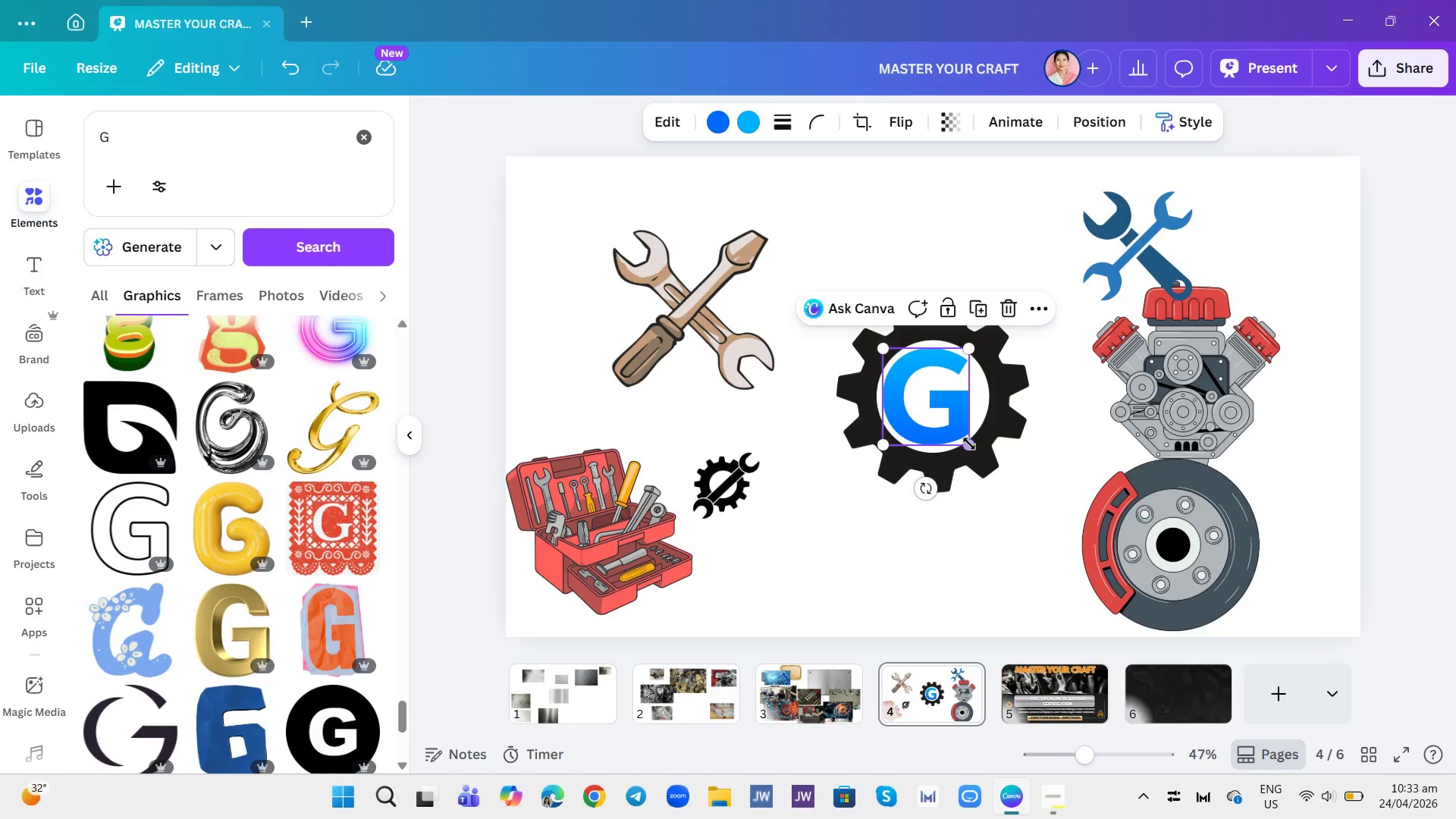 
left_click_drag(start_coordinate=[969, 444], to_coordinate=[971, 439])
 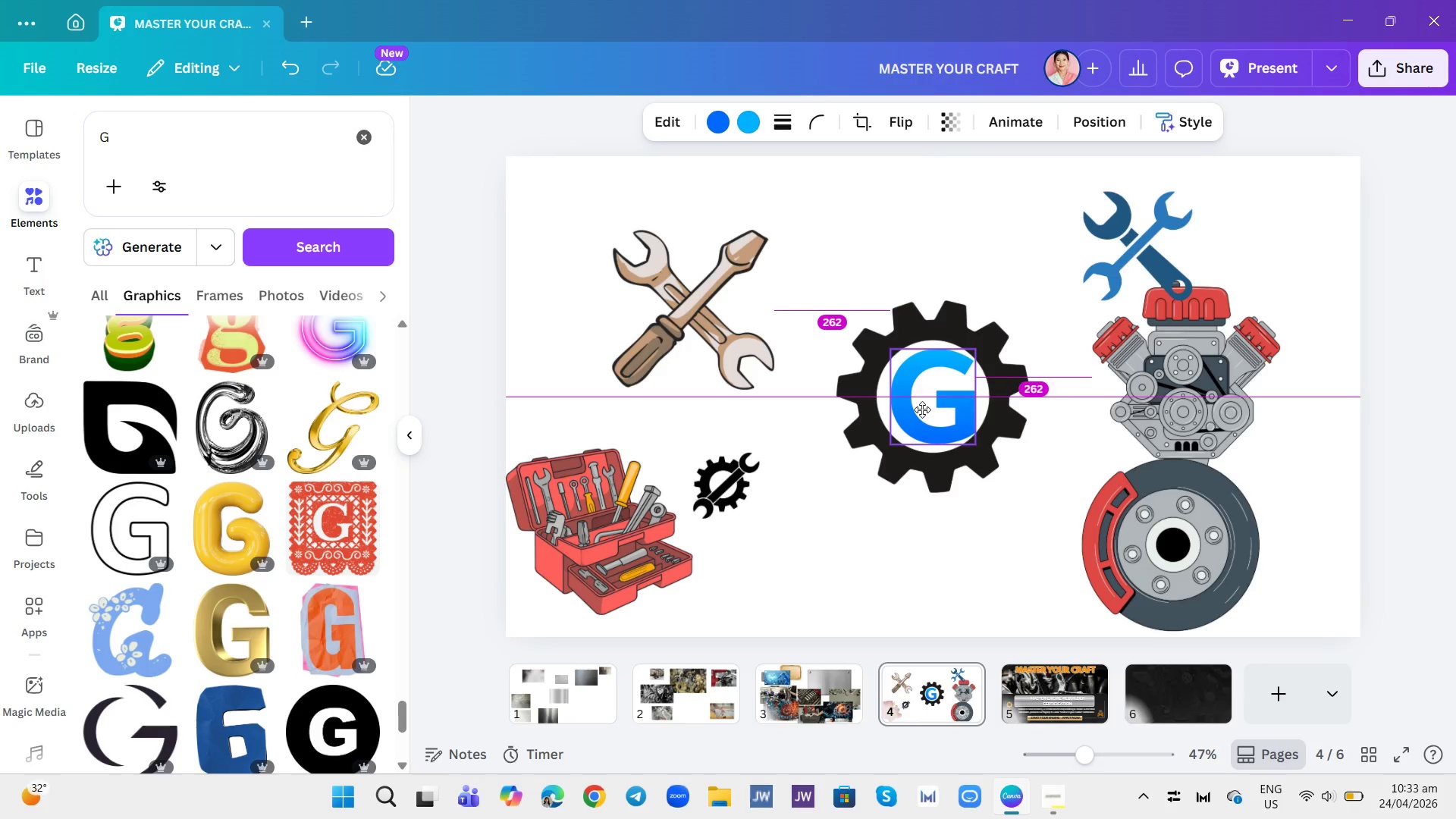 
wait(7.12)
 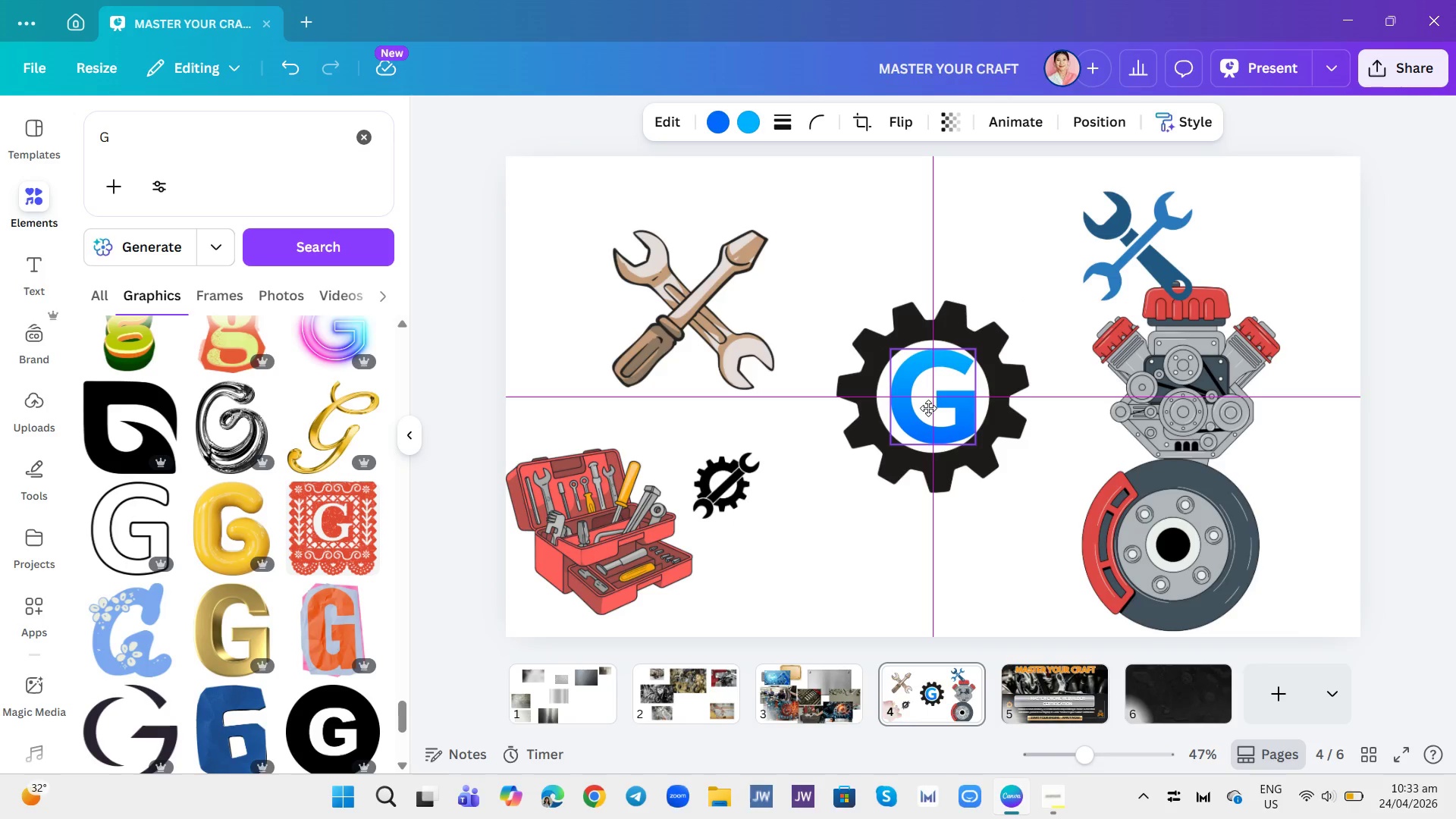 
left_click([980, 460])
 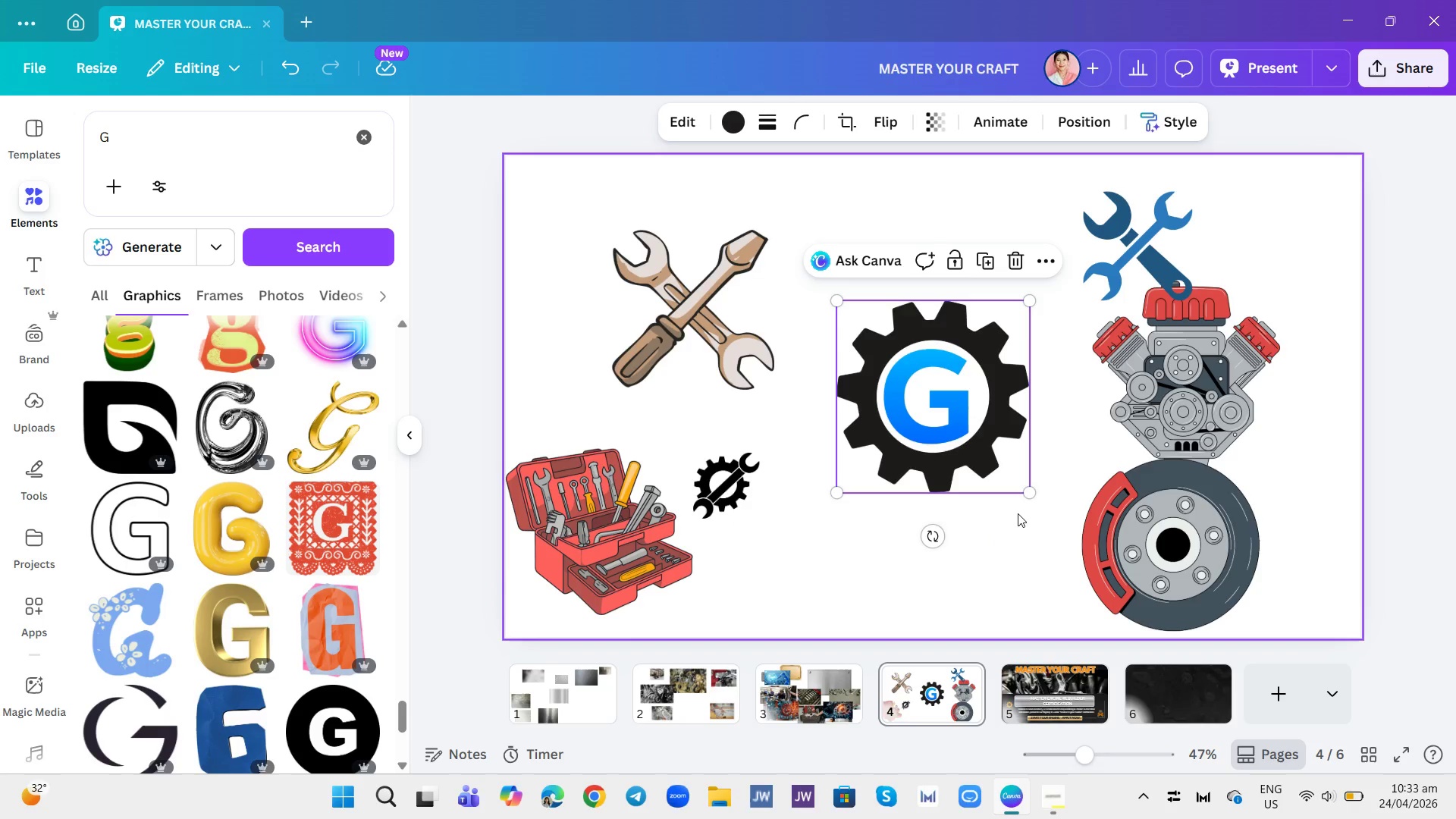 
left_click([1003, 547])
 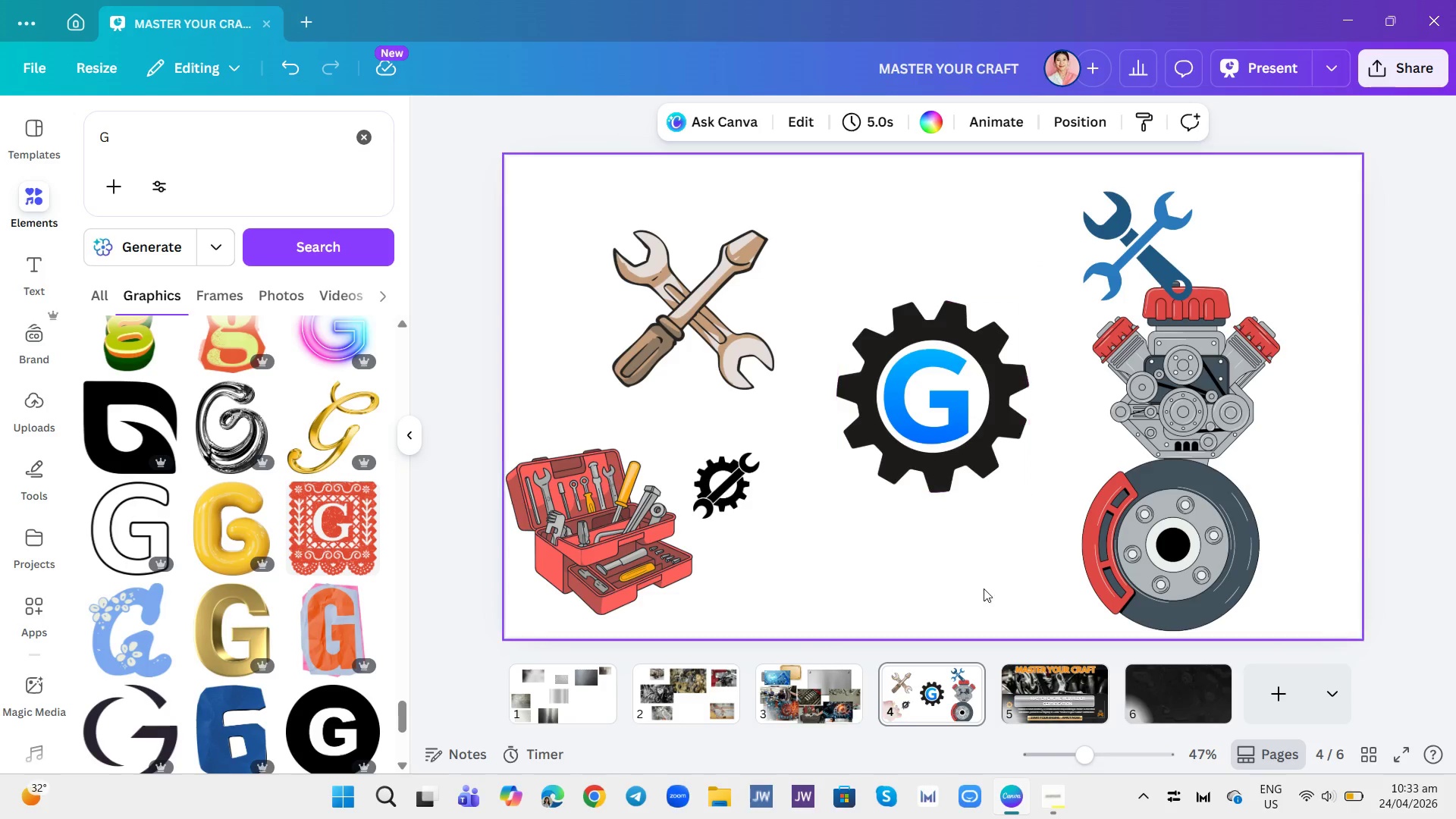 
left_click_drag(start_coordinate=[982, 579], to_coordinate=[939, 380])
 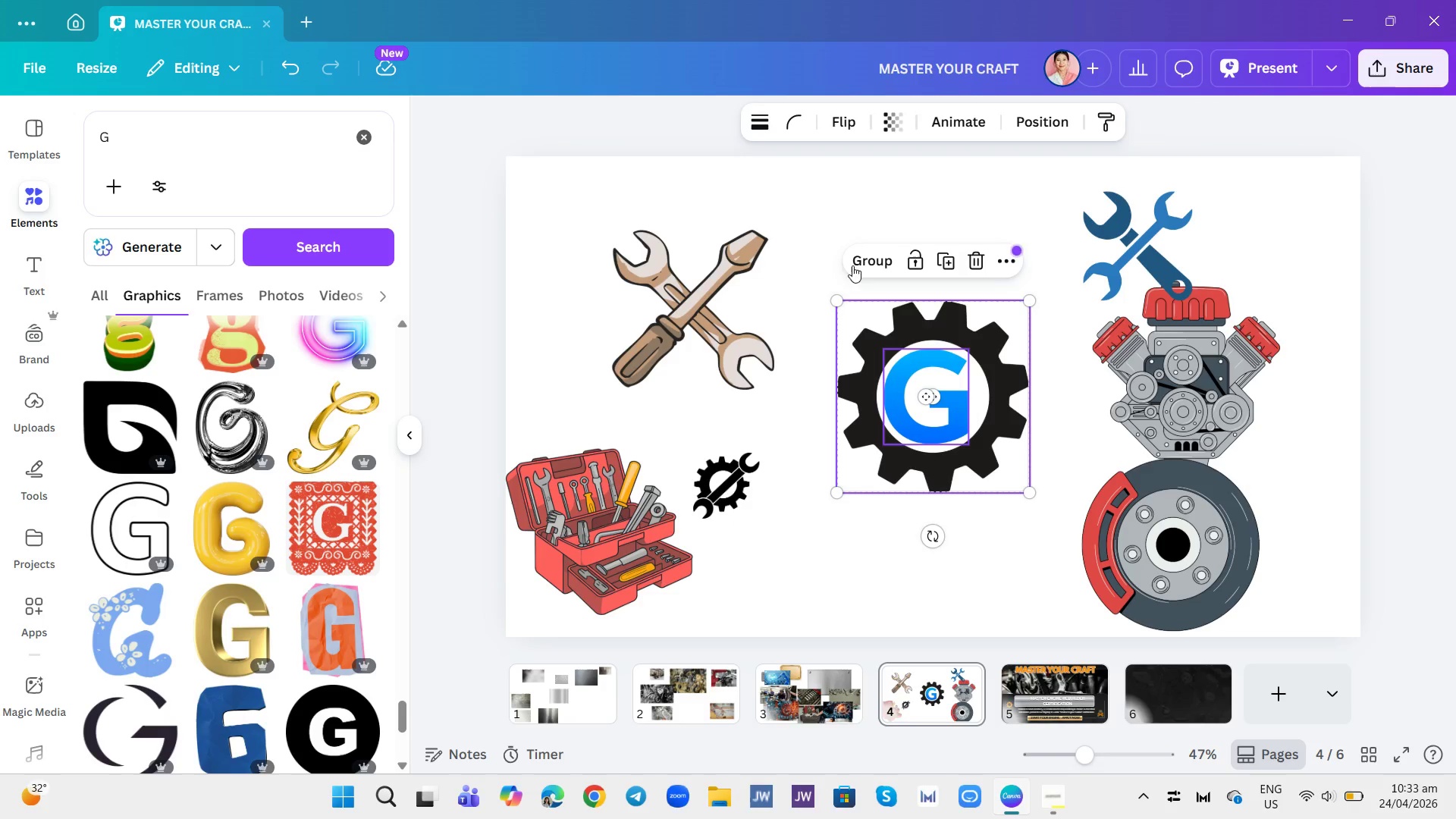 
left_click([851, 259])
 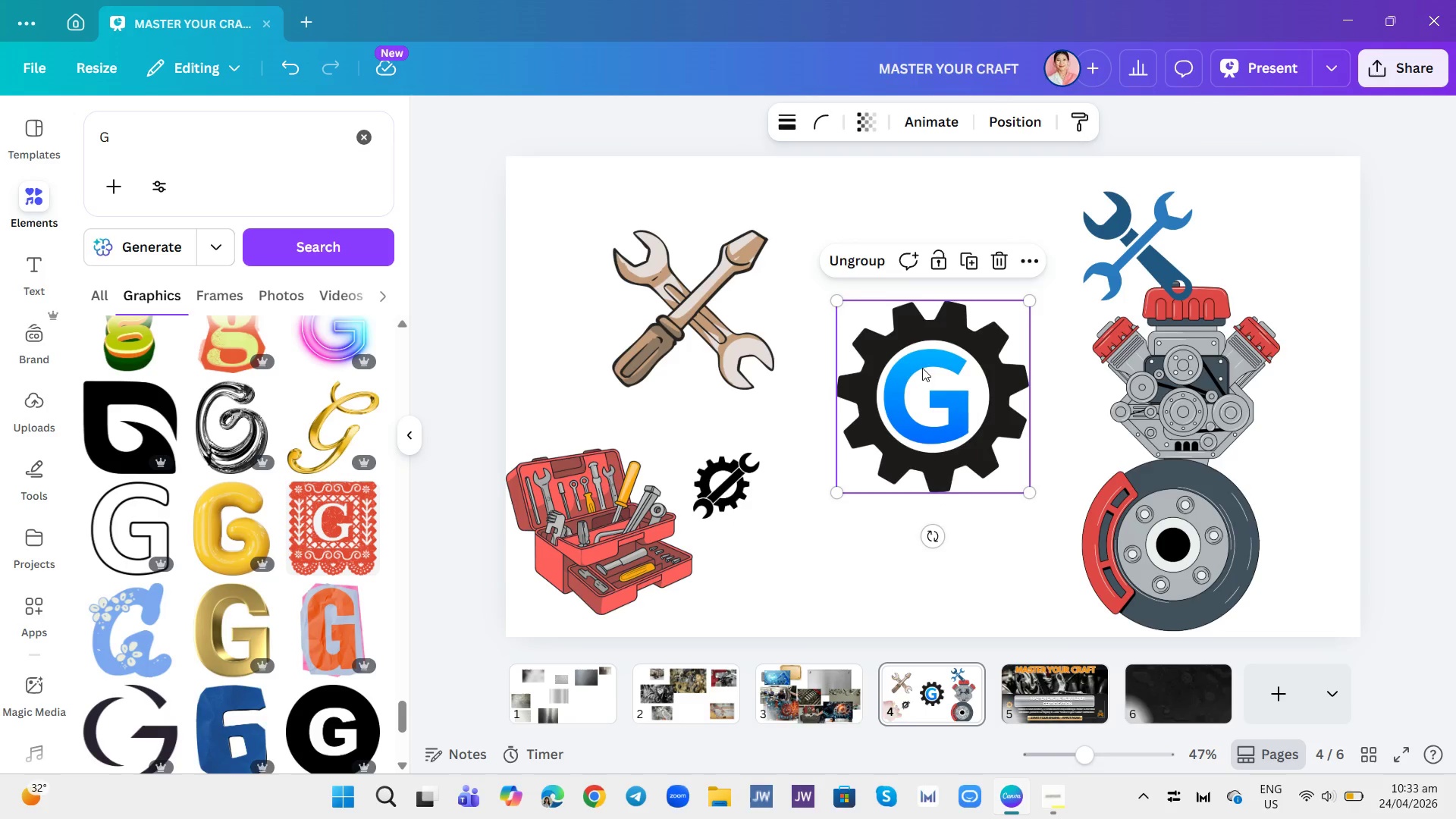 
left_click([937, 390])
 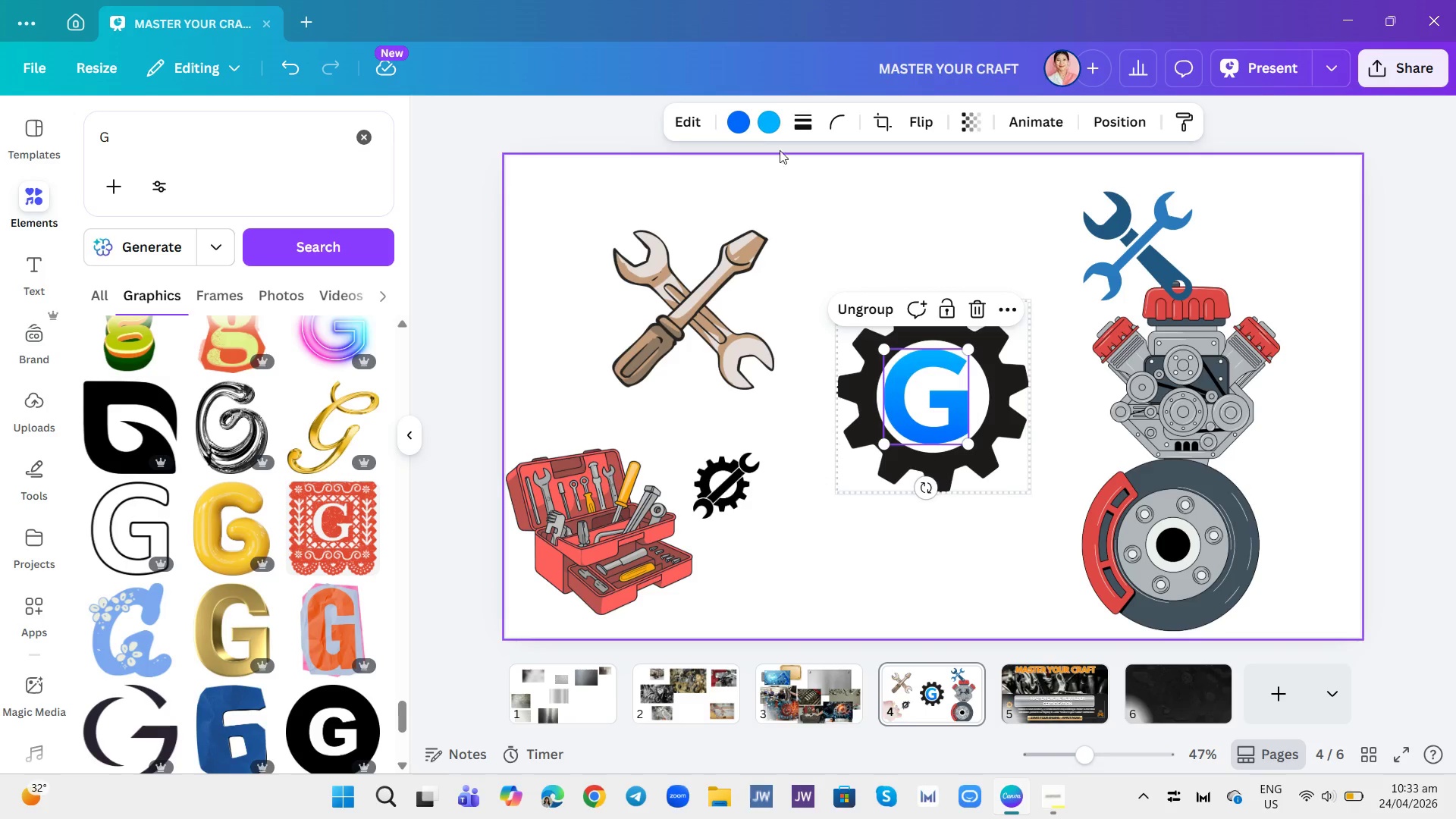 
left_click([745, 125])
 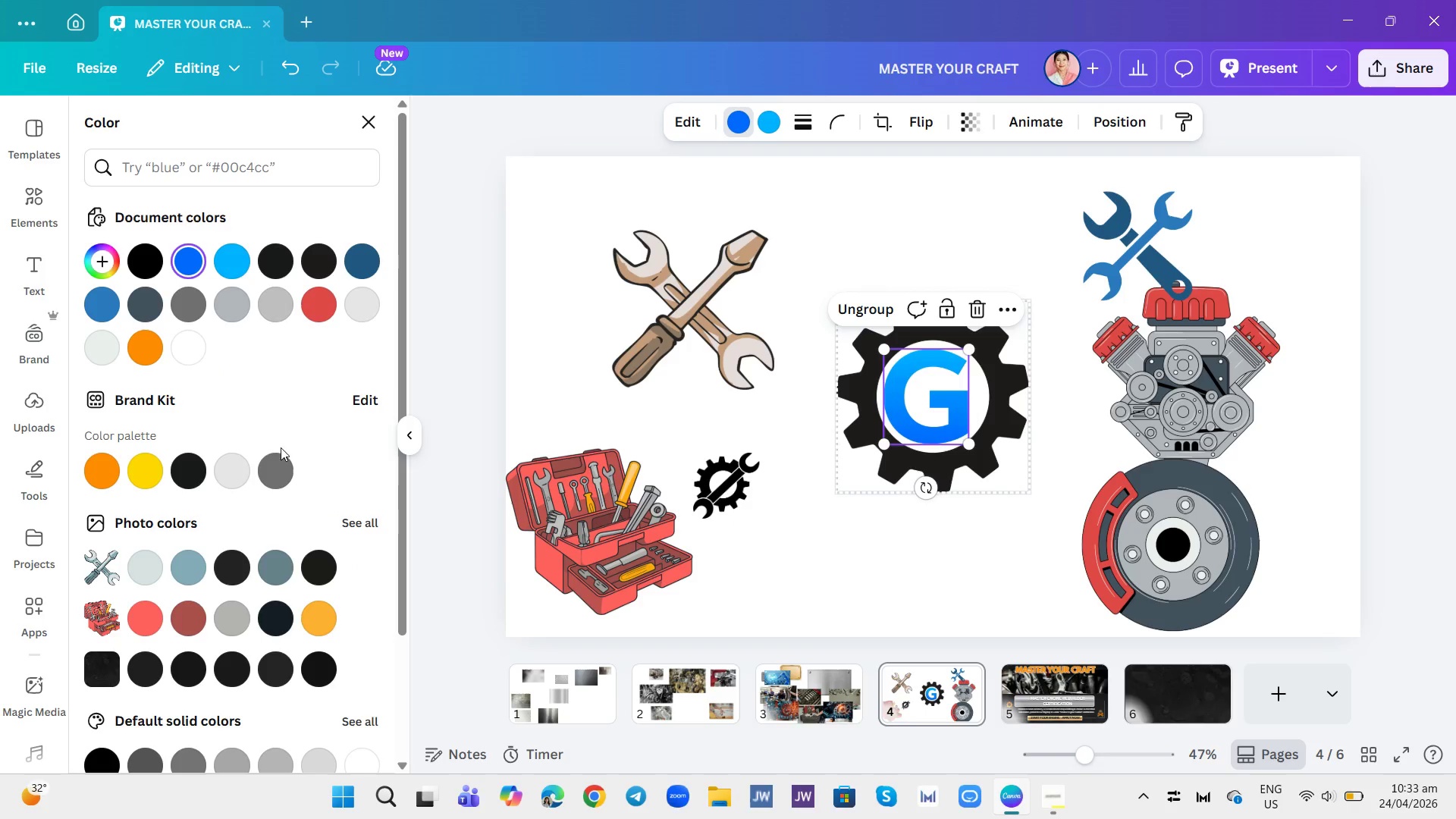 
left_click([96, 466])
 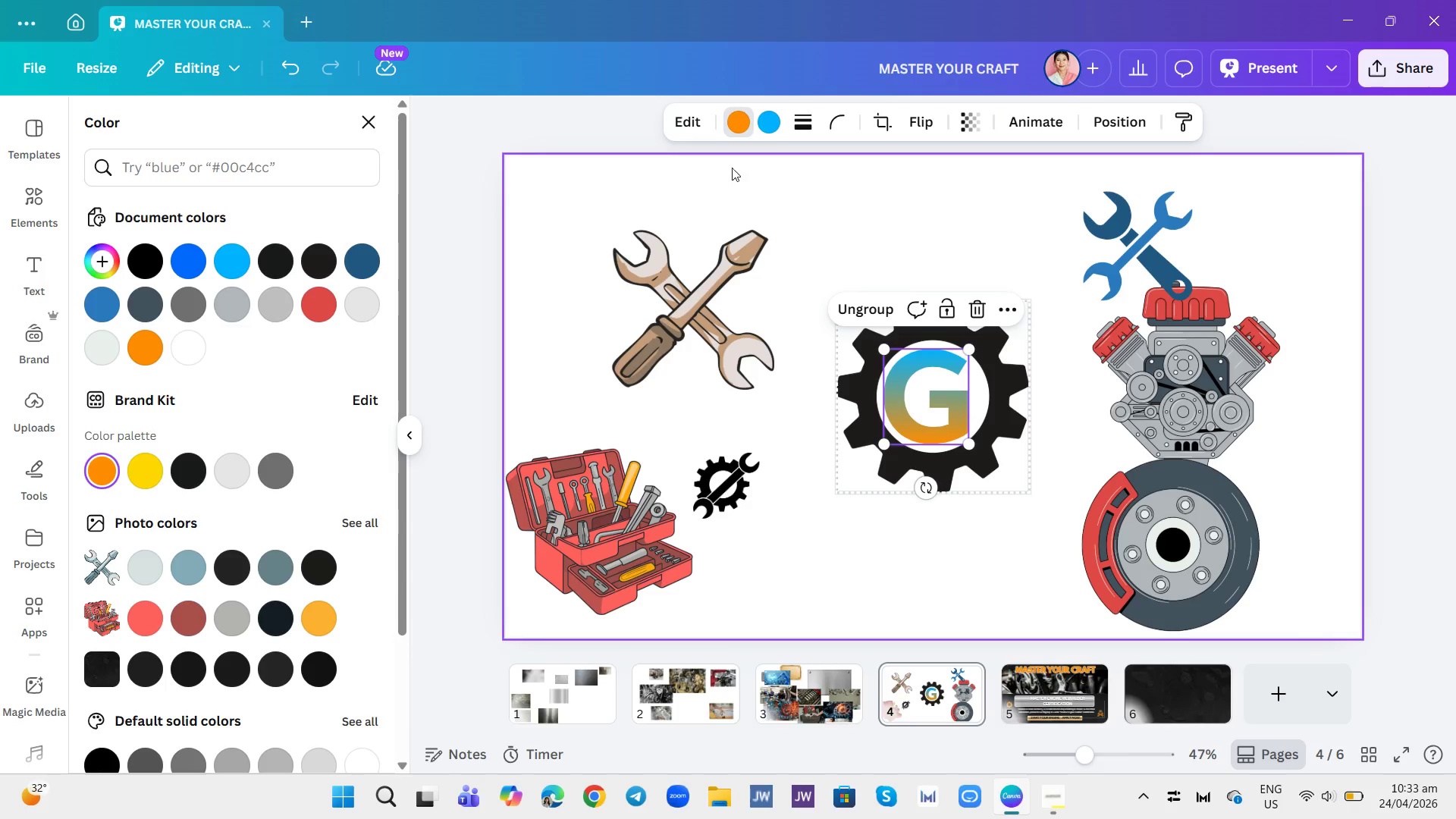 
left_click([768, 124])
 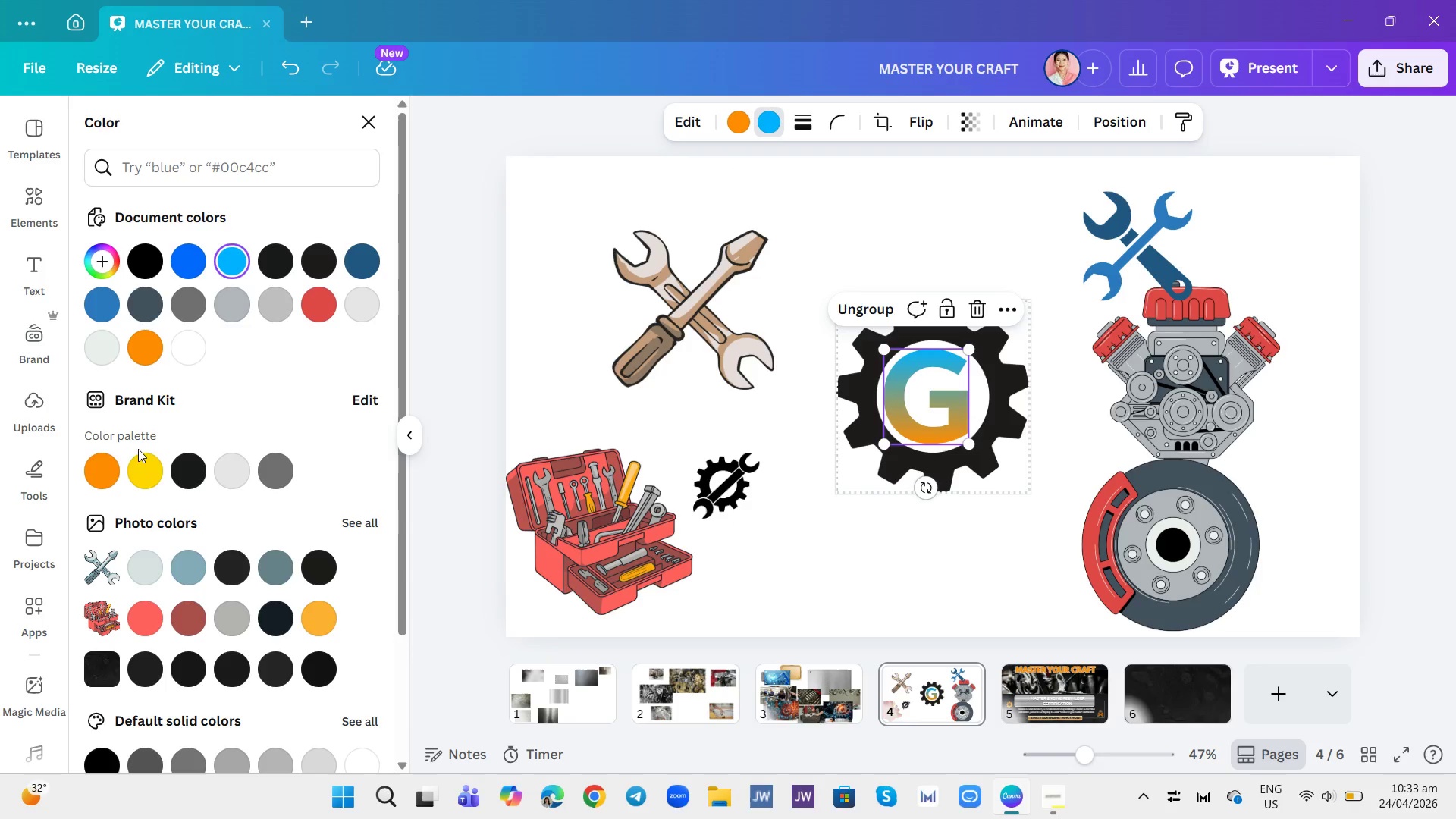 
left_click([97, 465])
 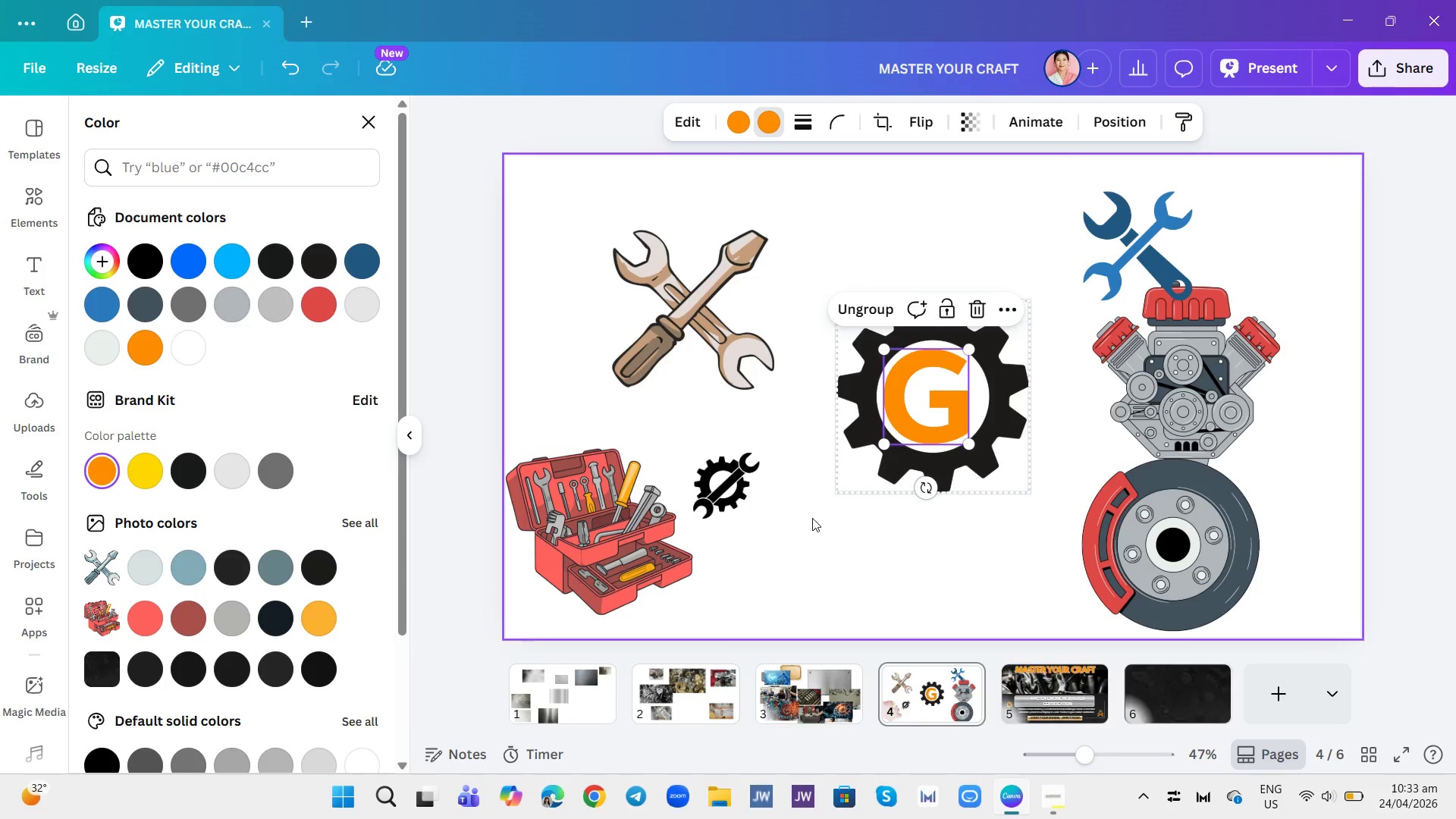 
left_click([854, 522])
 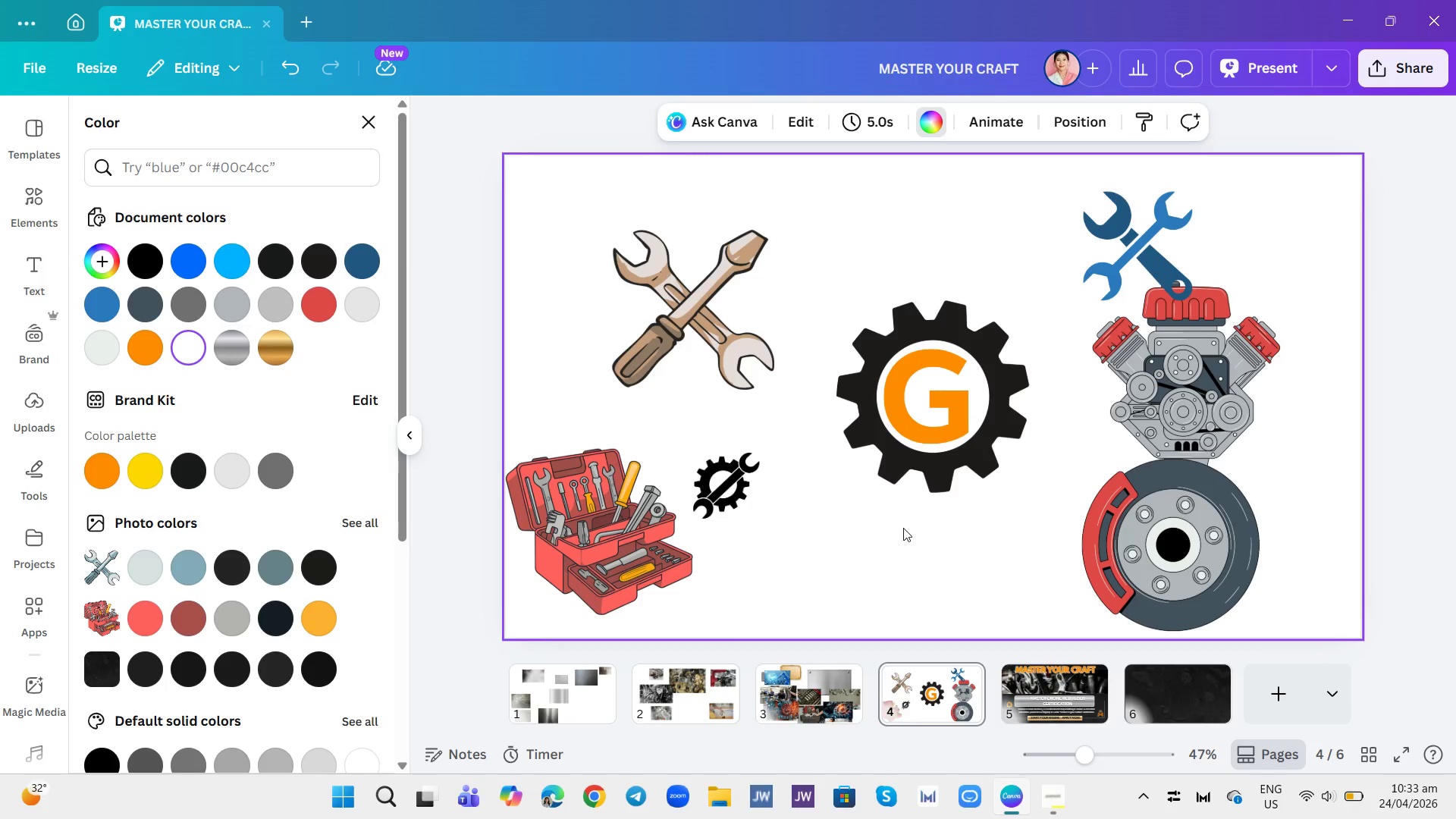 
left_click([886, 465])
 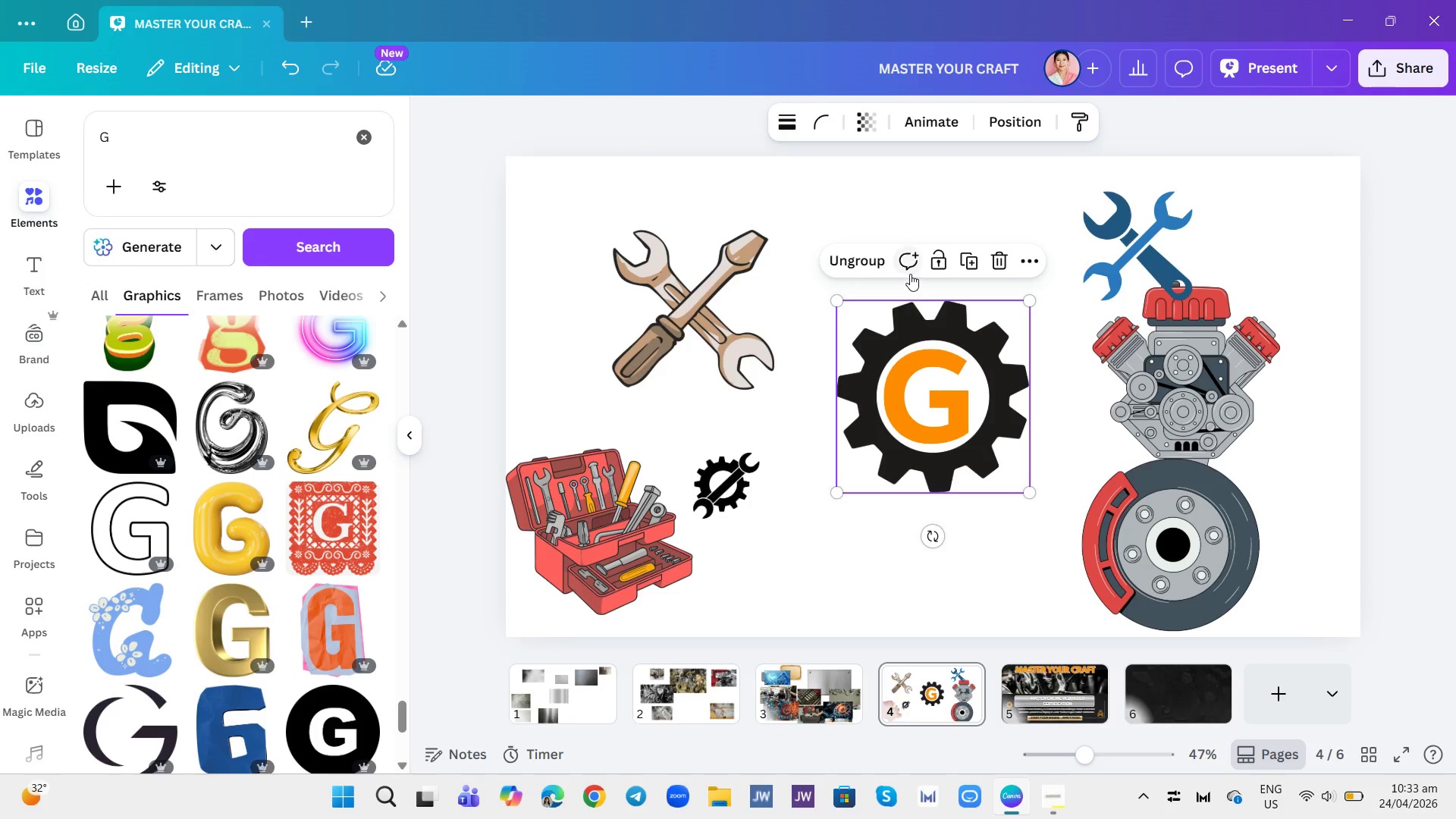 
left_click([944, 251])
 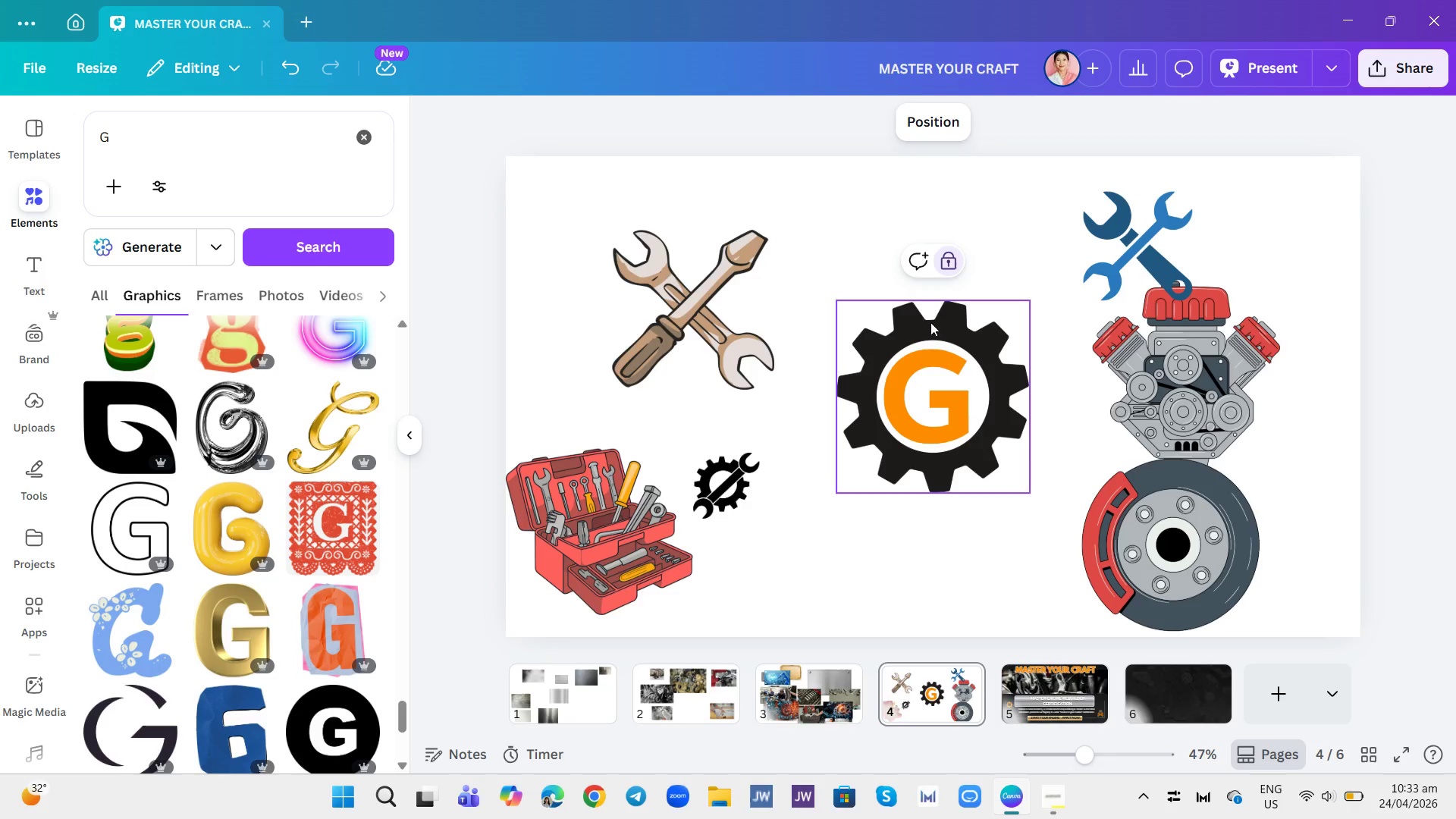 
left_click([939, 371])
 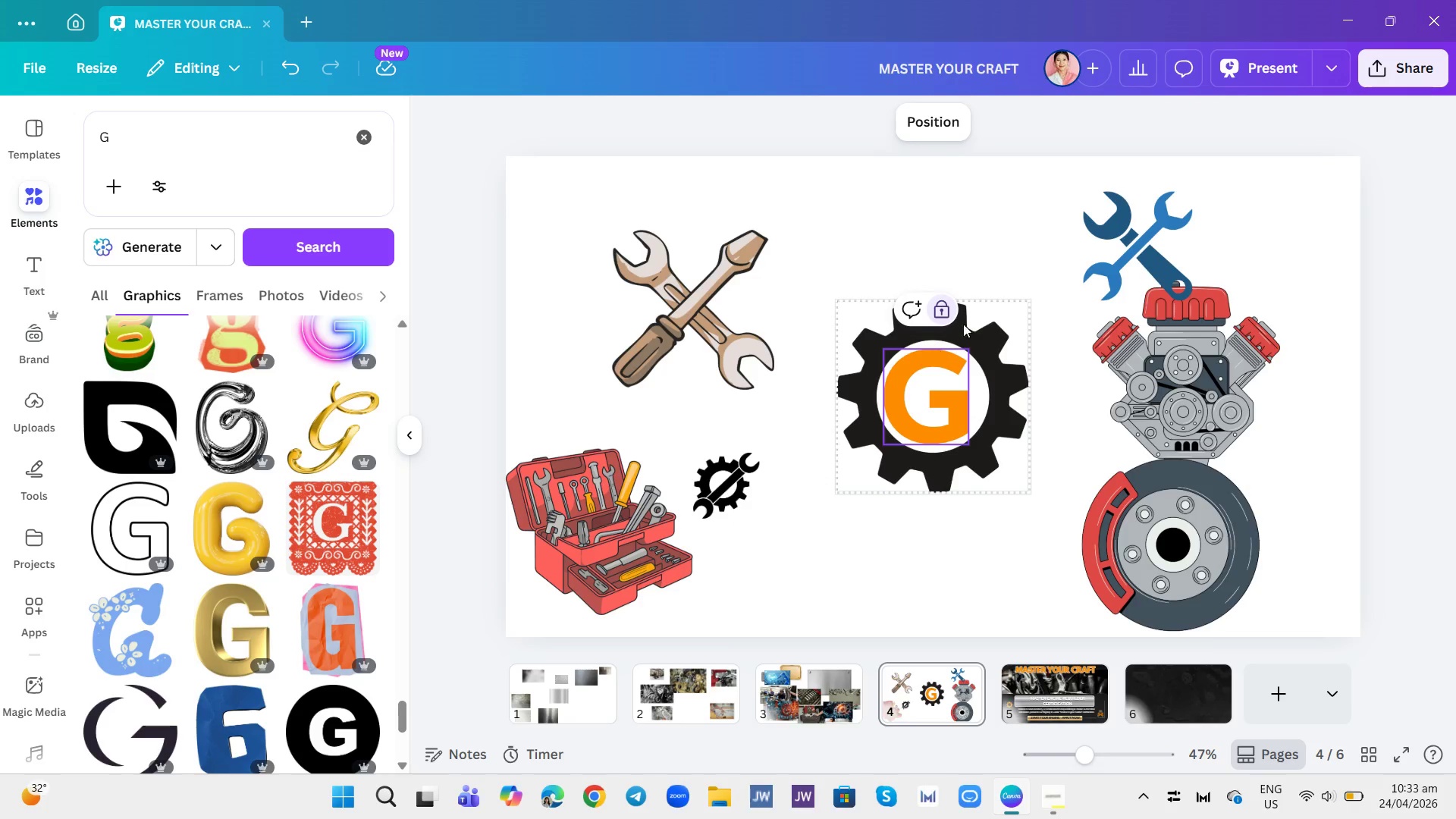 
left_click([978, 324])
 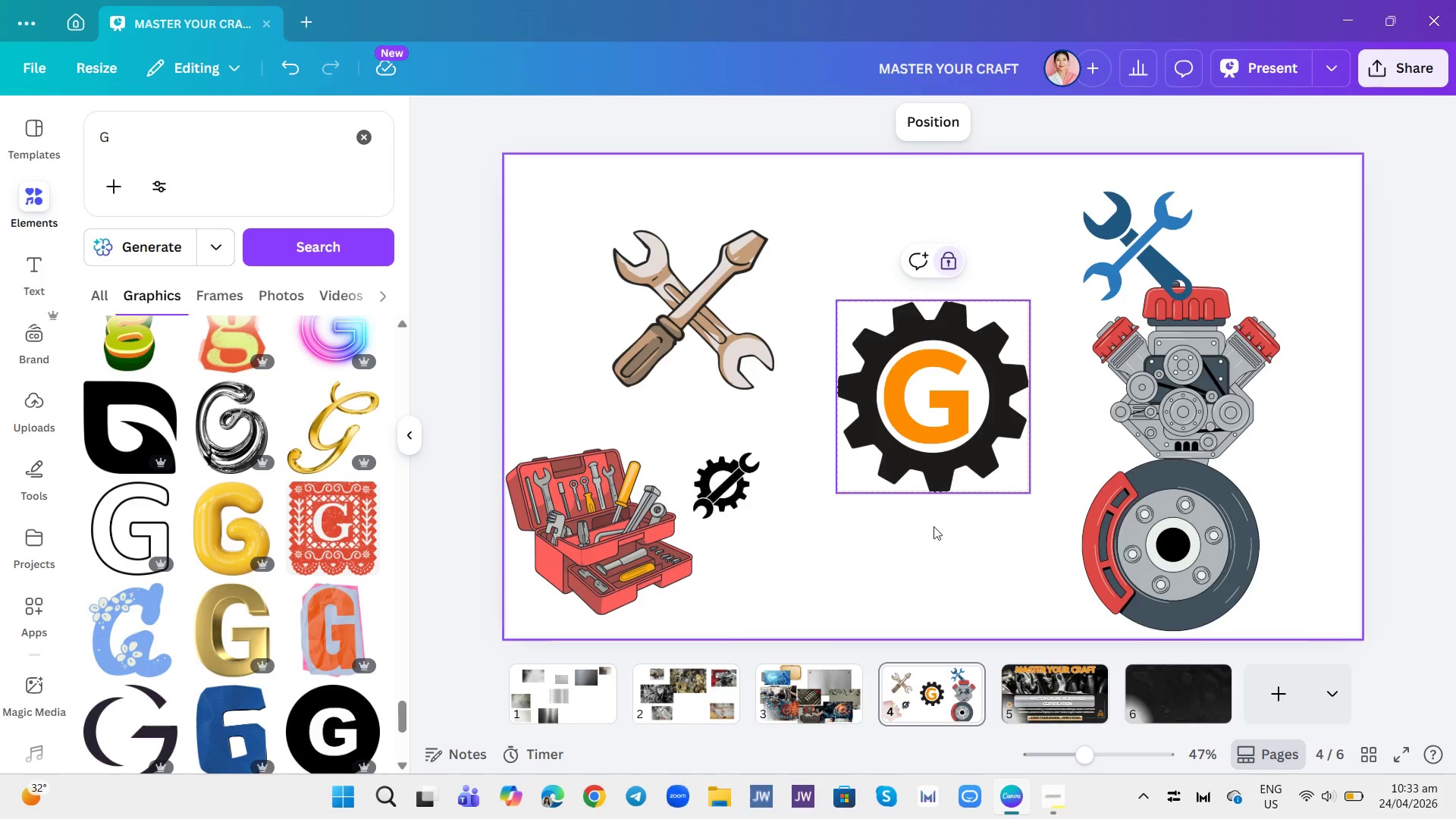 
left_click([932, 563])
 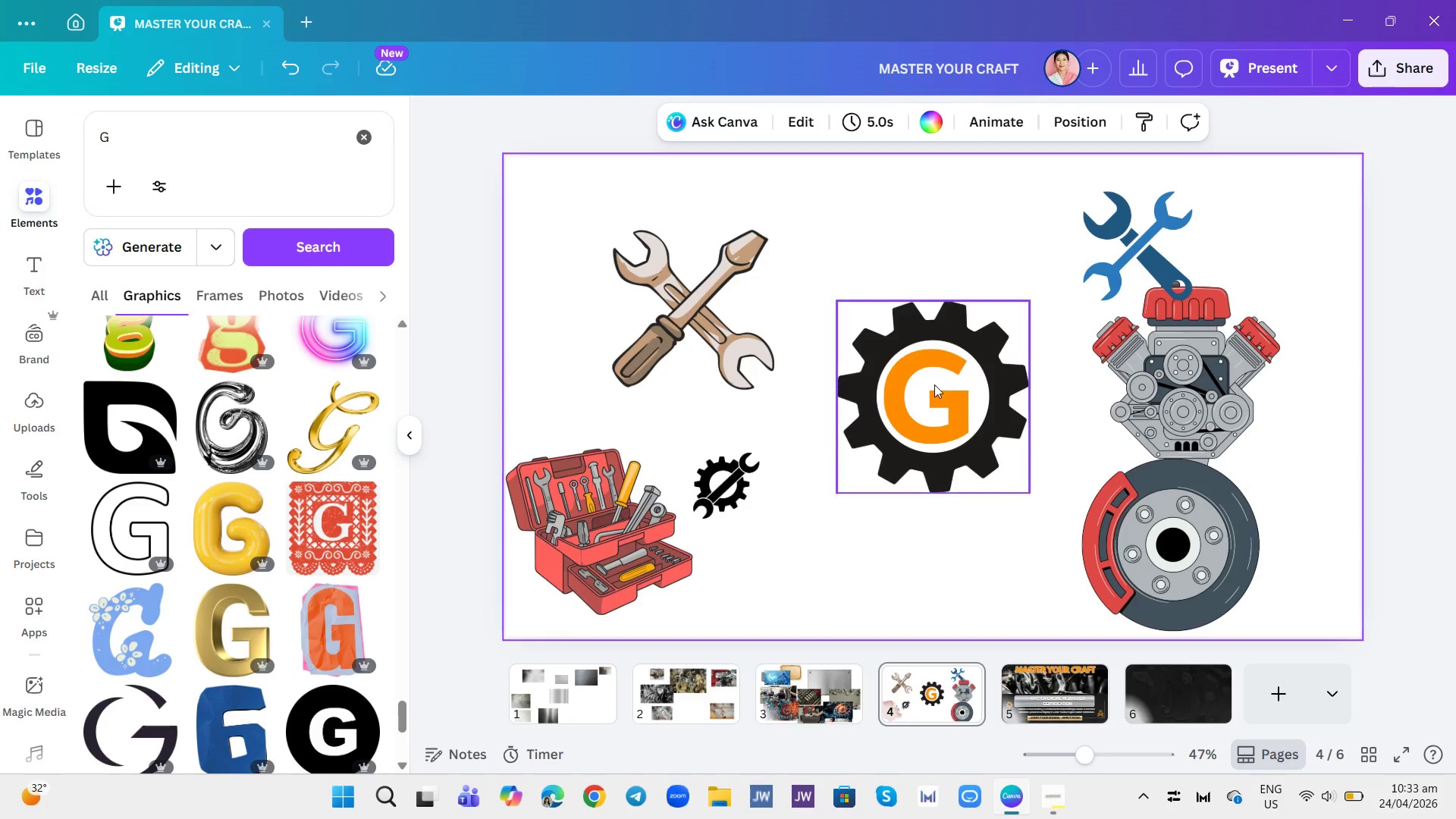 
left_click([934, 384])
 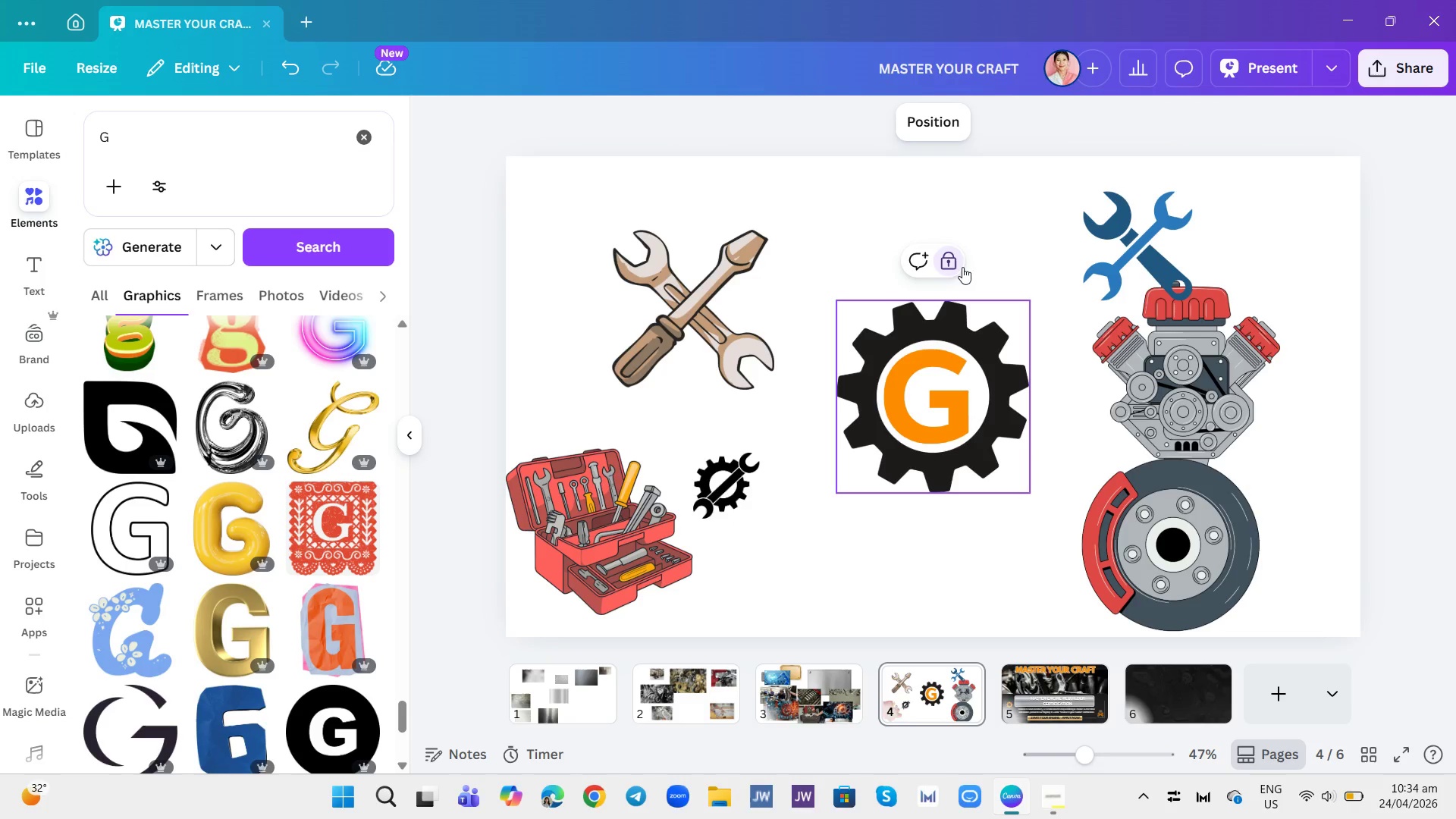 
left_click([949, 260])
 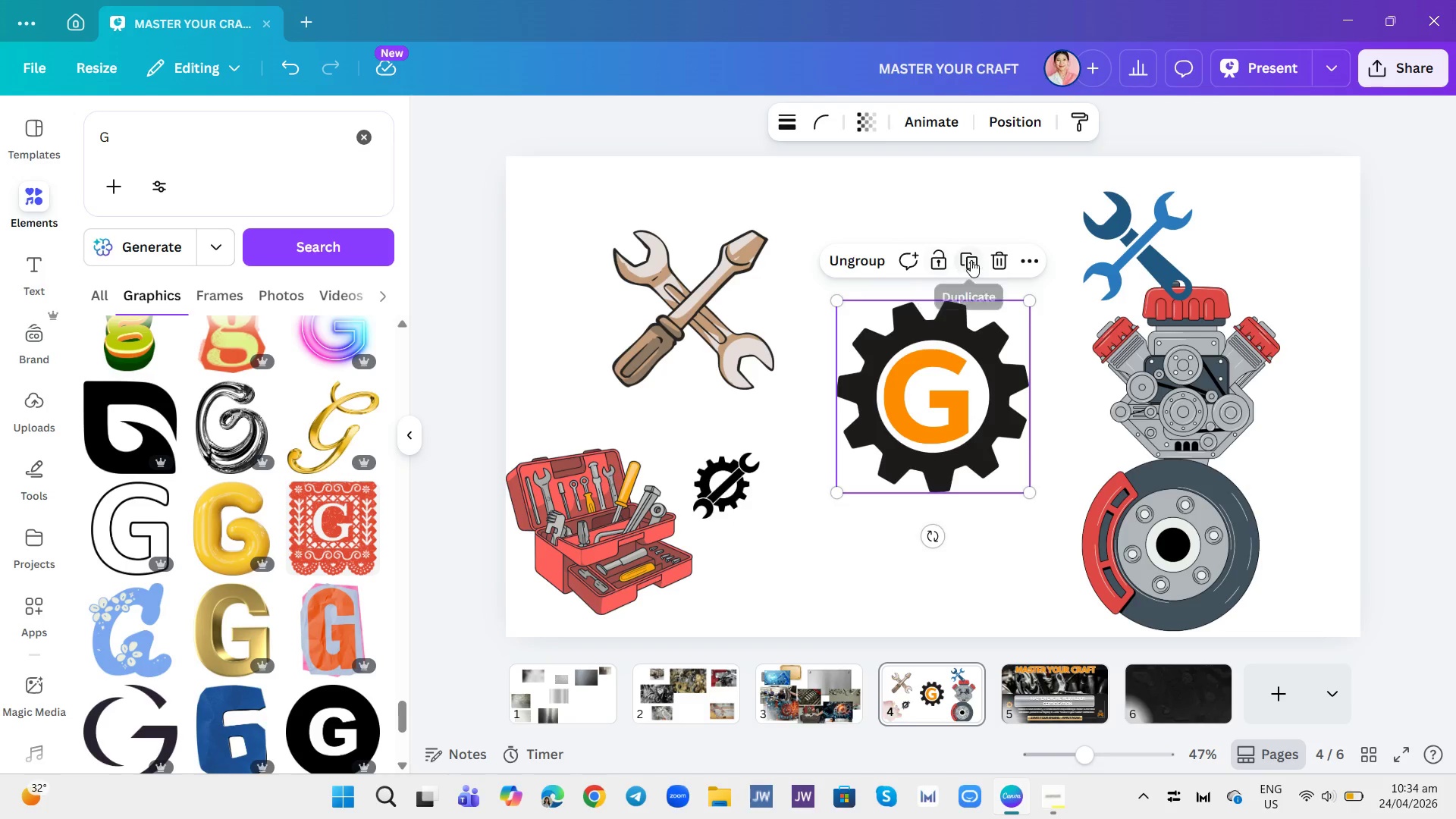 
left_click([972, 260])
 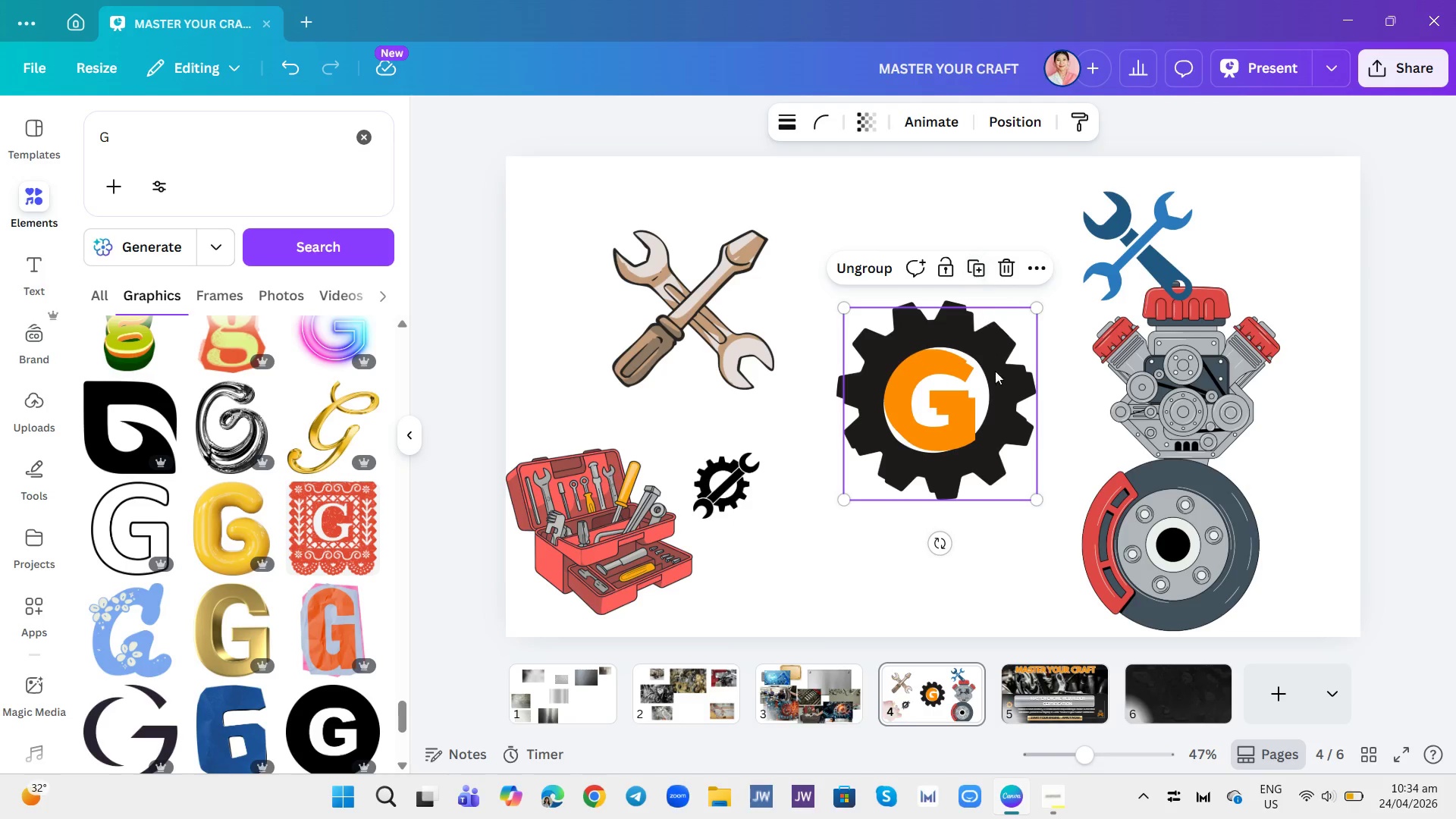 
left_click_drag(start_coordinate=[996, 382], to_coordinate=[987, 485])
 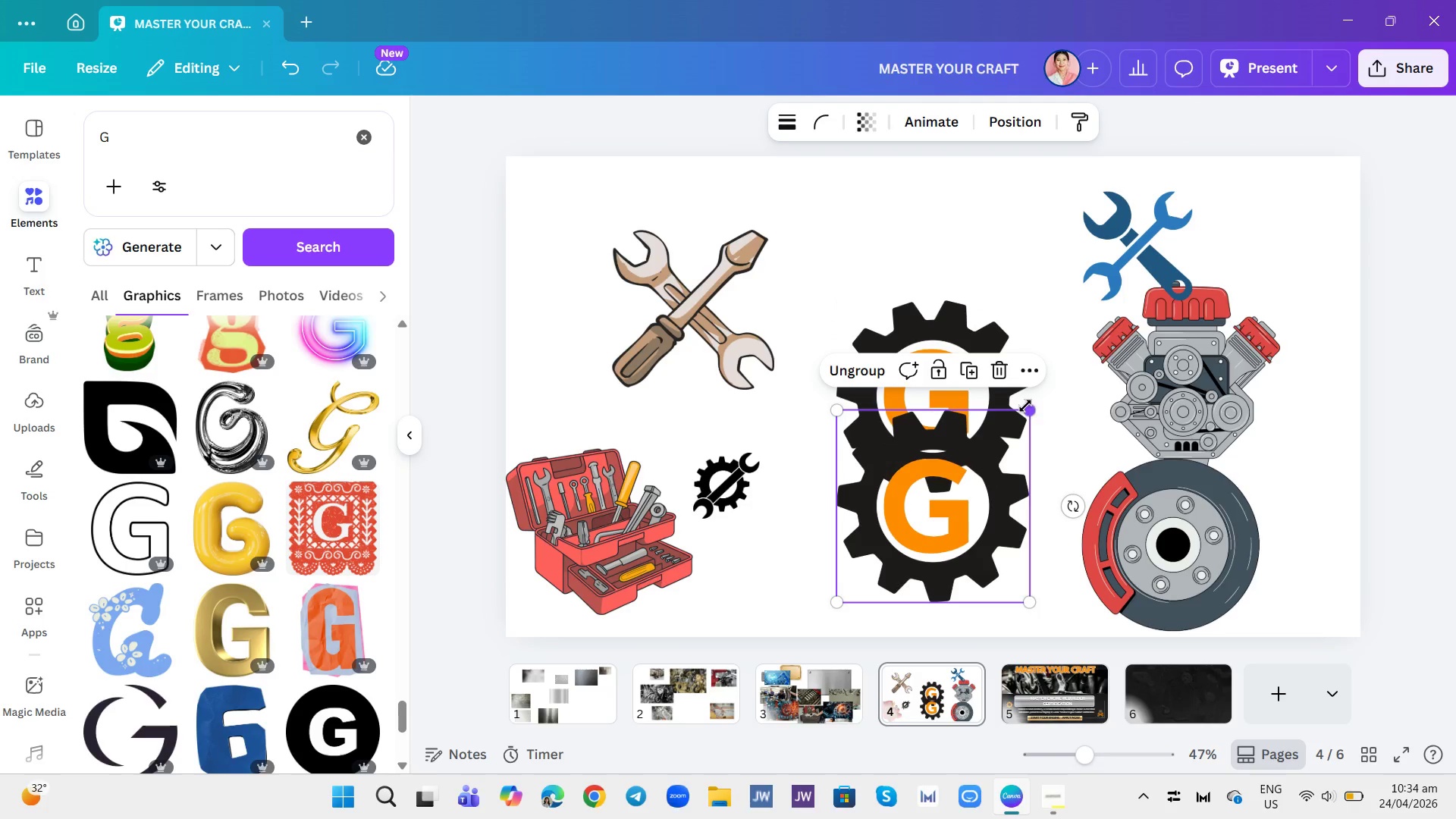 
left_click_drag(start_coordinate=[1025, 406], to_coordinate=[946, 514])
 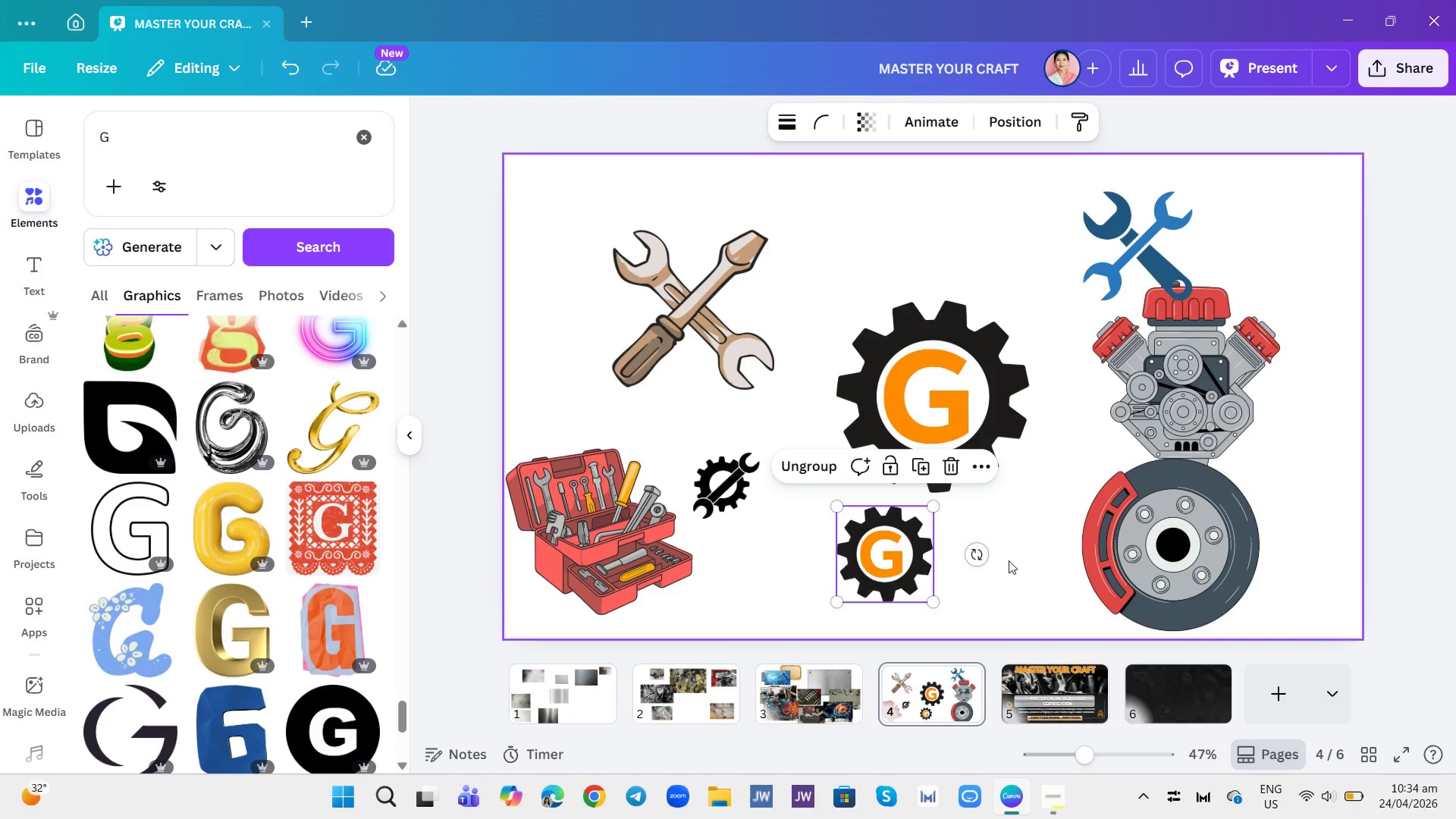 
mouse_move([976, 581])
 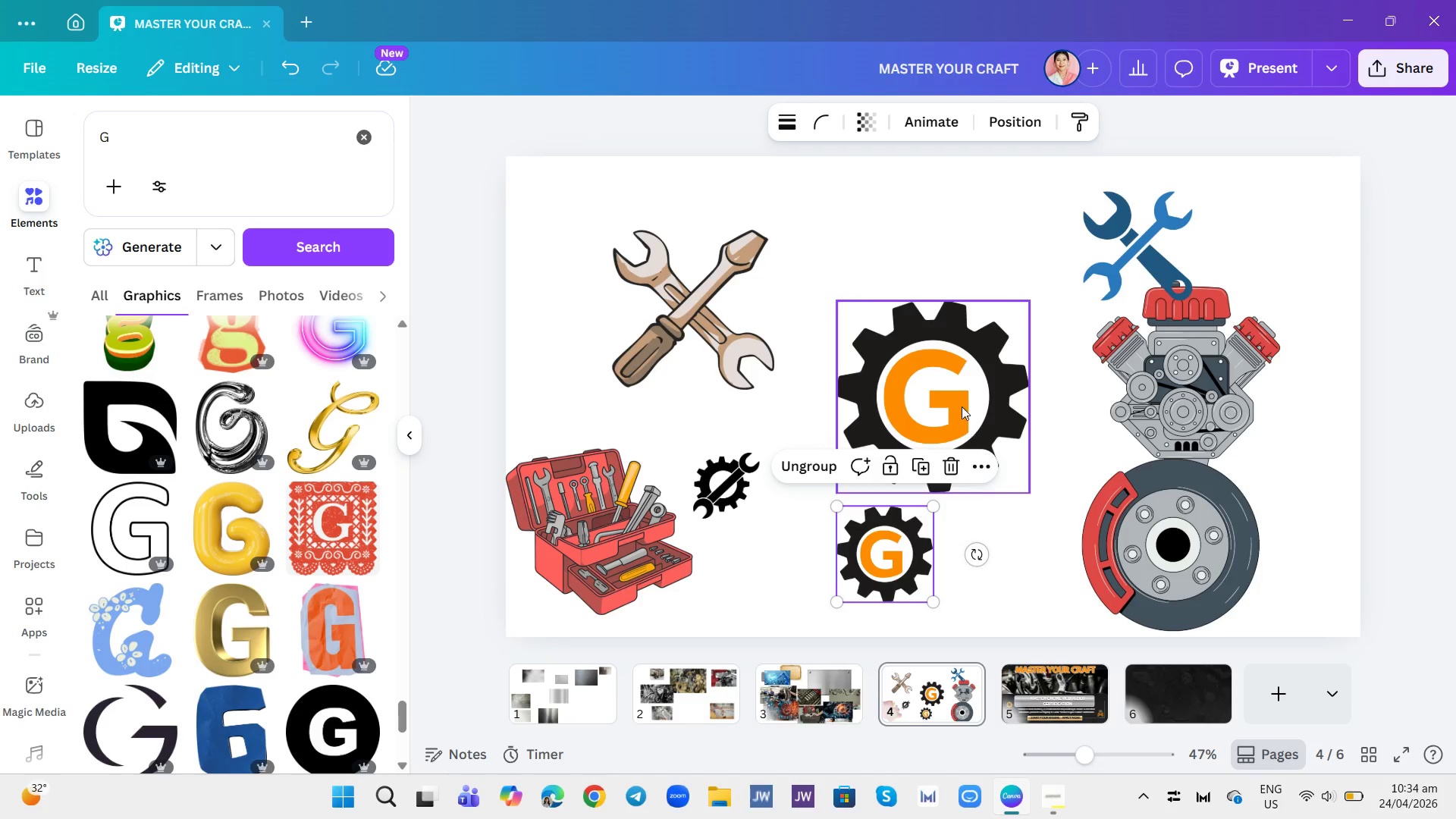 
left_click([961, 401])
 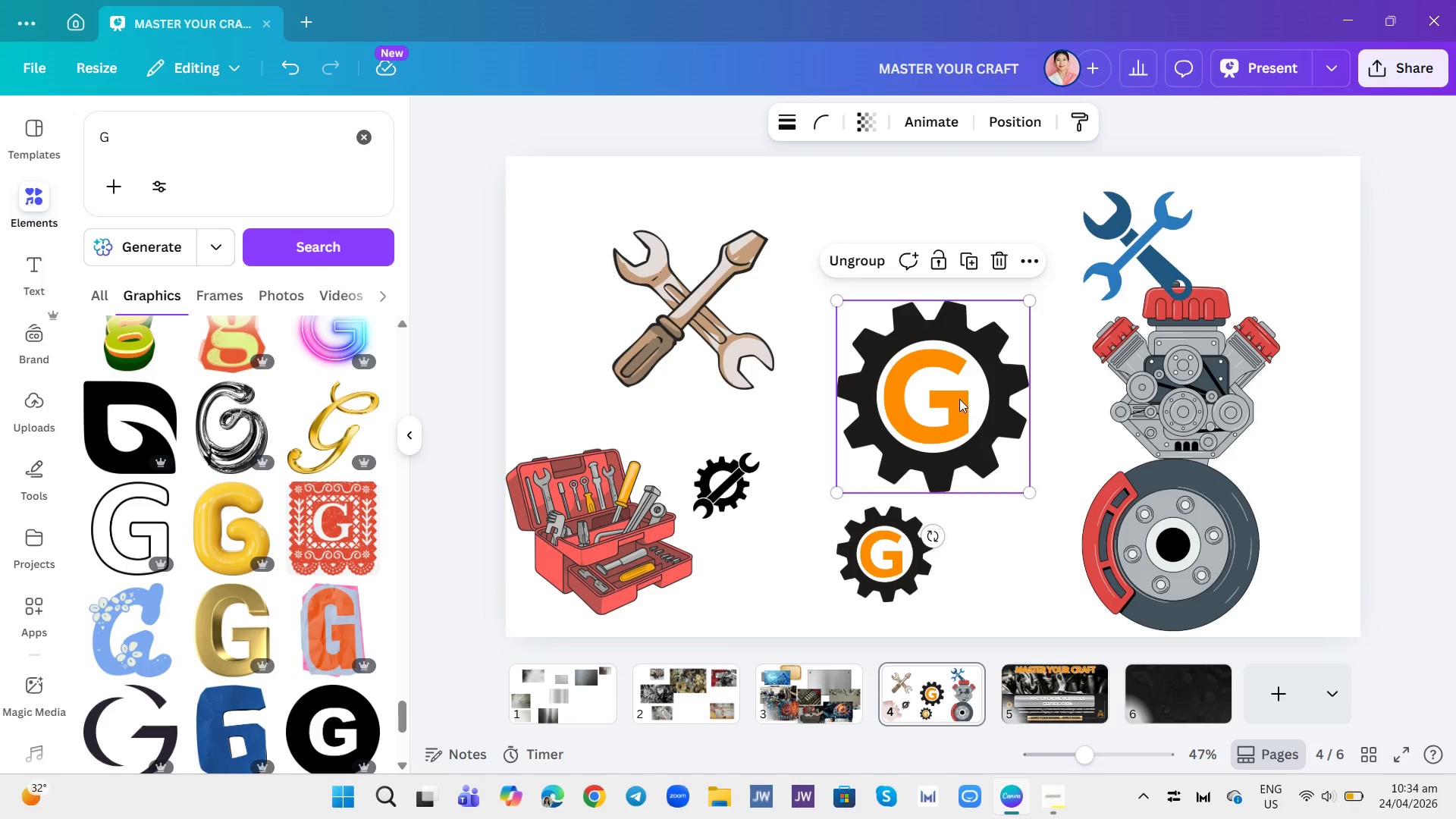 
left_click([959, 399])
 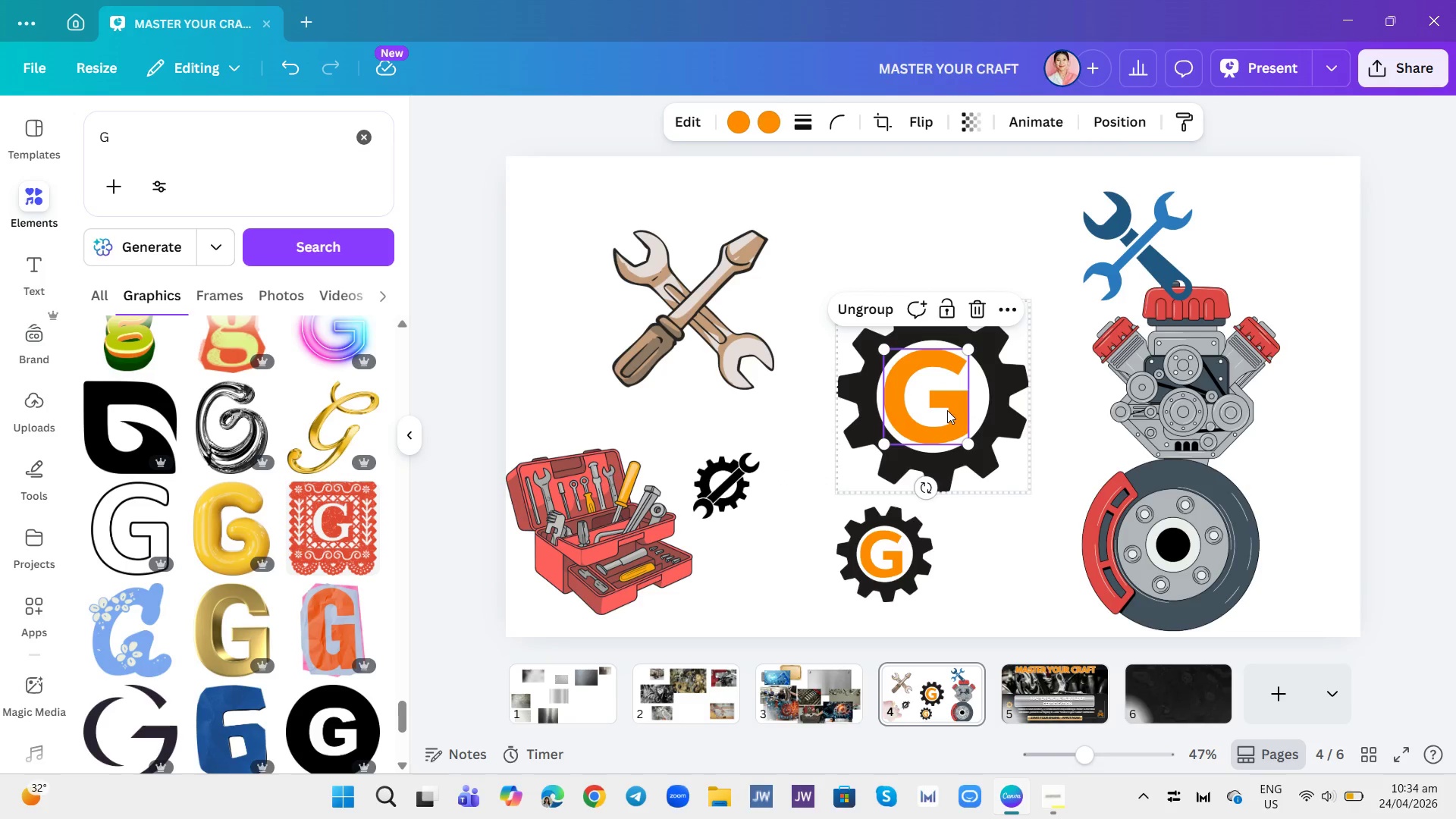 
left_click_drag(start_coordinate=[946, 410], to_coordinate=[952, 409])
 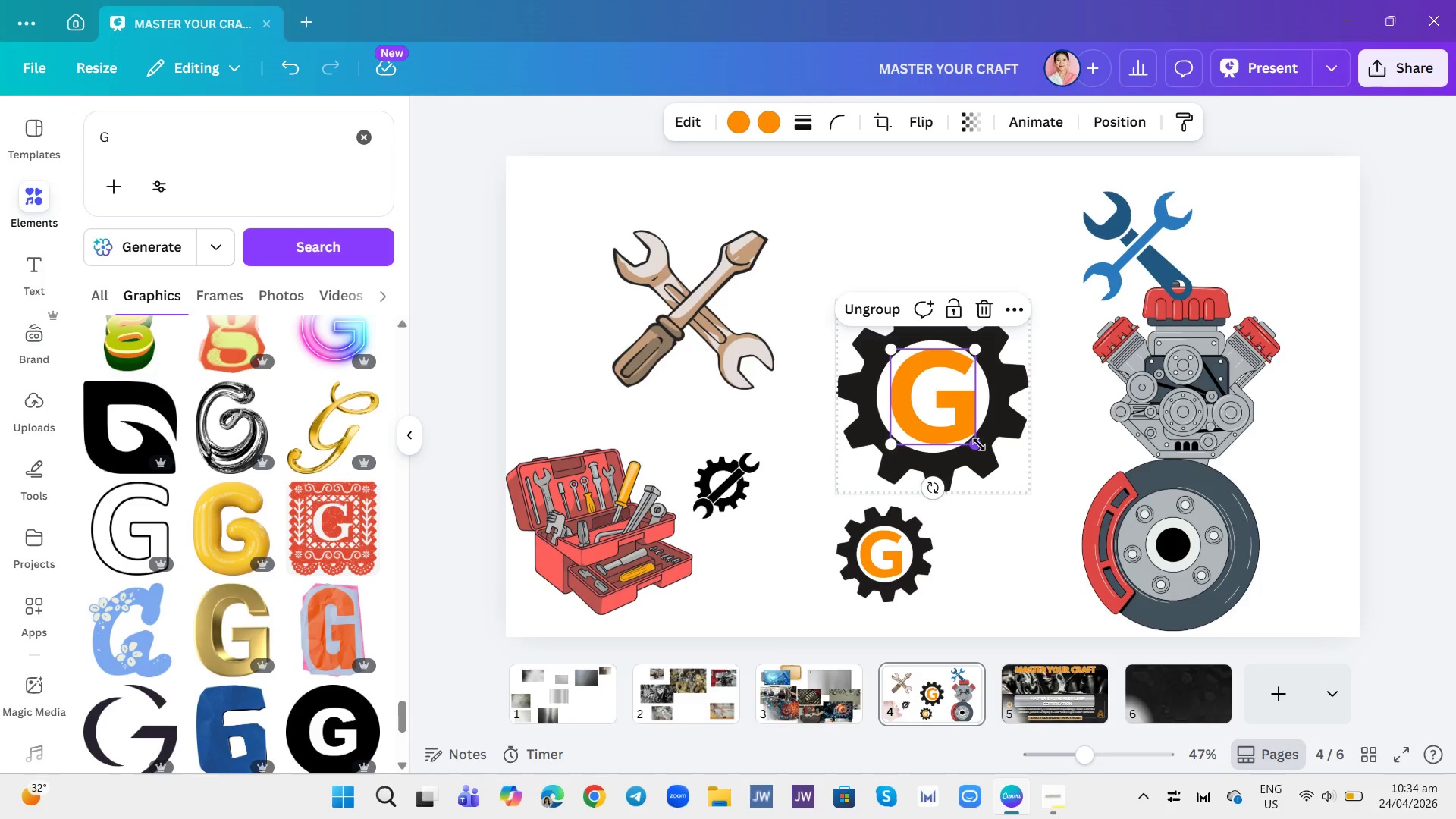 
left_click_drag(start_coordinate=[978, 444], to_coordinate=[982, 495])
 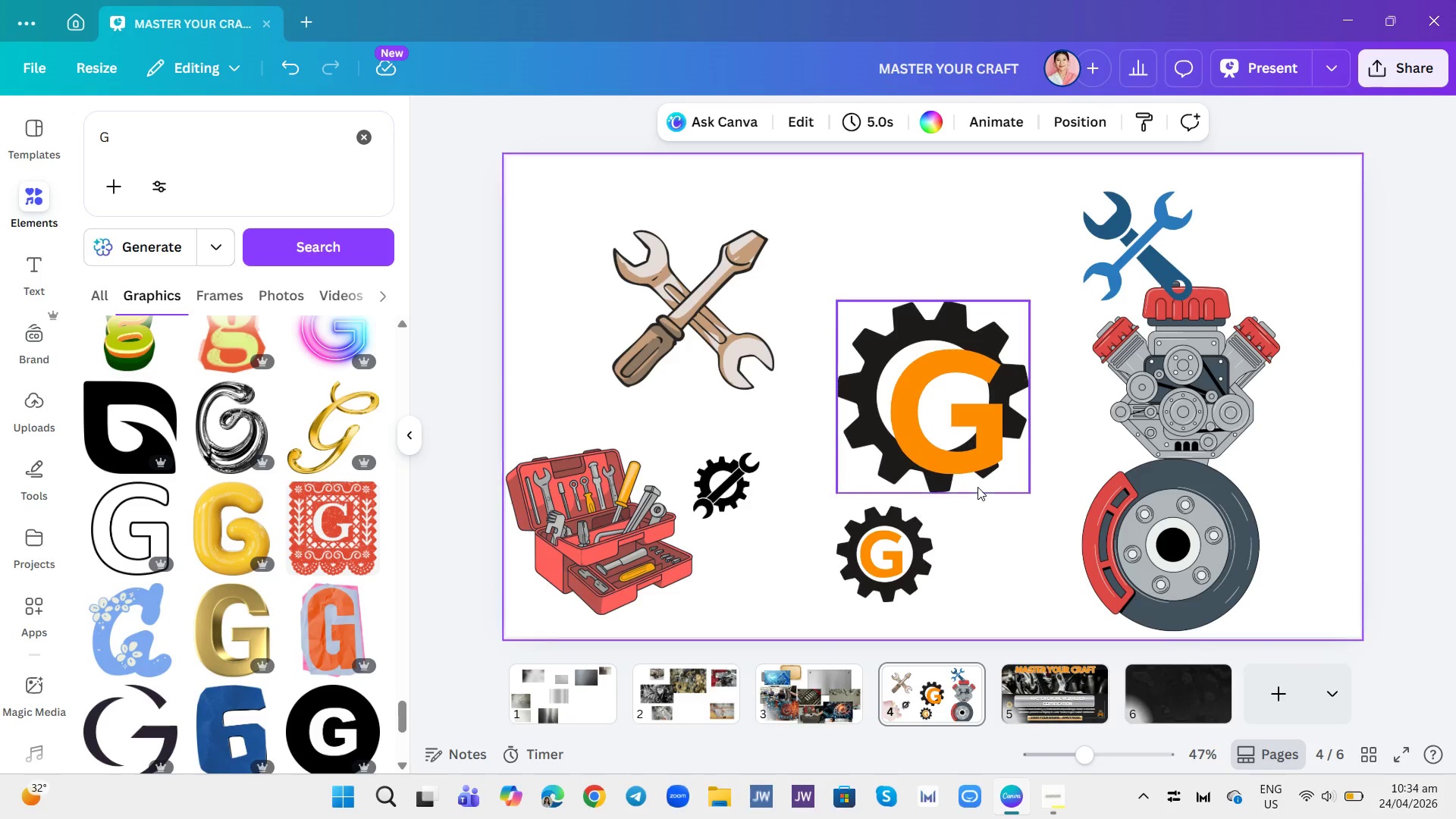 
left_click([982, 495])
 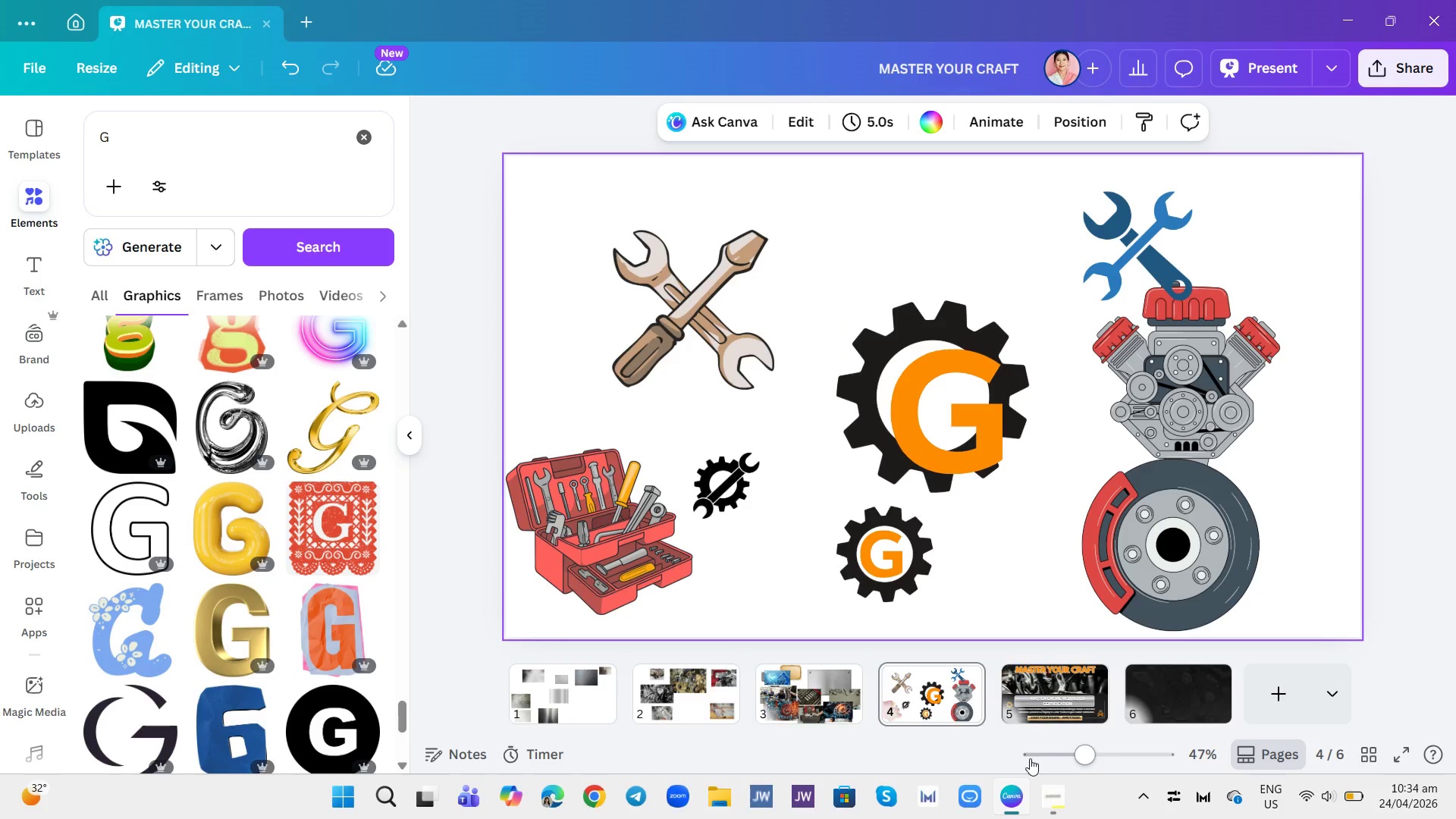 
key(Control+Z)
 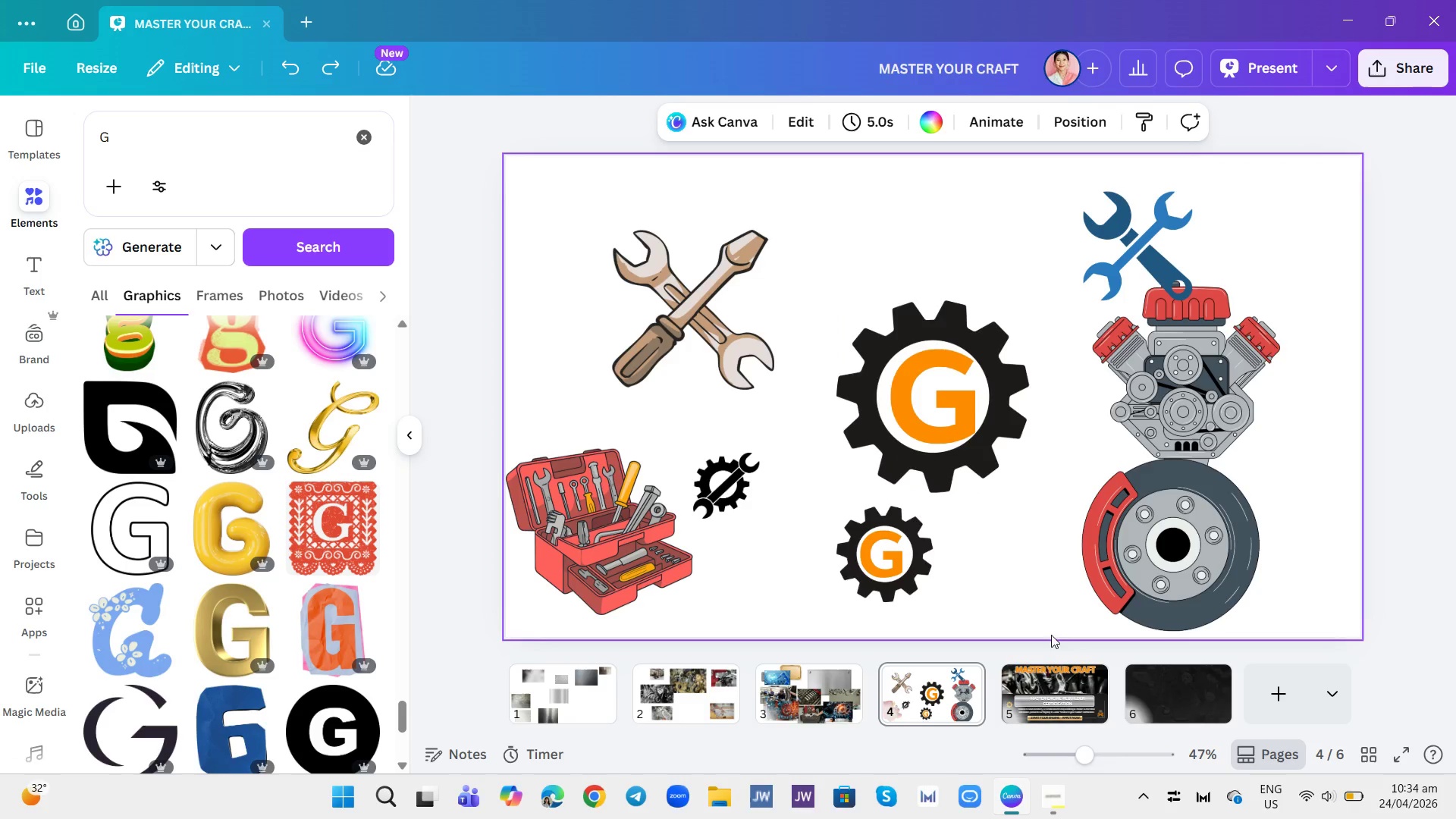 
left_click([1023, 582])
 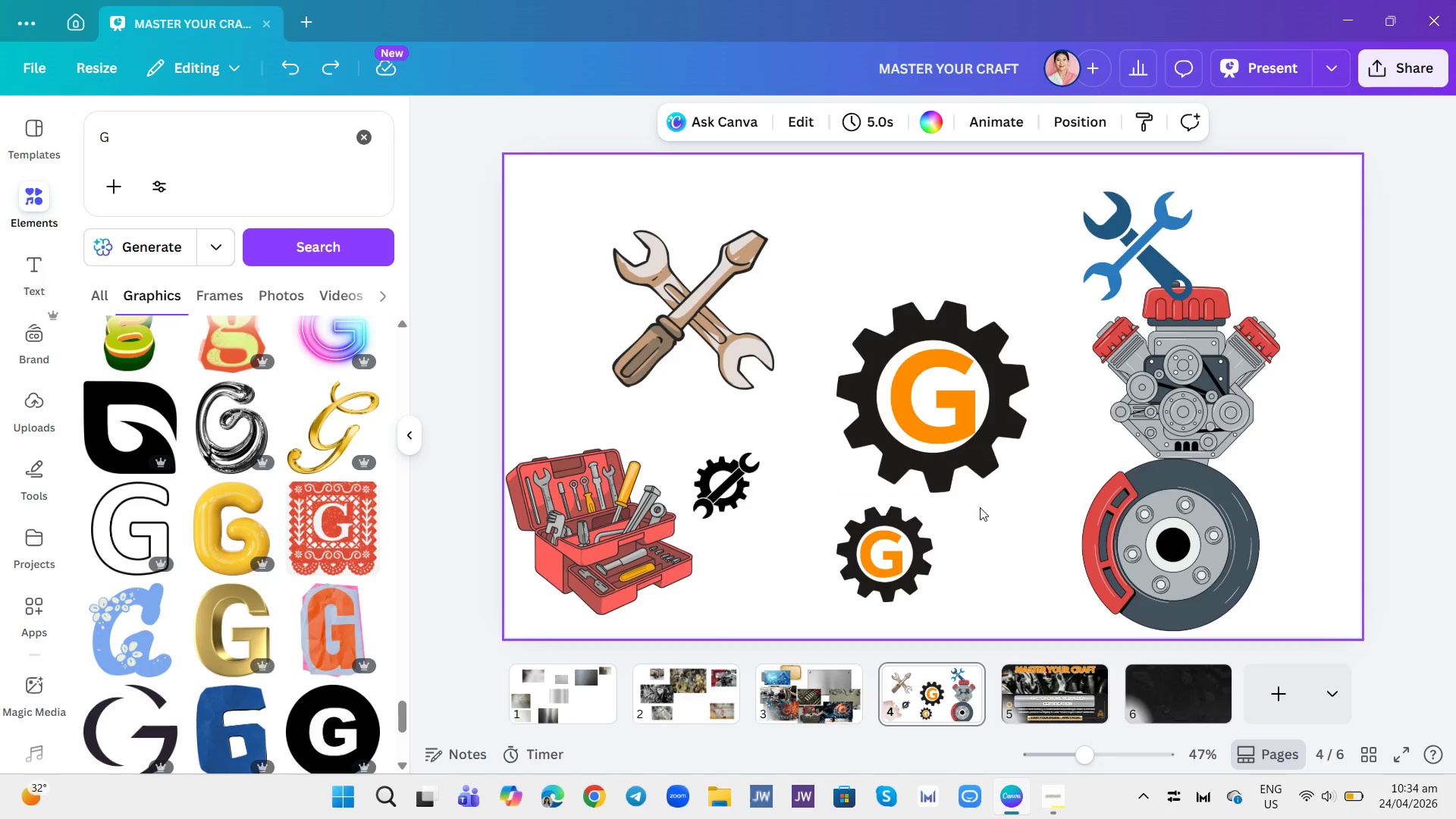 
left_click([995, 529])
 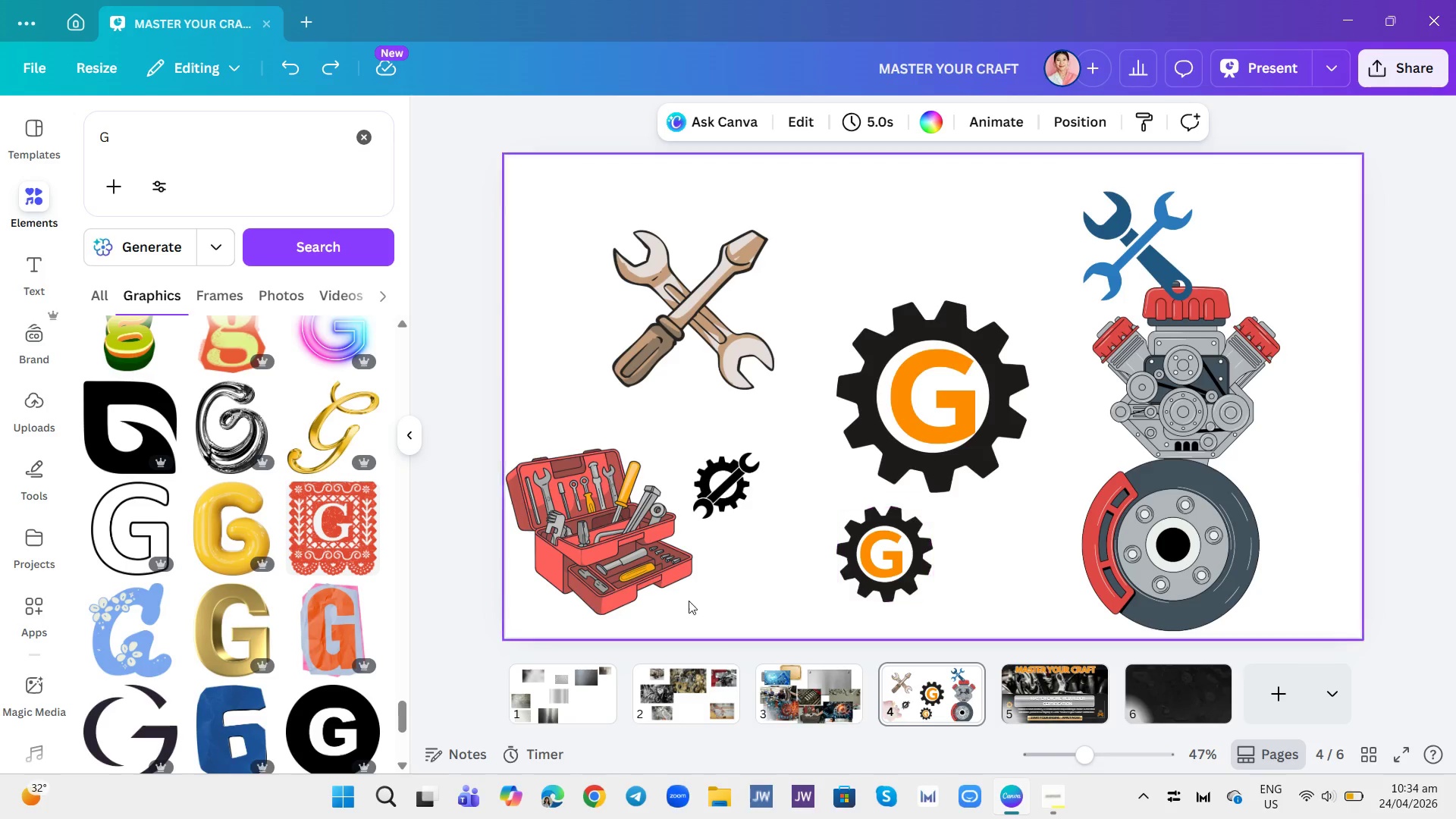 
scroll: coordinate [263, 626], scroll_direction: down, amount: 3.0
 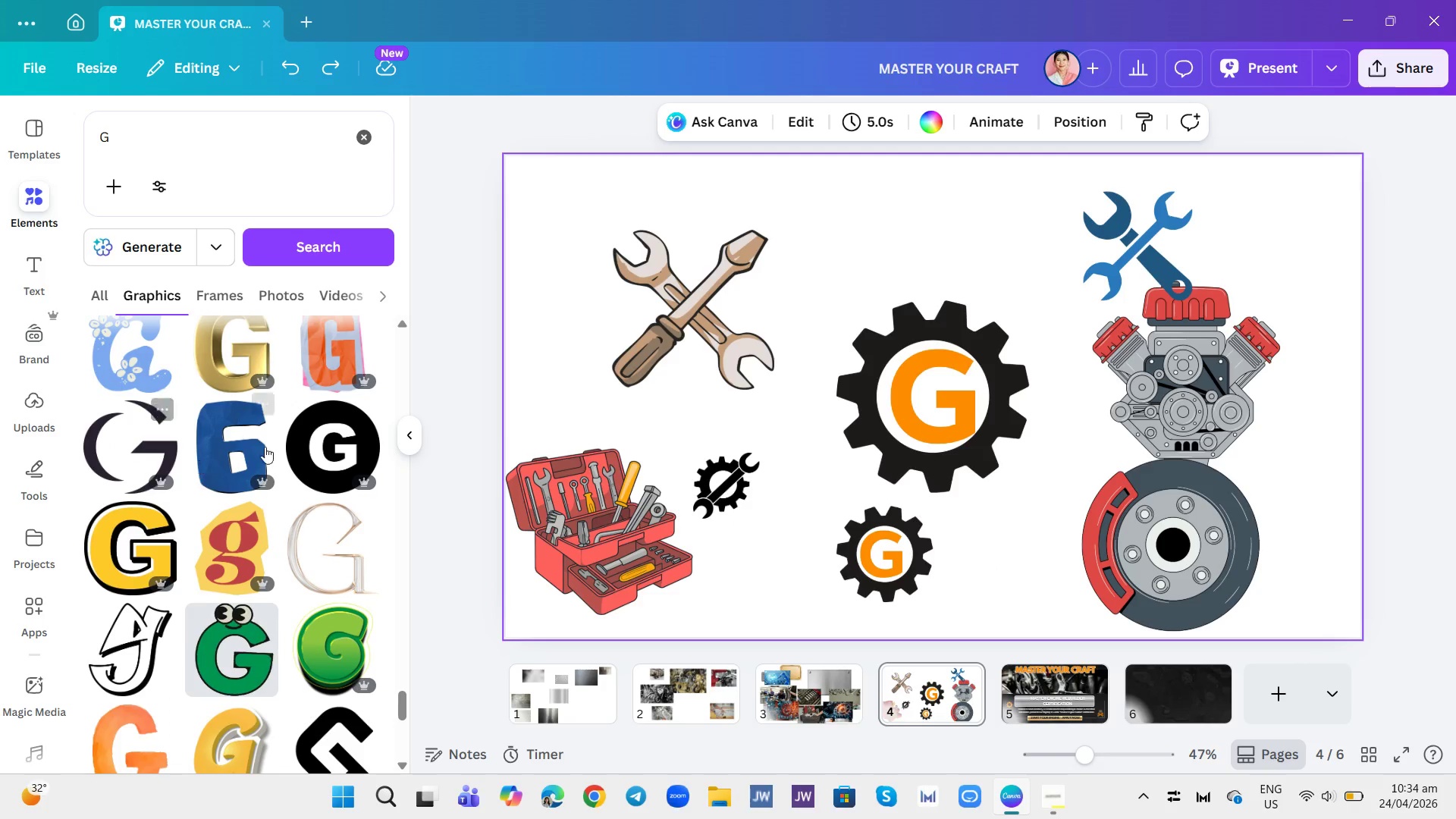 
left_click([923, 384])
 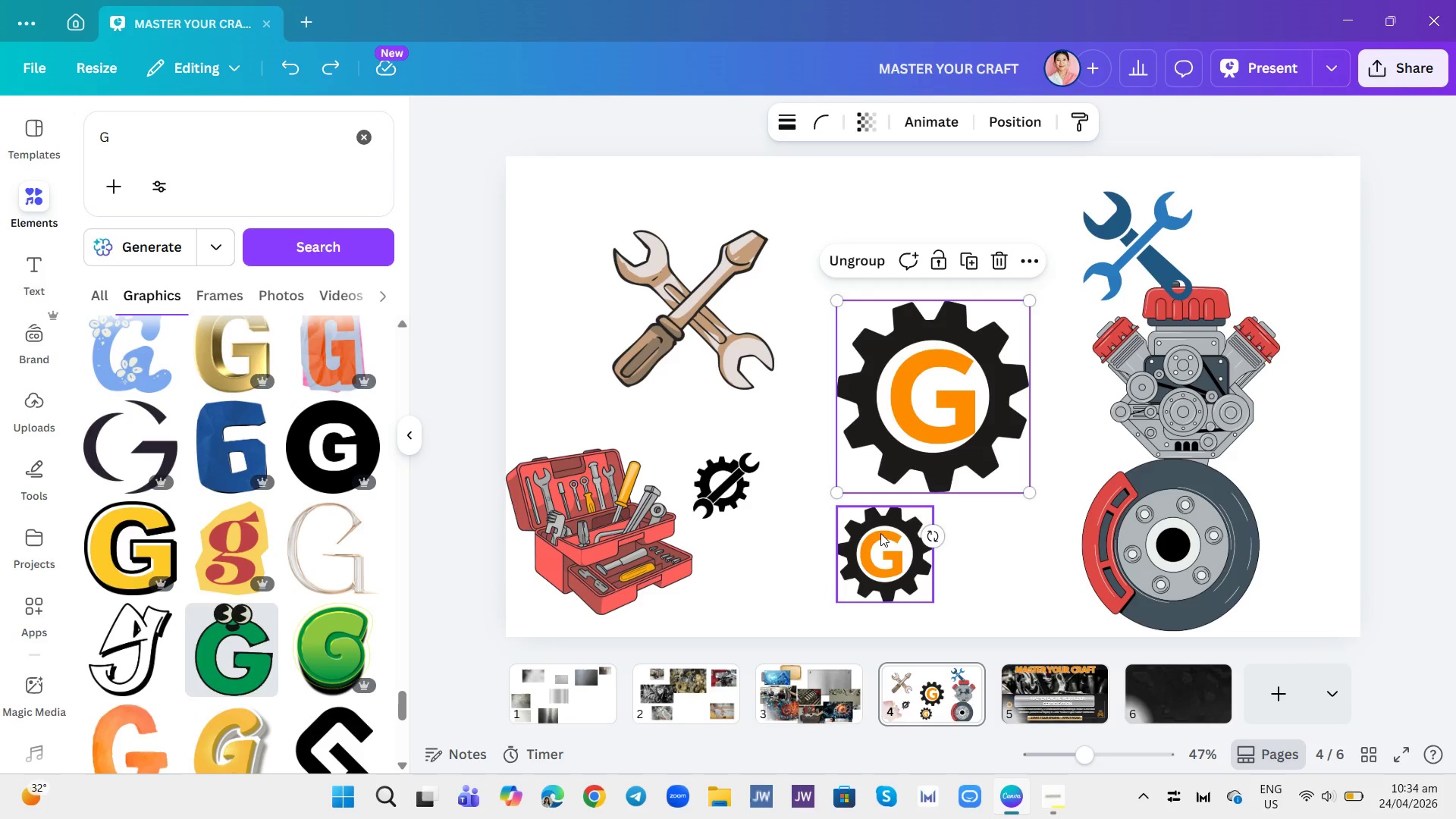 
left_click([888, 539])
 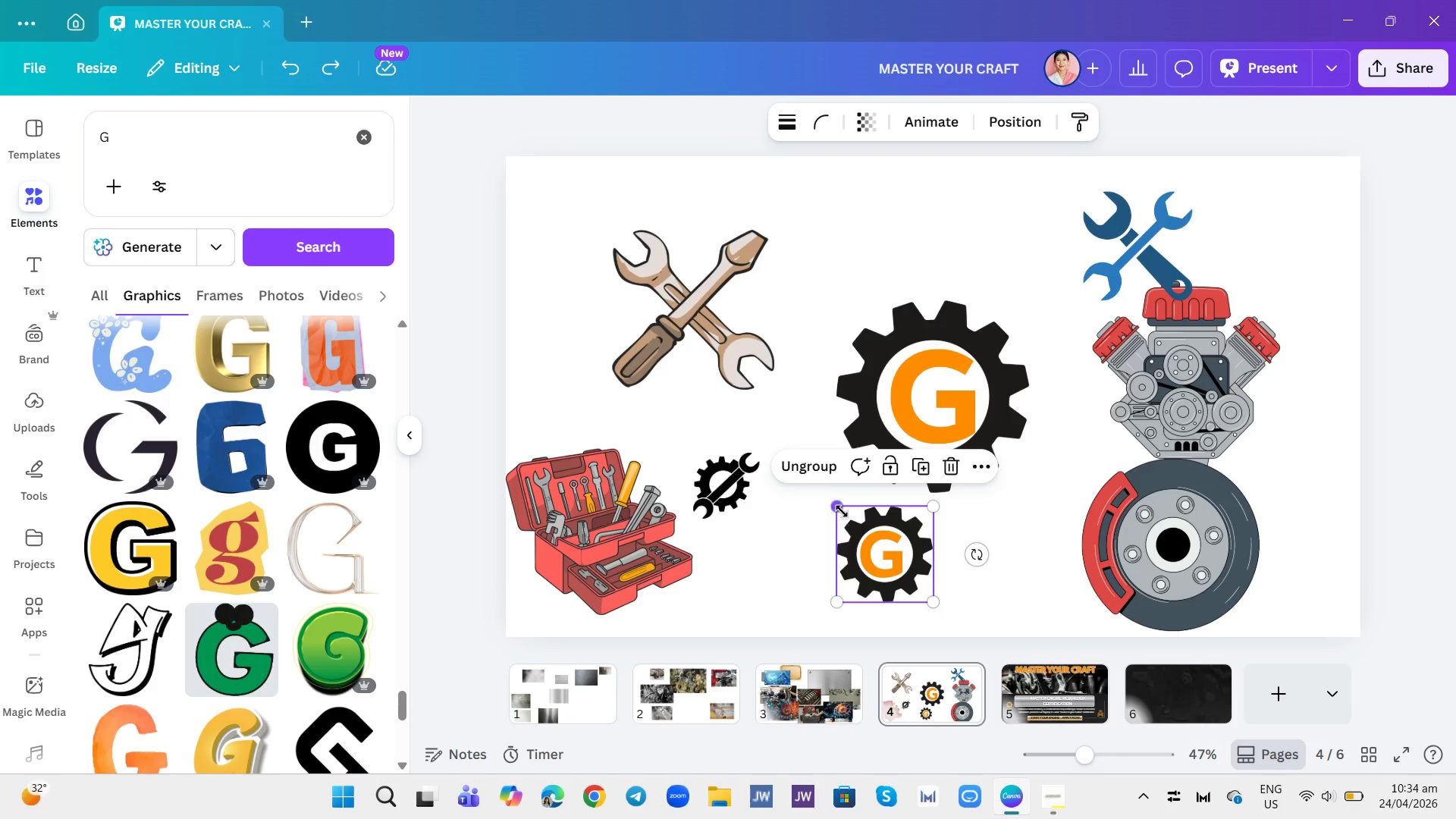 
left_click_drag(start_coordinate=[838, 507], to_coordinate=[774, 465])
 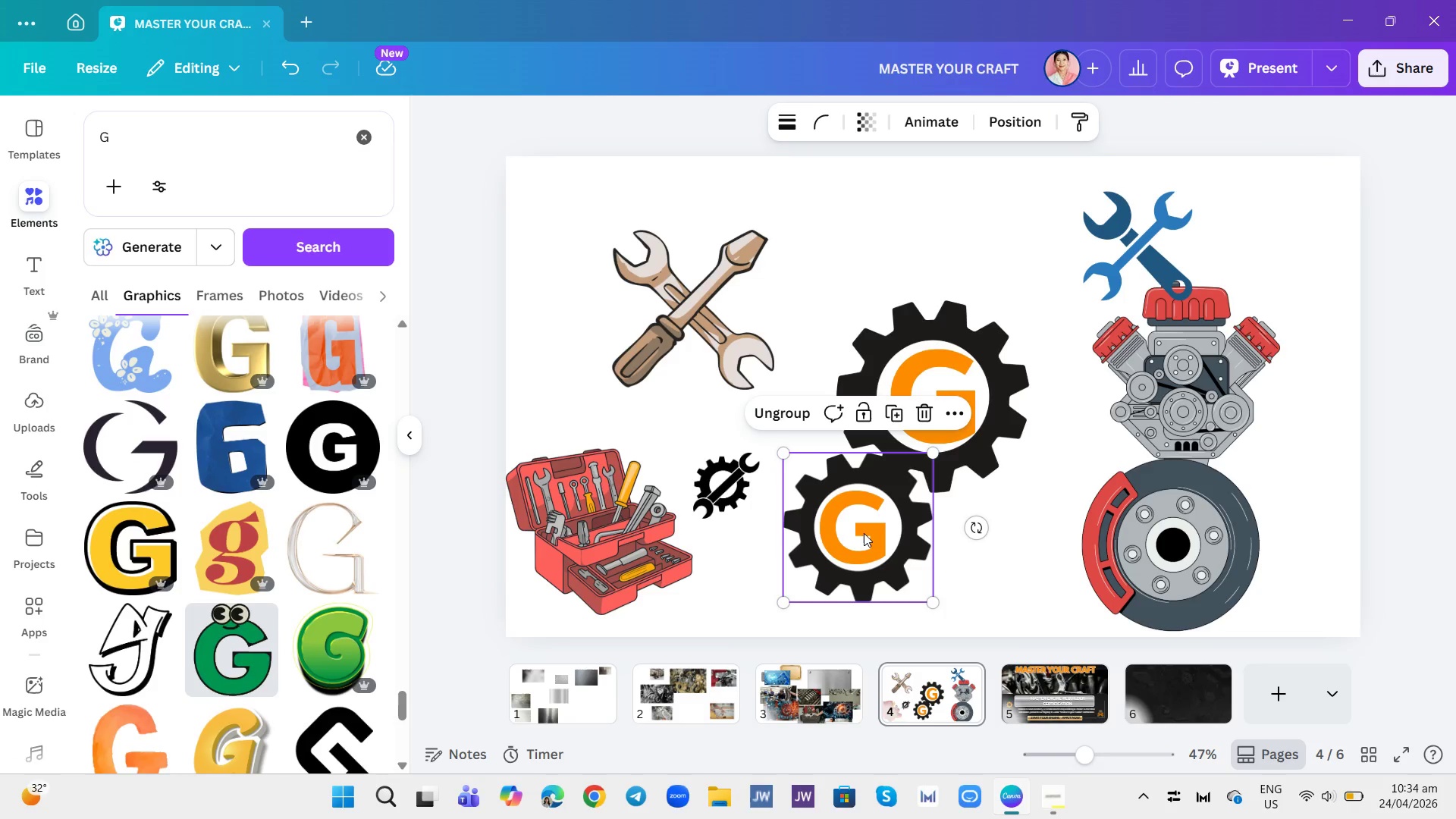 
left_click([864, 533])
 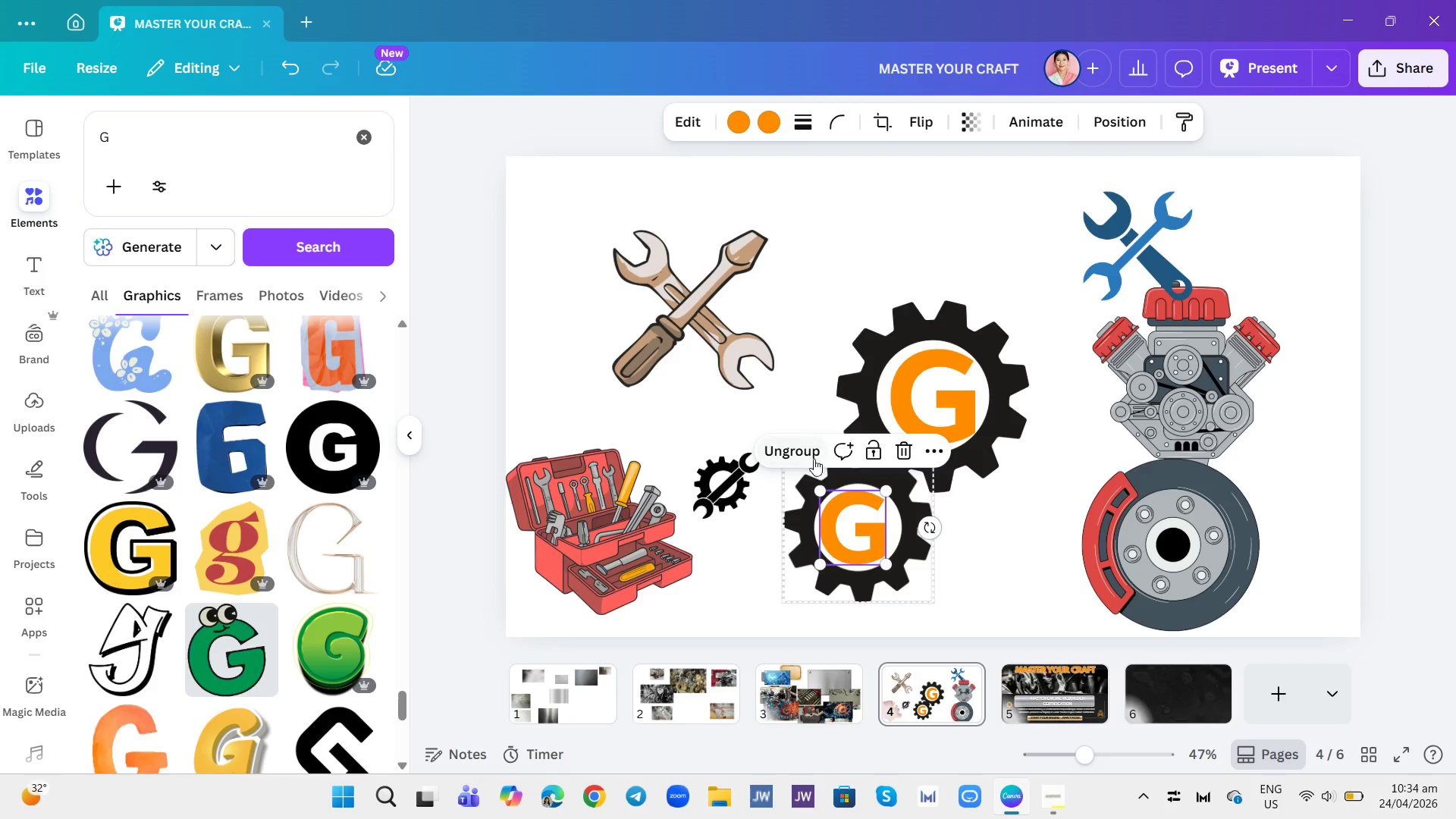 
left_click([802, 453])
 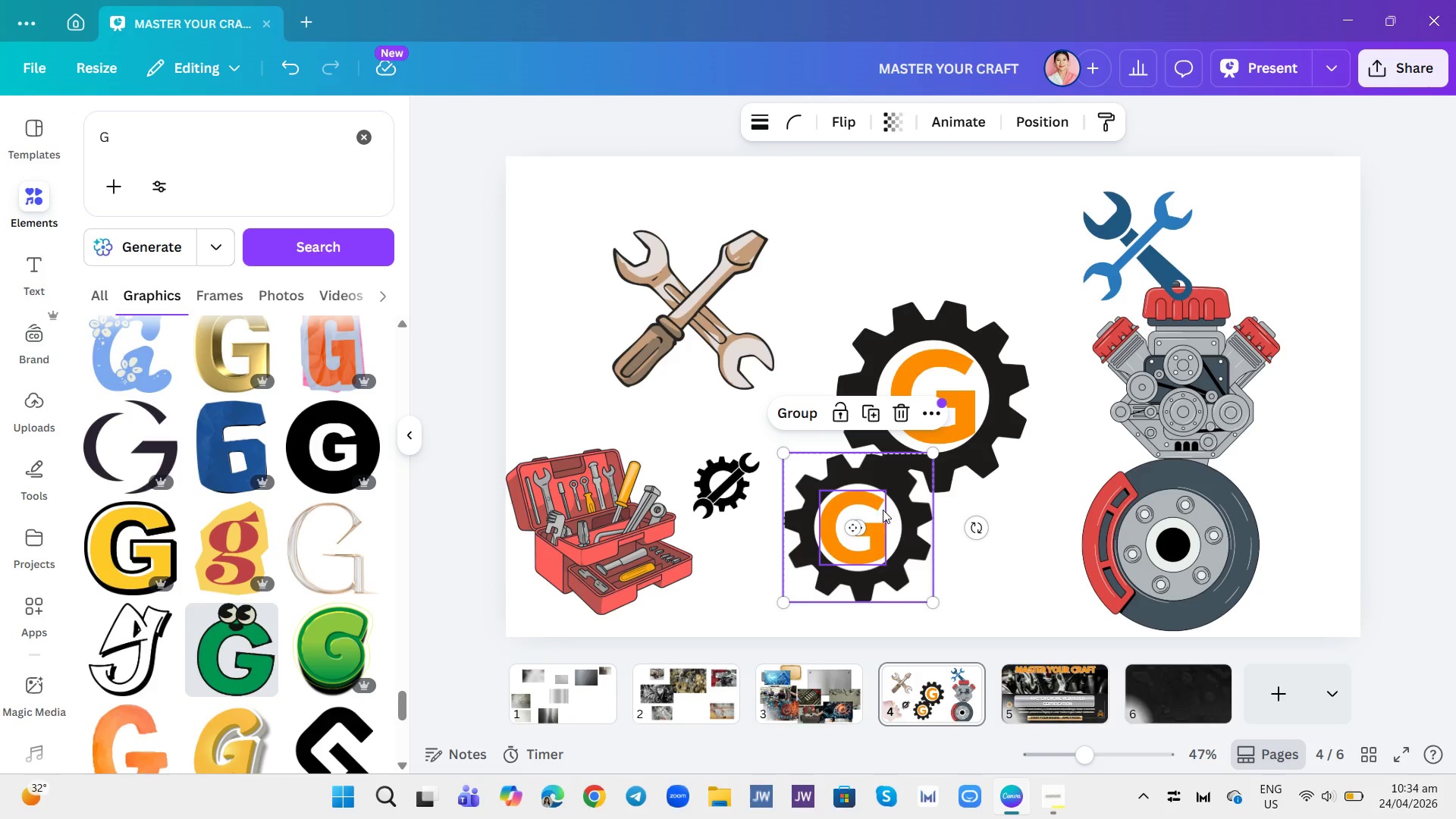 
left_click([974, 524])
 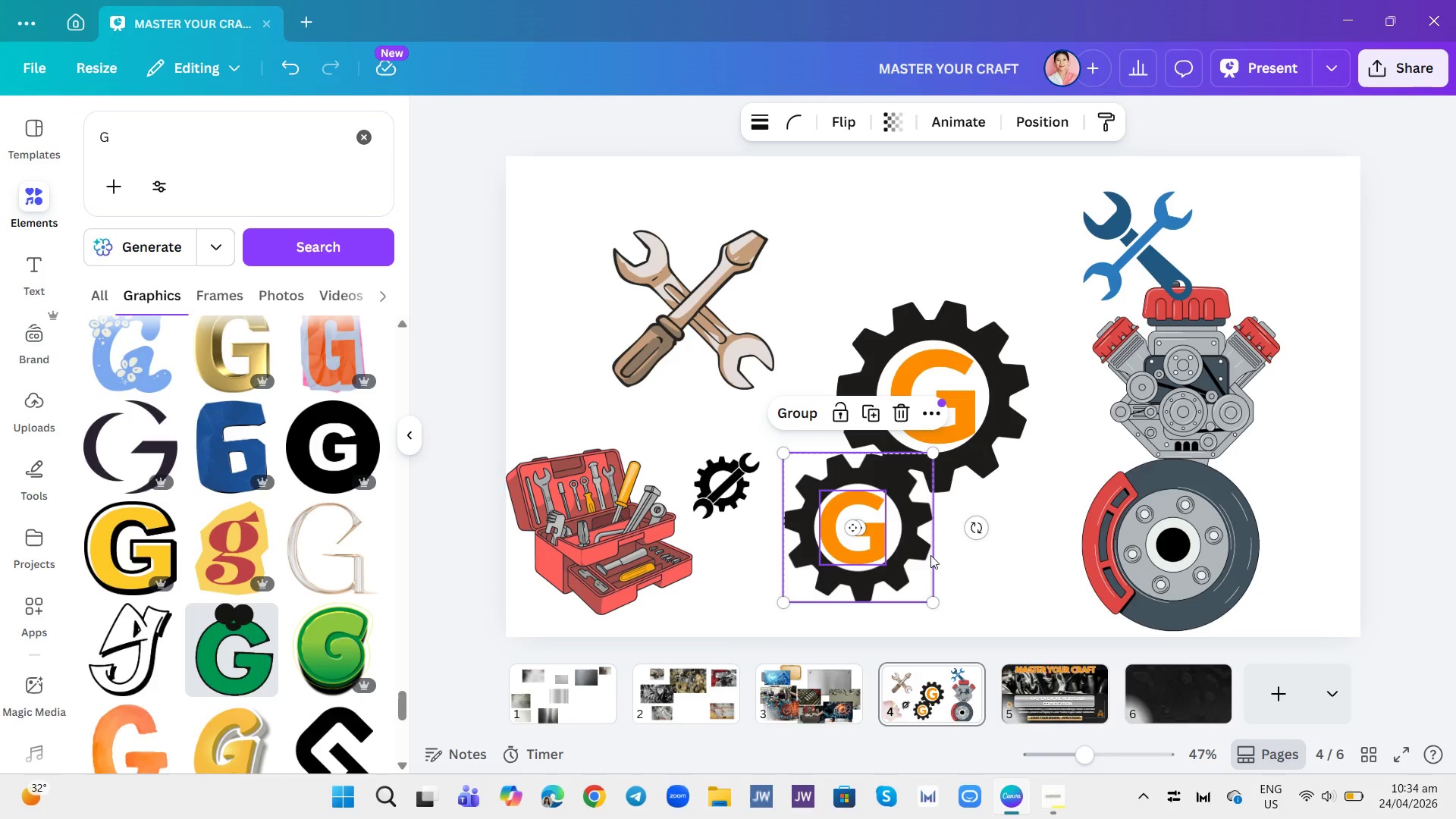 
left_click_drag(start_coordinate=[1016, 586], to_coordinate=[1013, 582])
 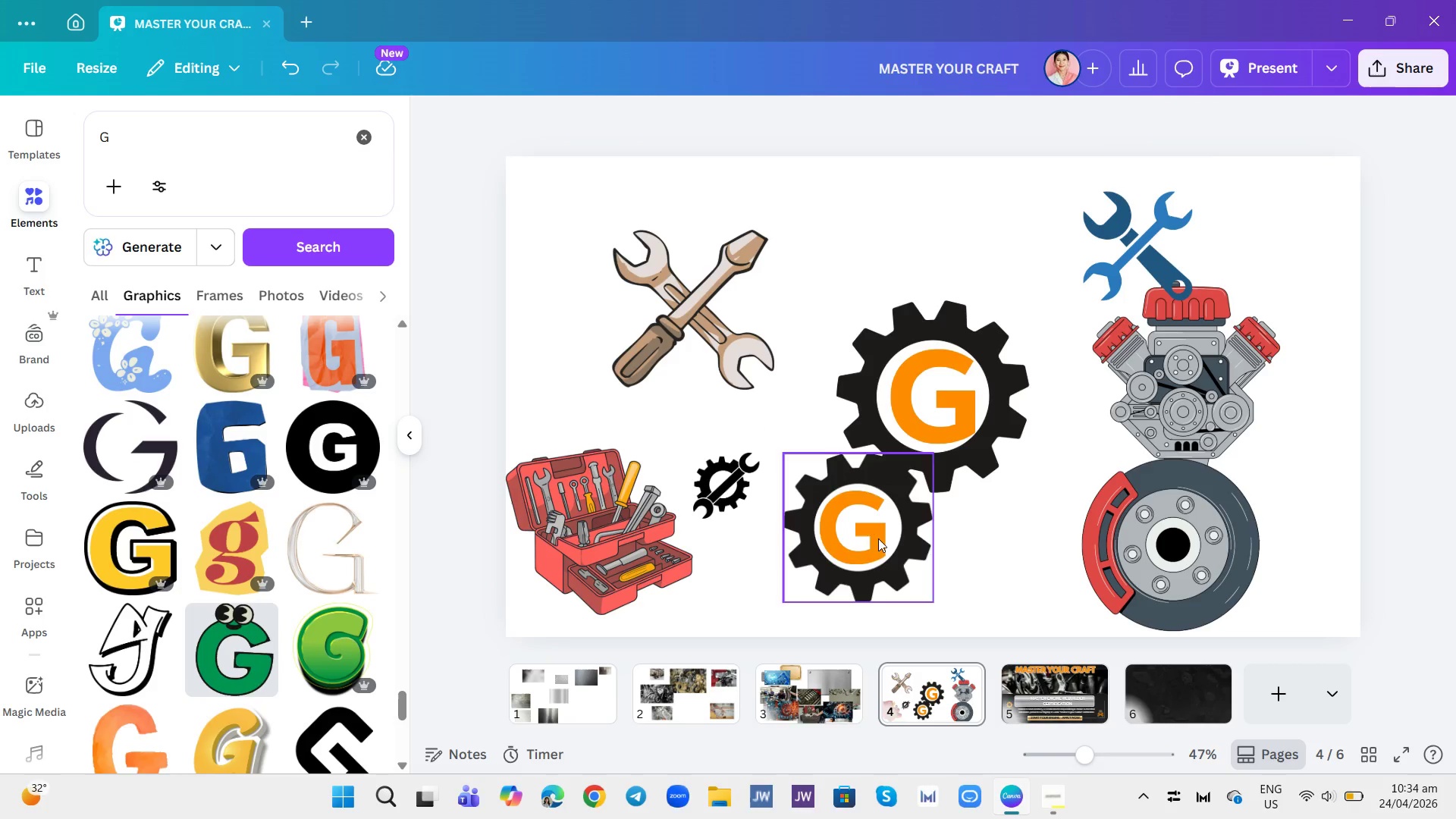 
left_click([867, 532])
 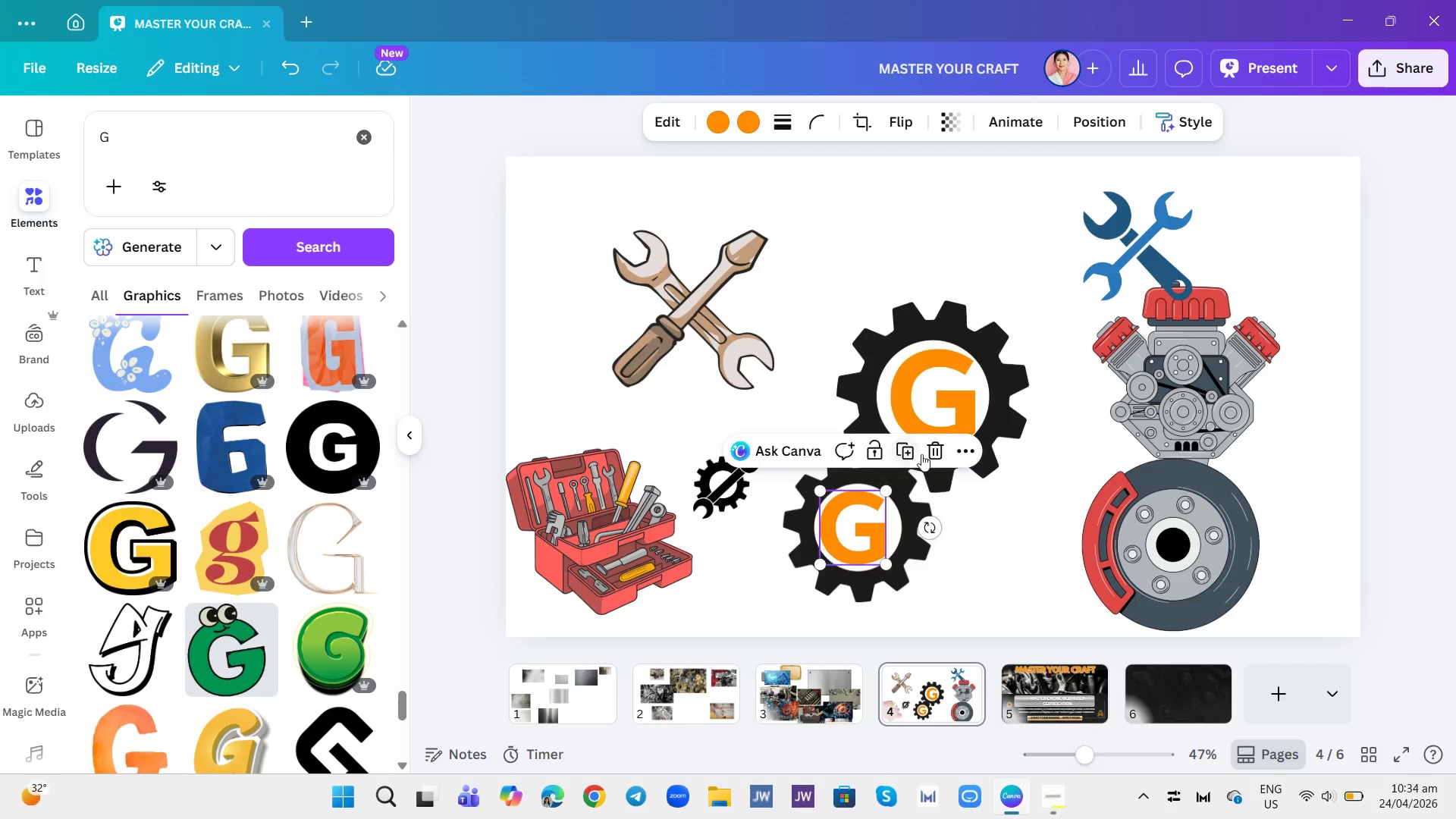 
left_click([934, 454])
 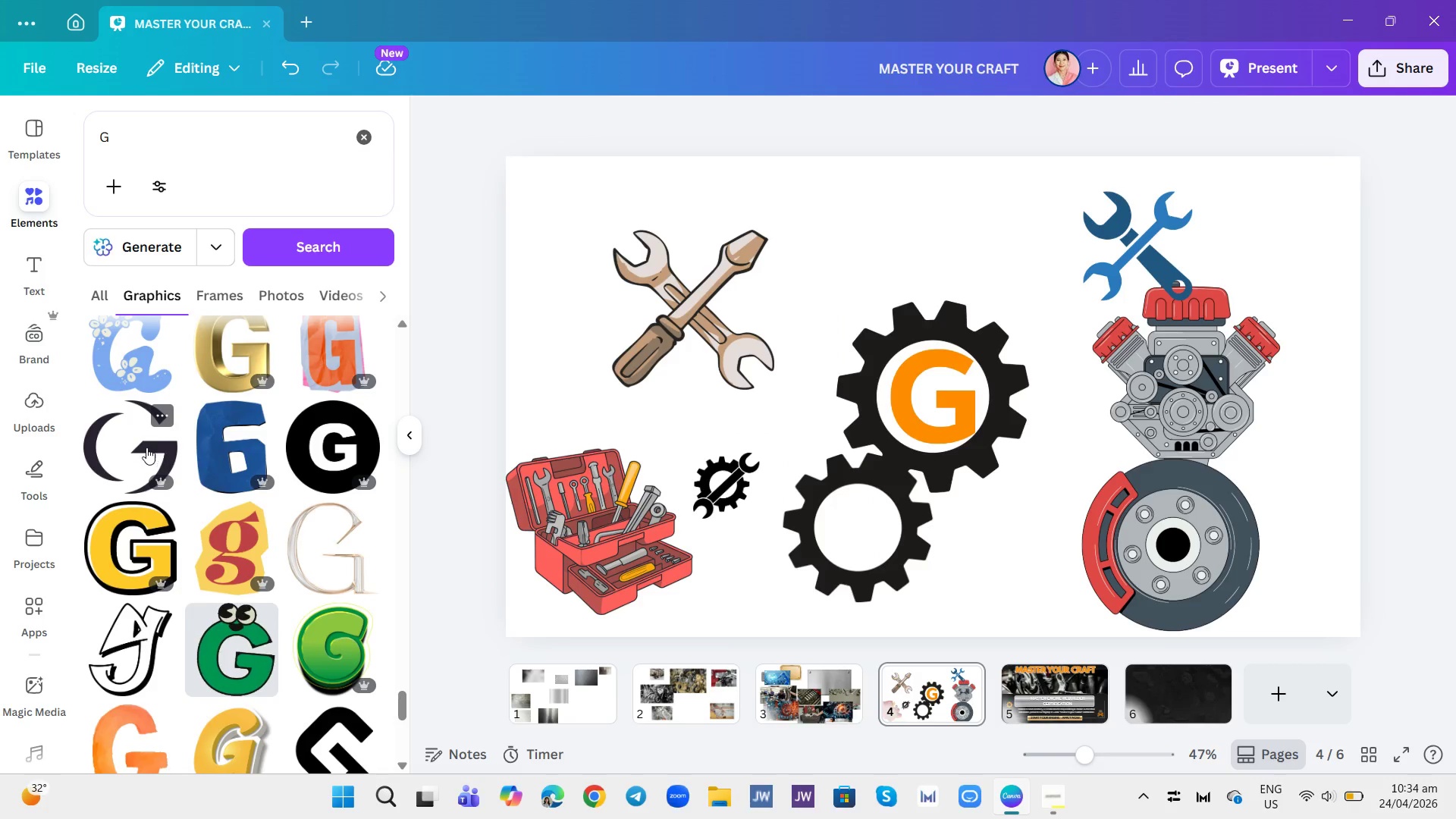 
left_click([144, 449])
 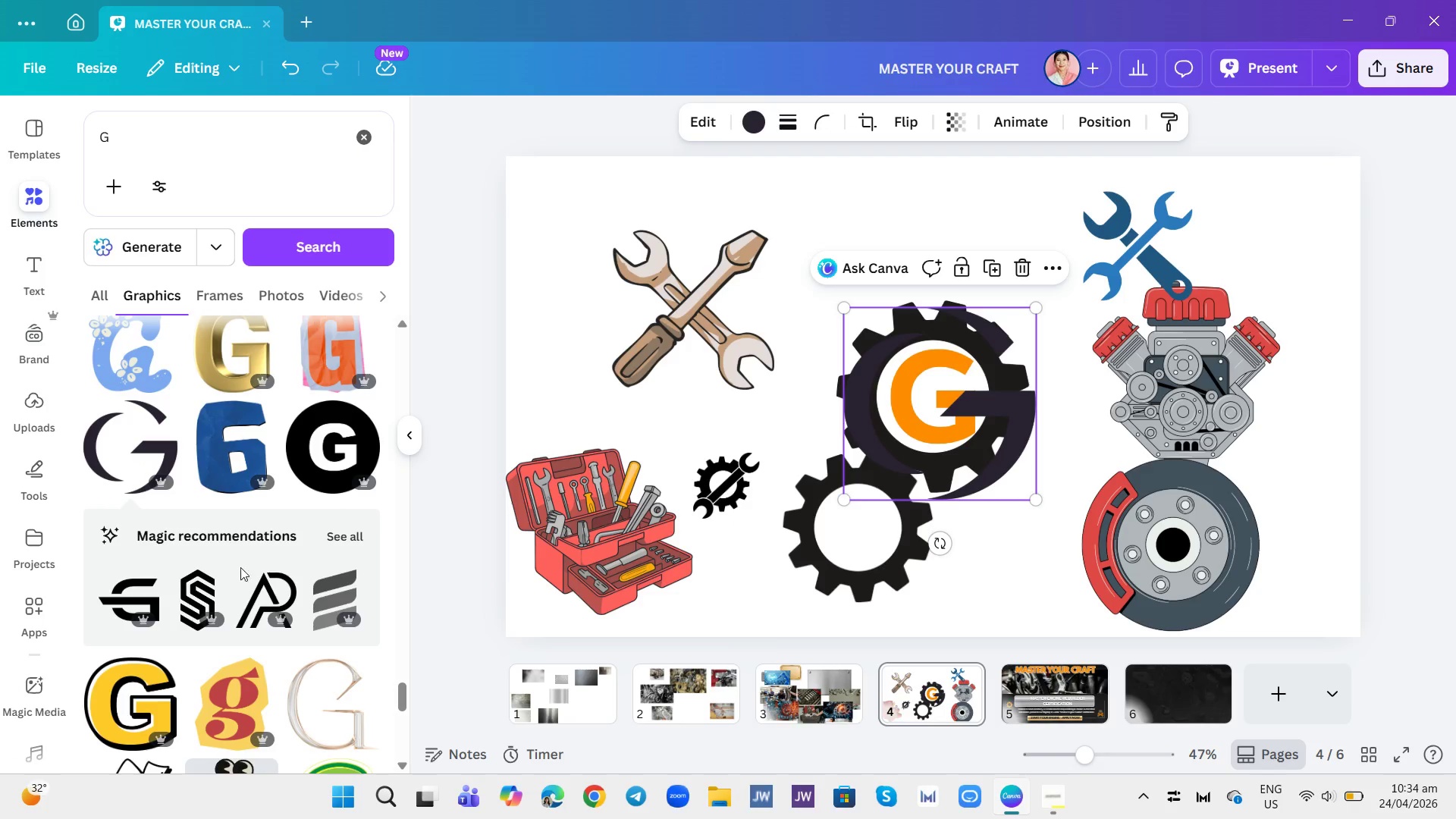 
scroll: coordinate [258, 561], scroll_direction: down, amount: 2.0
 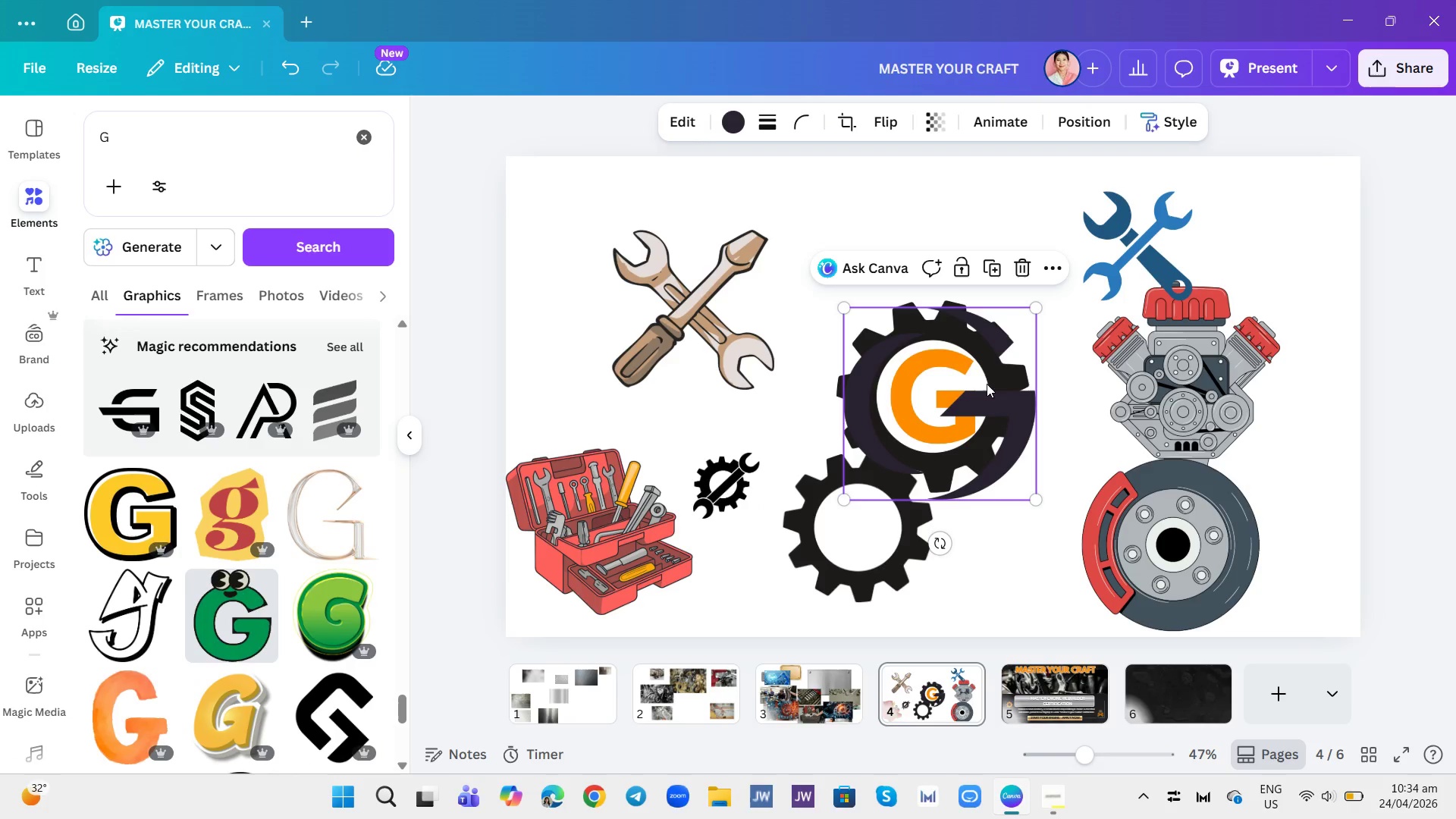 
left_click_drag(start_coordinate=[1039, 306], to_coordinate=[925, 435])
 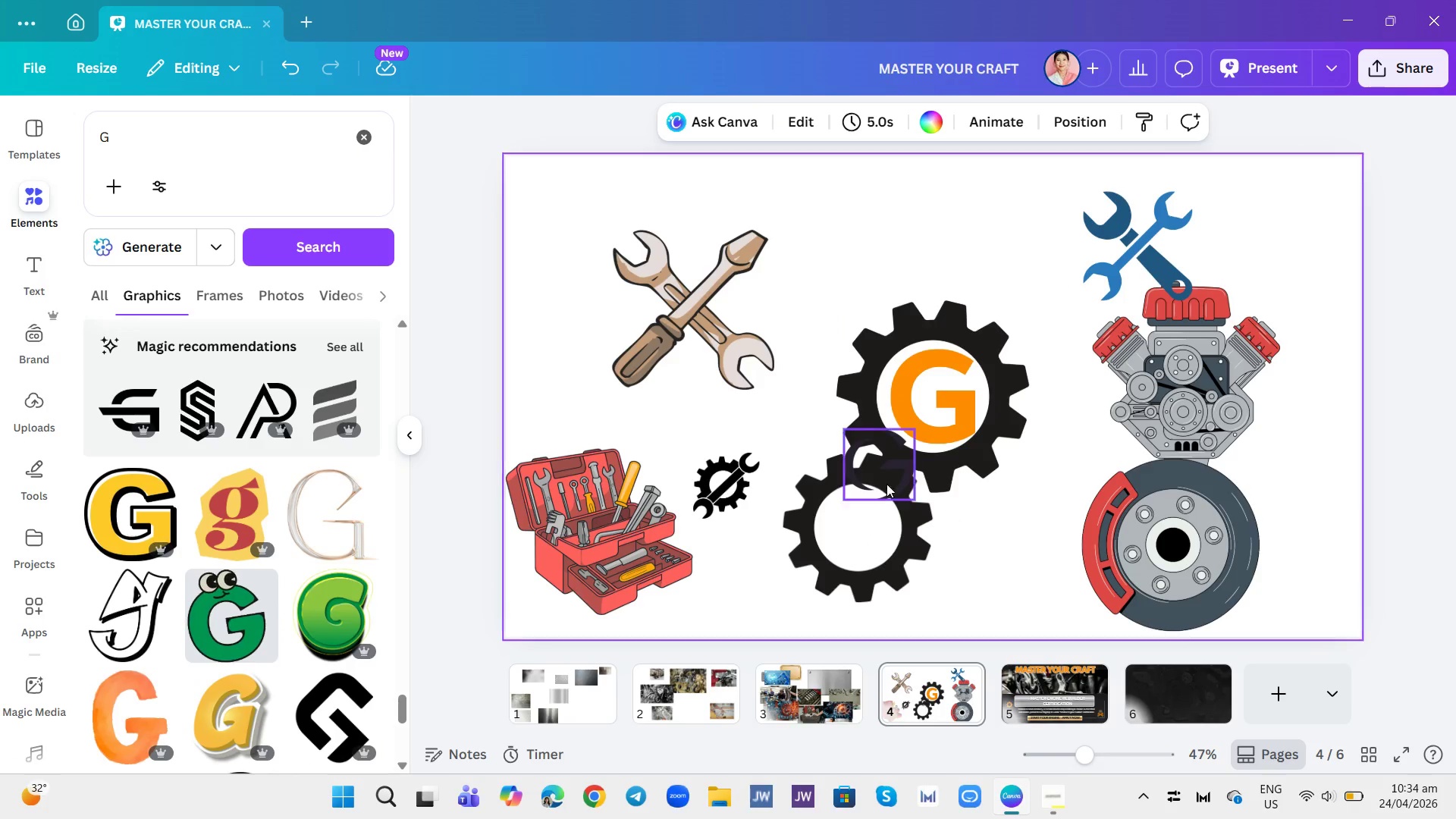 
left_click_drag(start_coordinate=[864, 478], to_coordinate=[846, 540])
 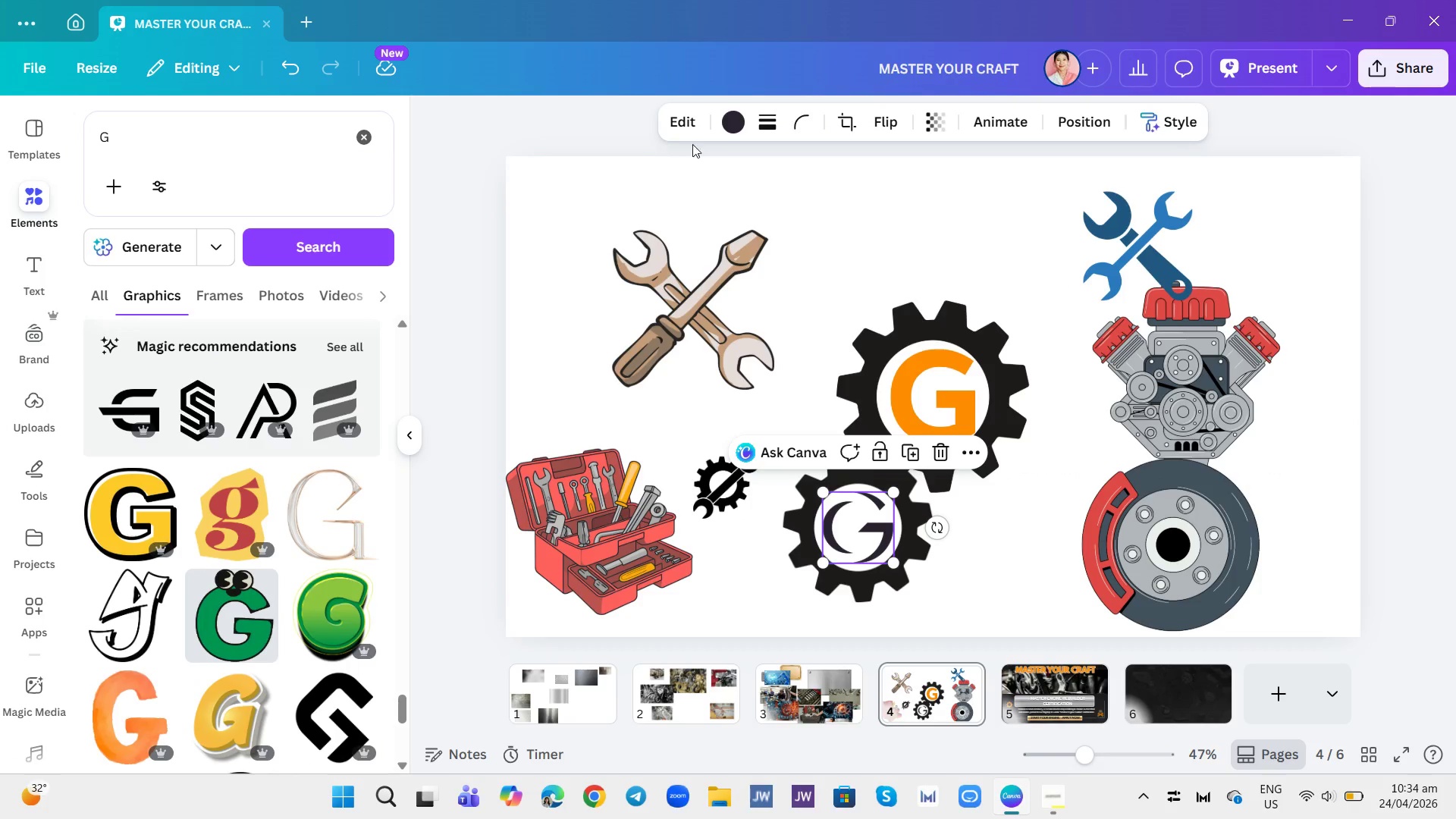 
left_click([741, 124])
 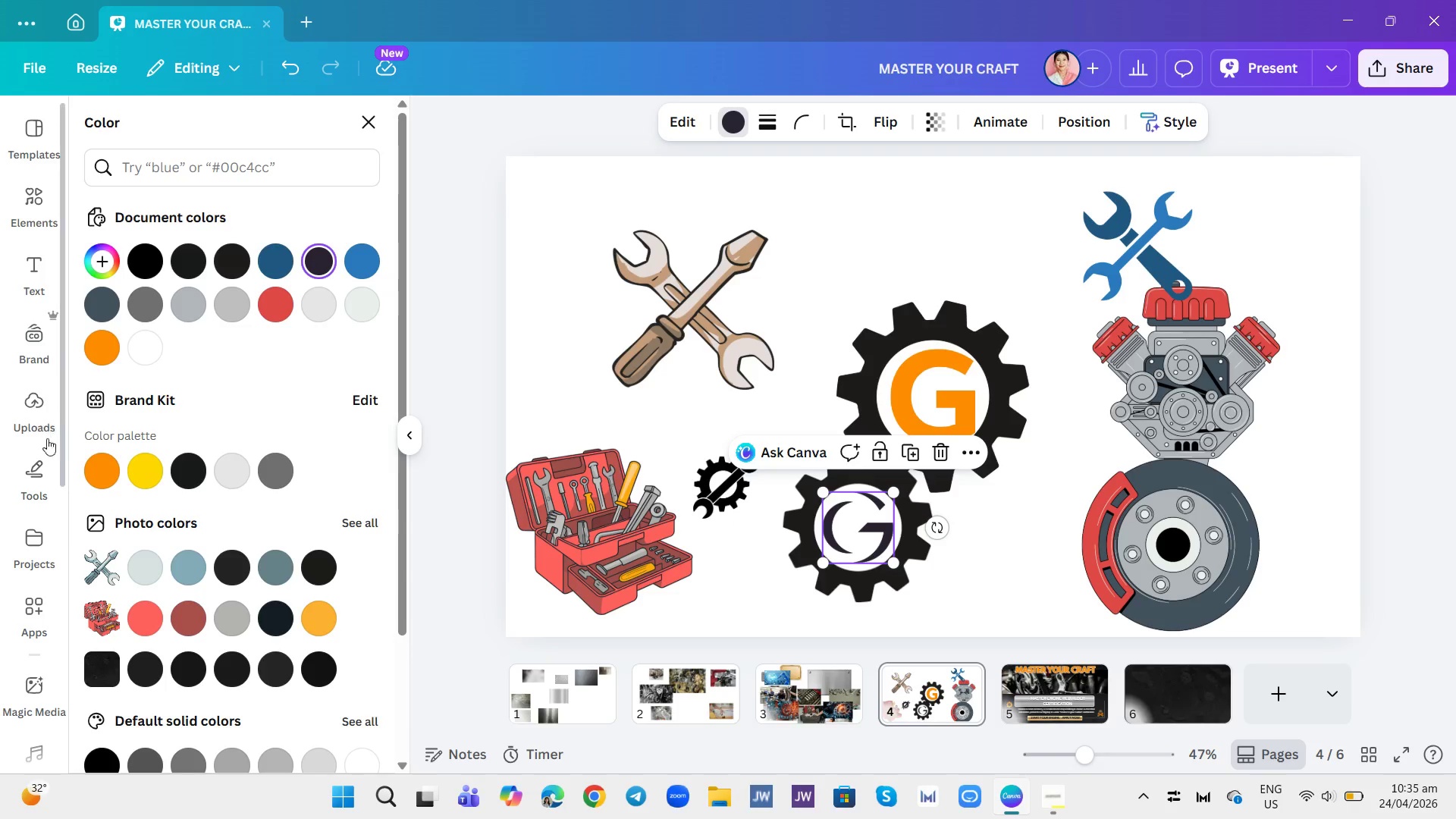 
left_click([93, 466])
 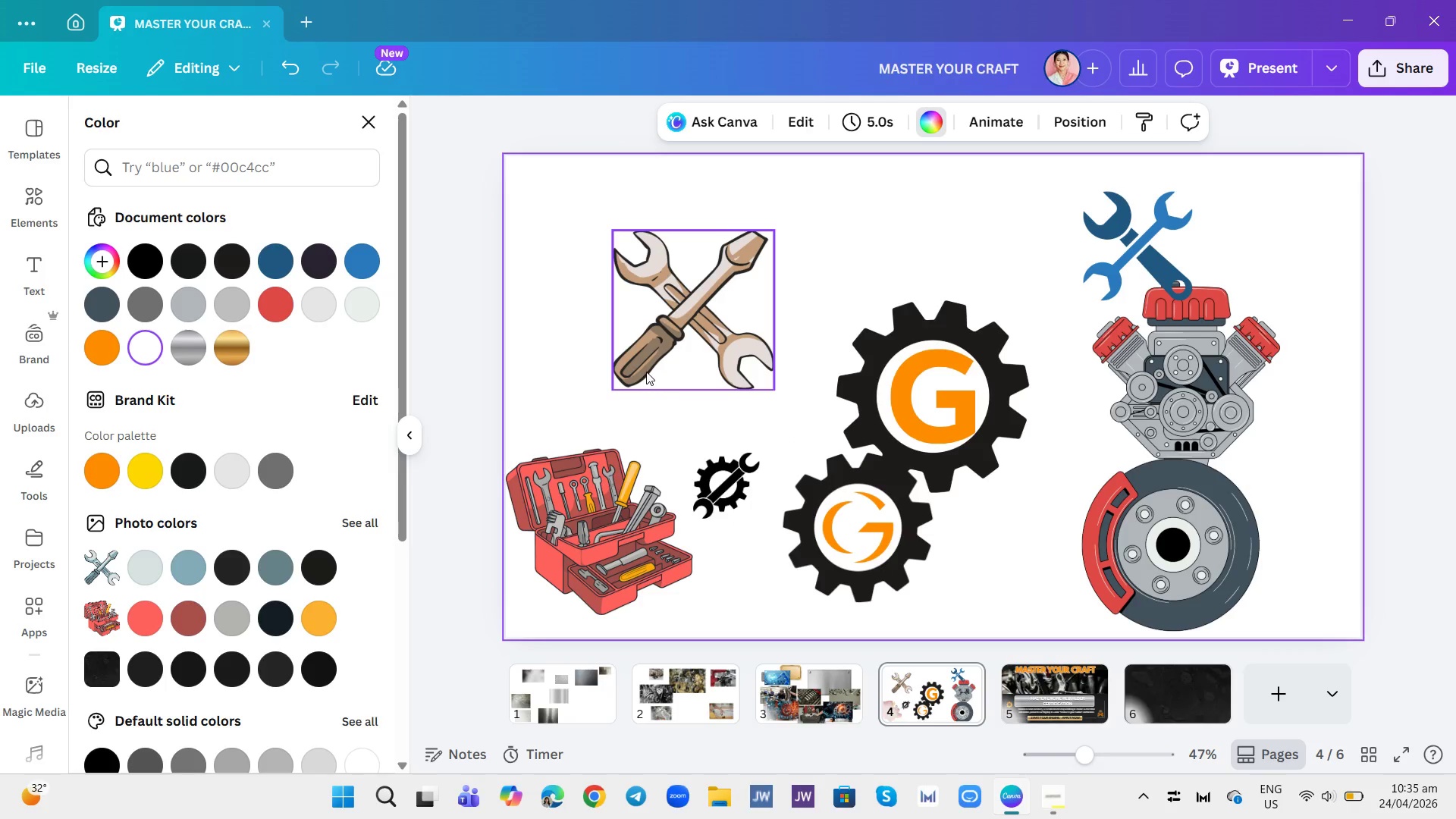 
wait(6.41)
 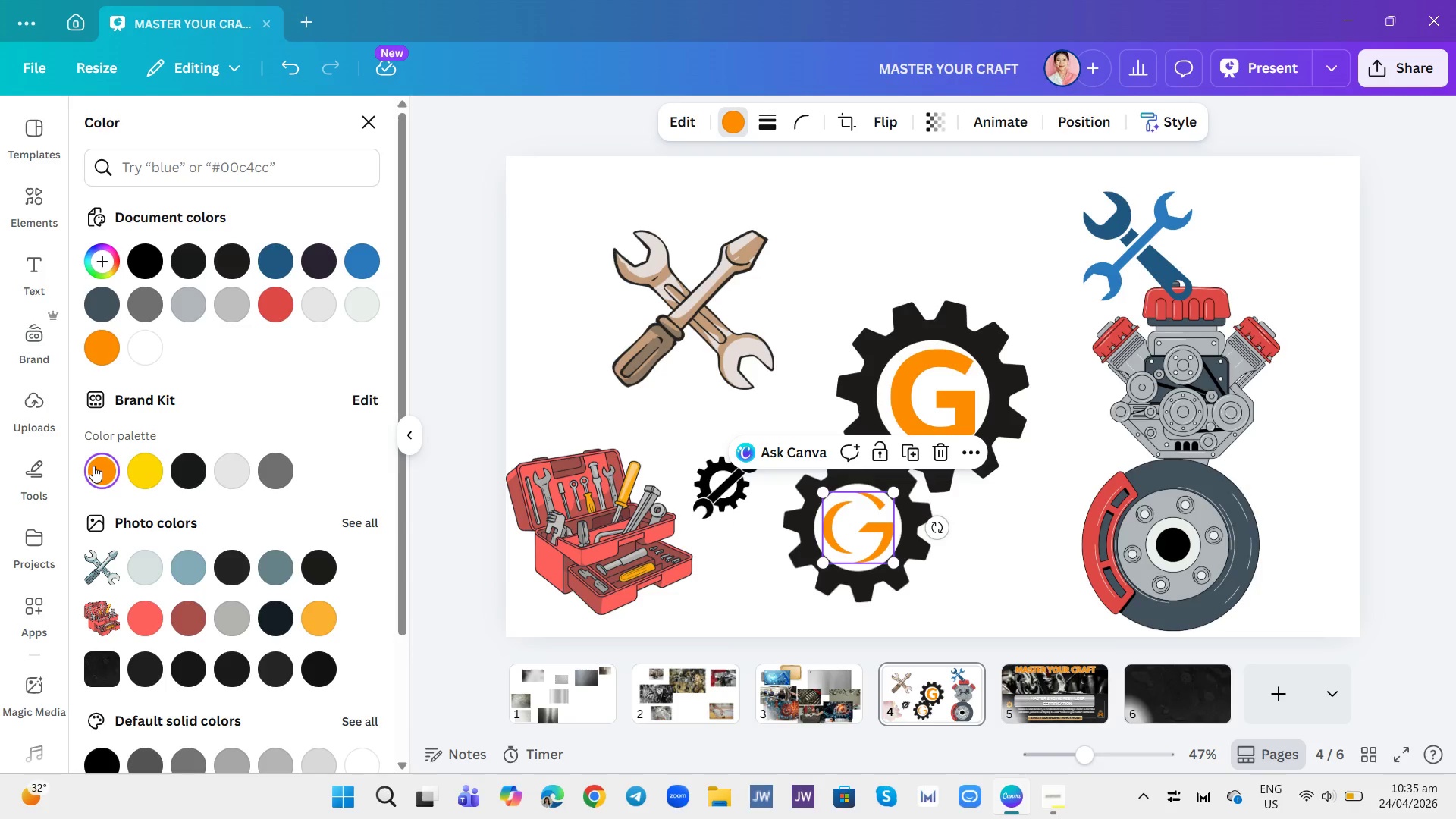 
left_click([967, 460])
 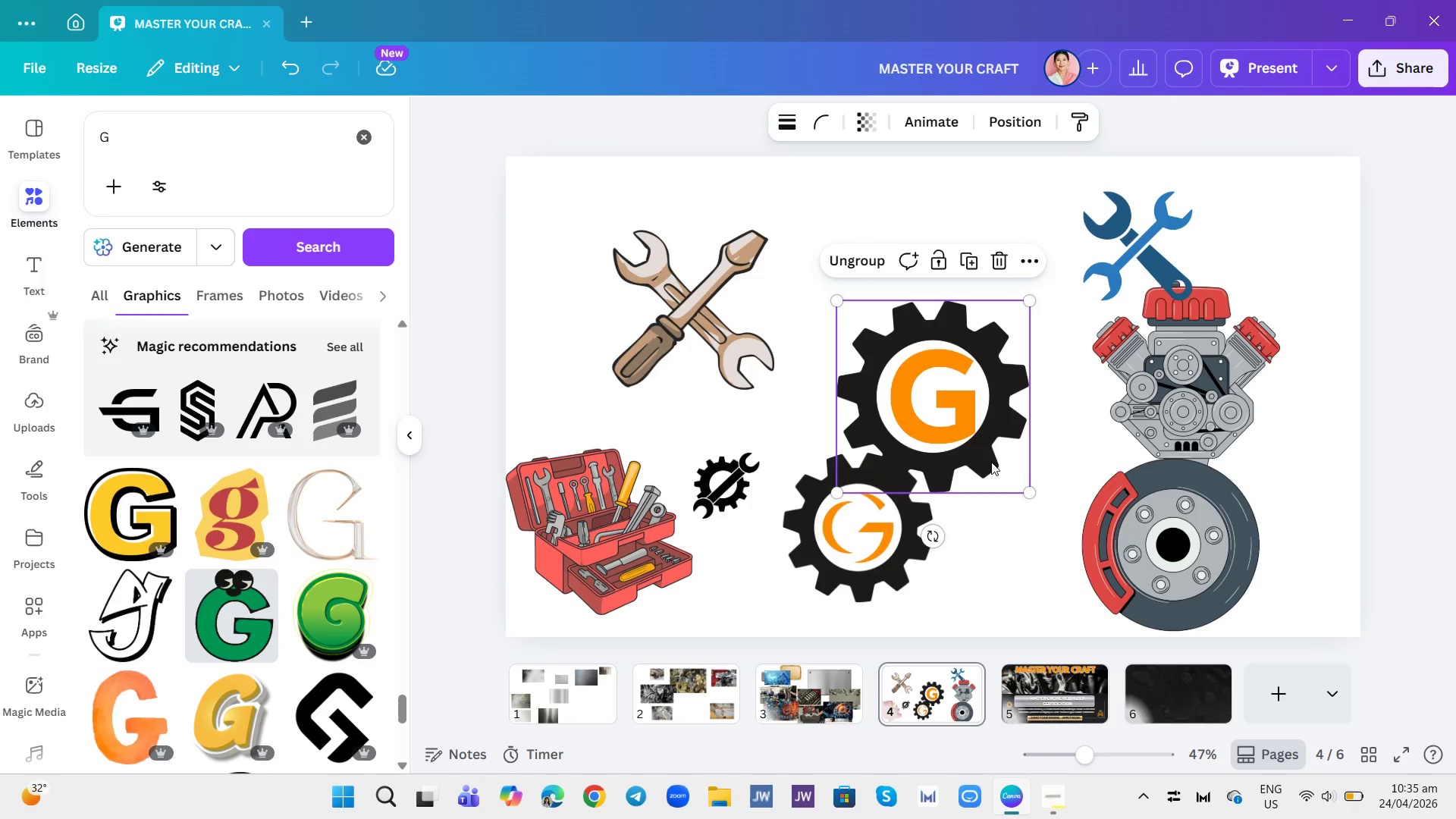 
left_click_drag(start_coordinate=[991, 462], to_coordinate=[1019, 359])
 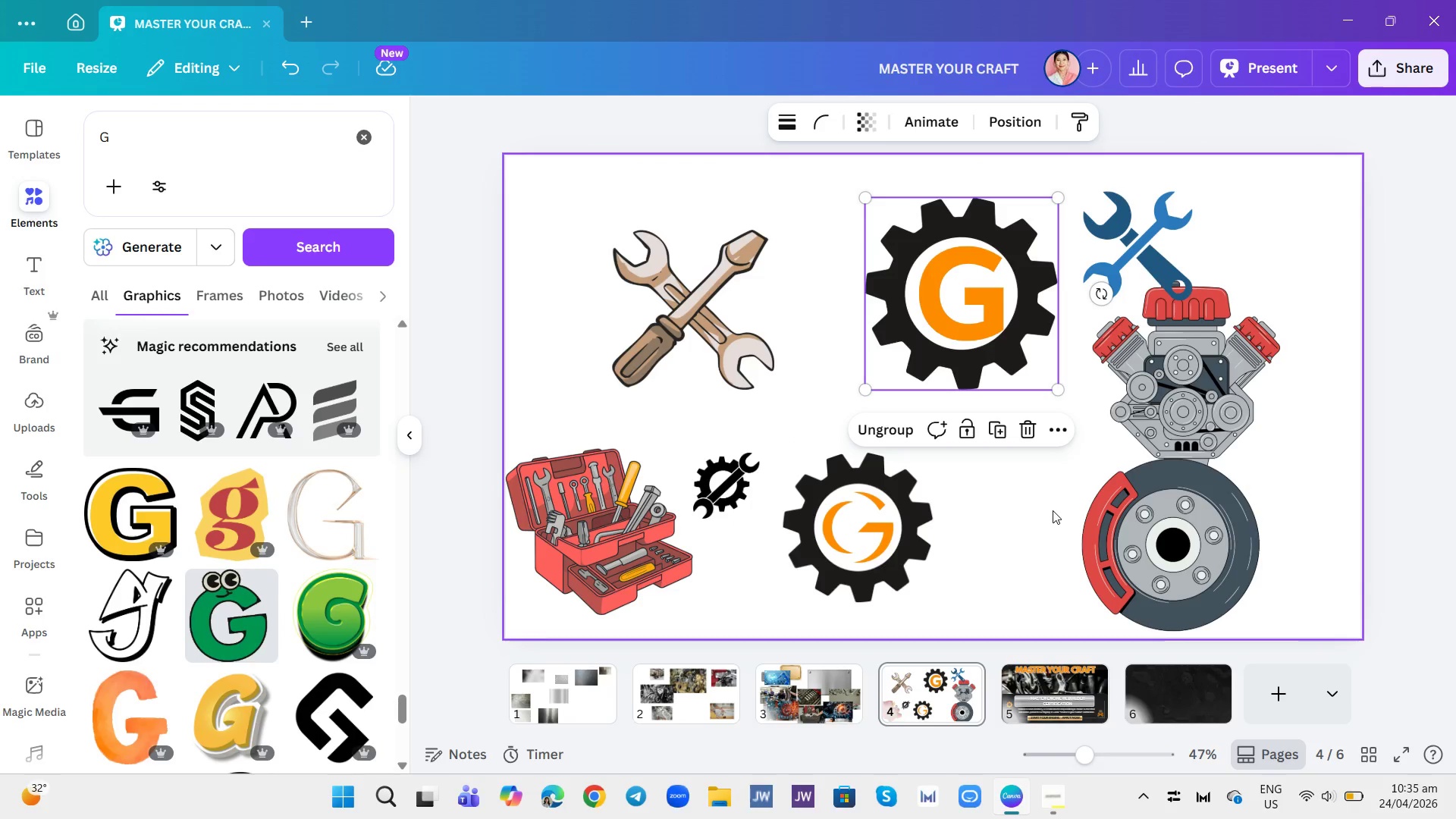 
left_click([1053, 510])
 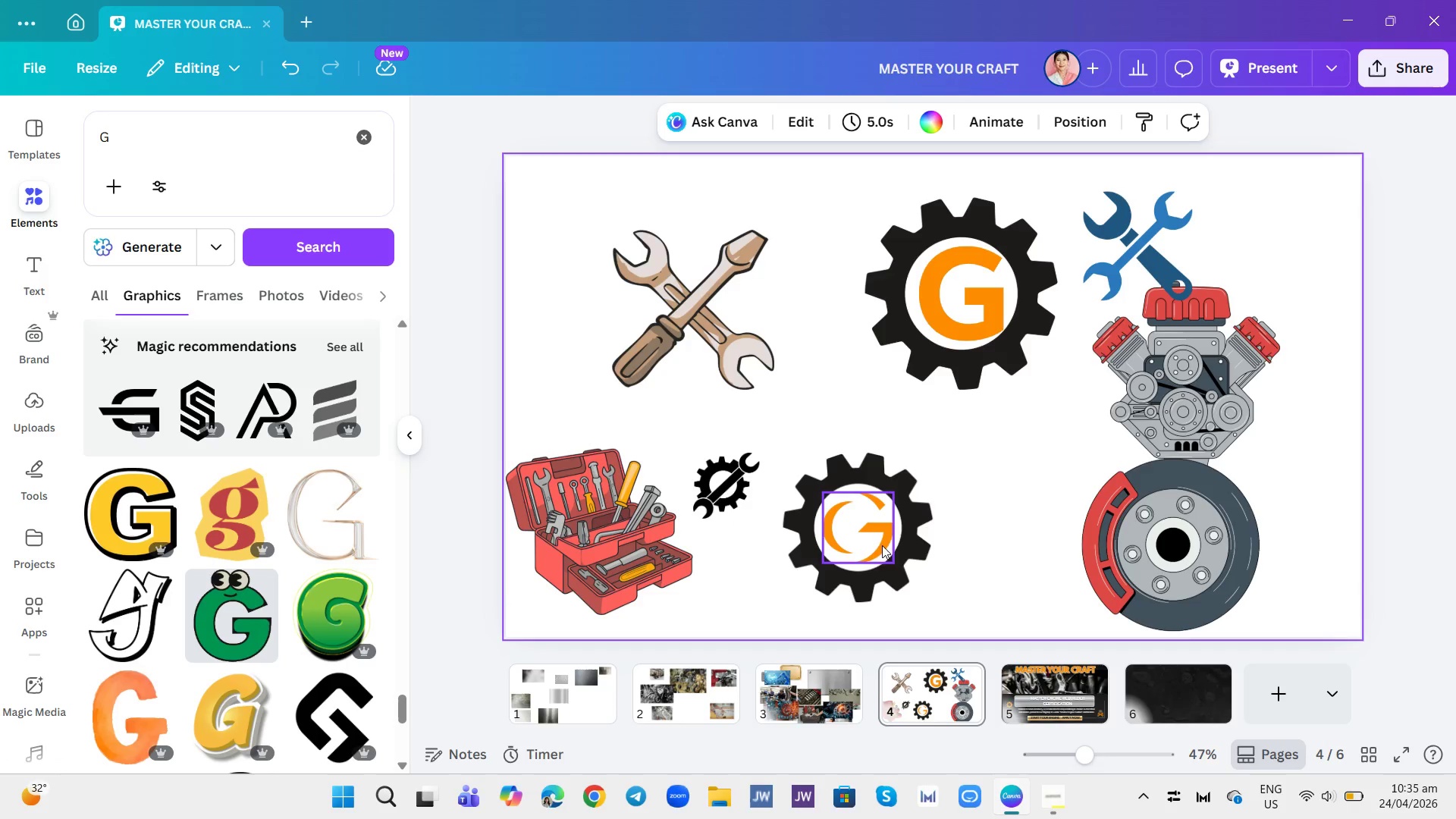 
left_click_drag(start_coordinate=[953, 579], to_coordinate=[828, 489])
 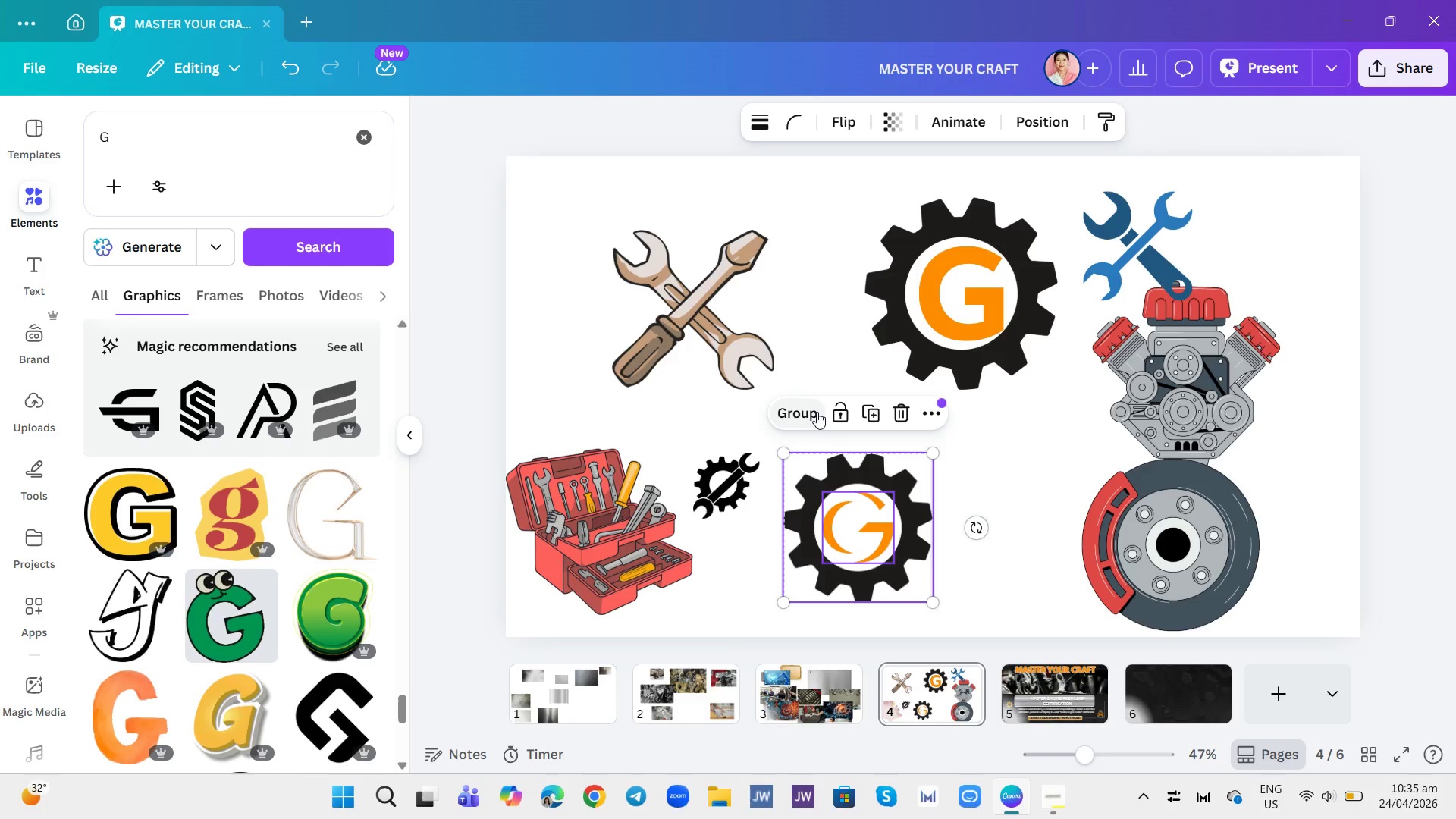 
left_click([817, 412])
 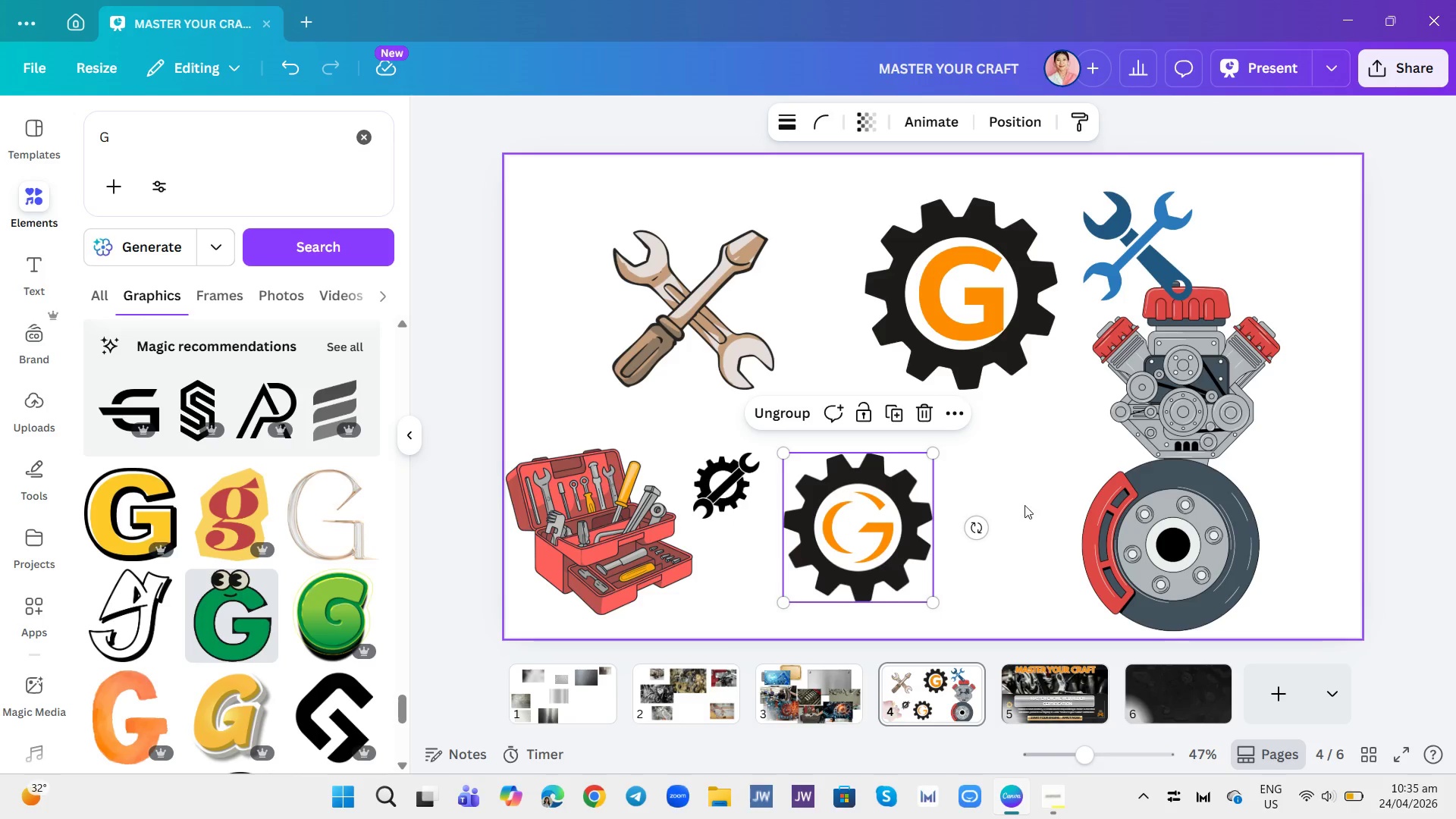 
left_click([1039, 501])
 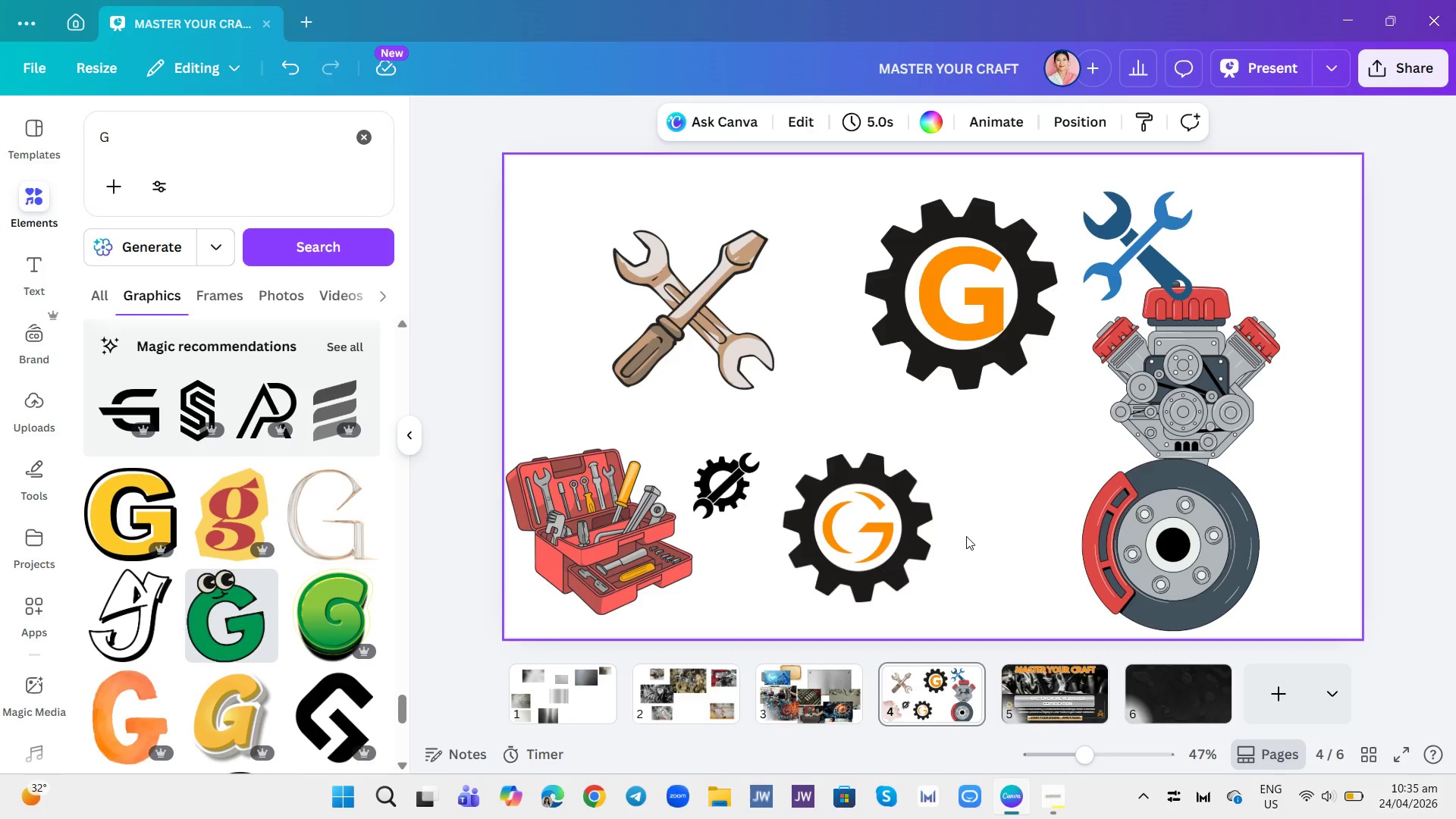 
scroll: coordinate [230, 592], scroll_direction: down, amount: 8.0
 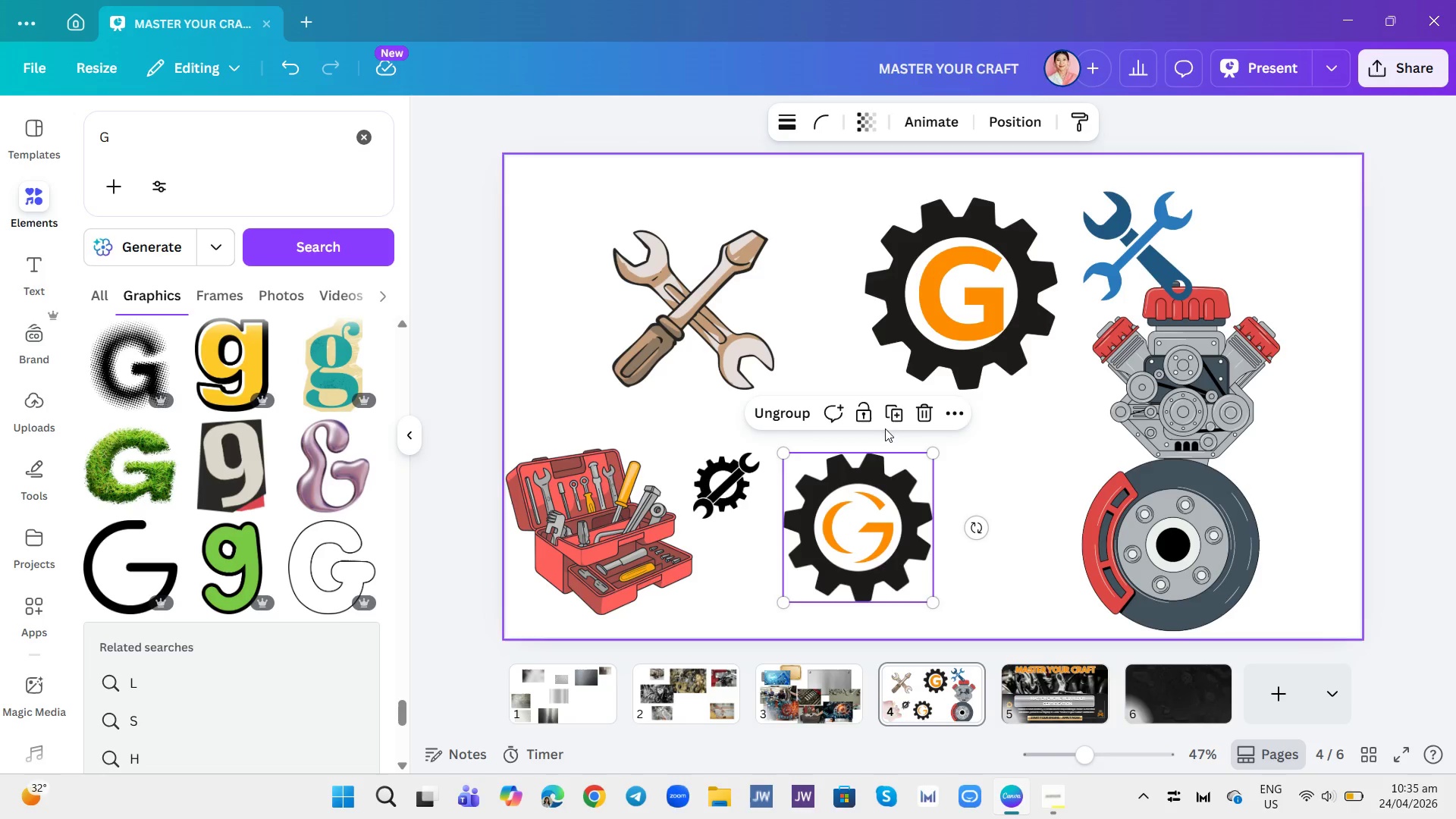 
left_click([899, 402])
 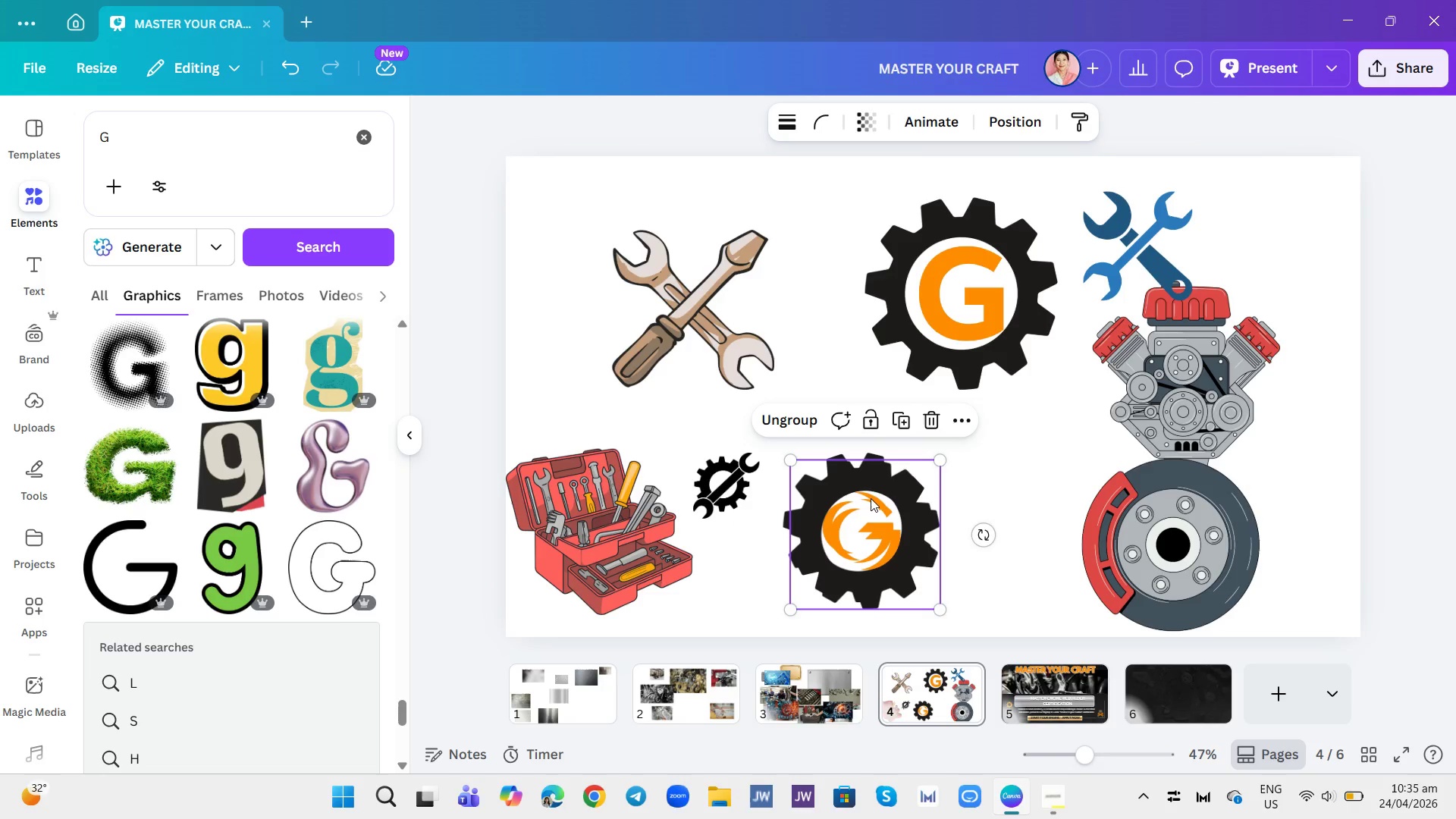 
left_click_drag(start_coordinate=[871, 498], to_coordinate=[1037, 676])
 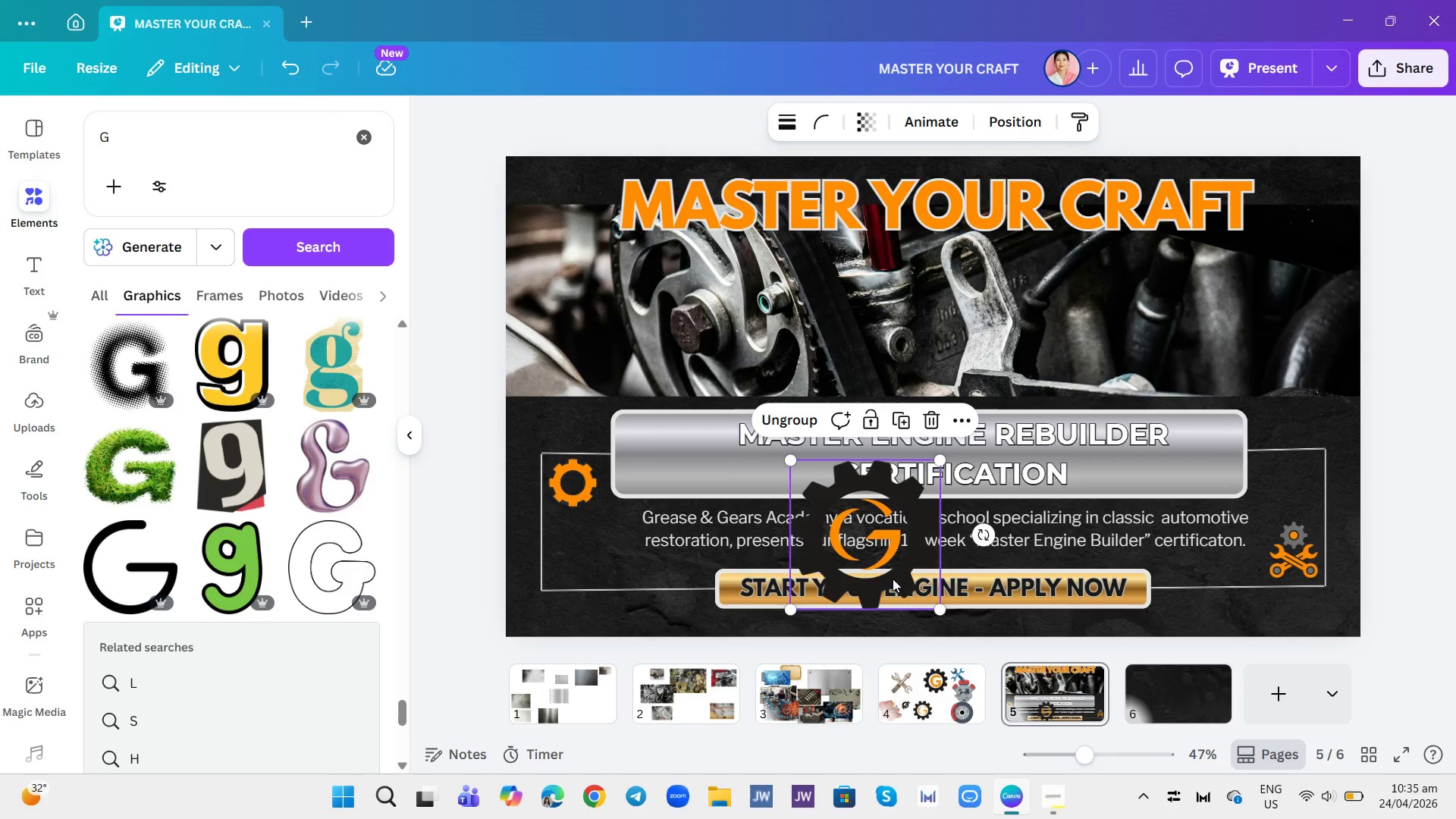 
wait(9.17)
 